 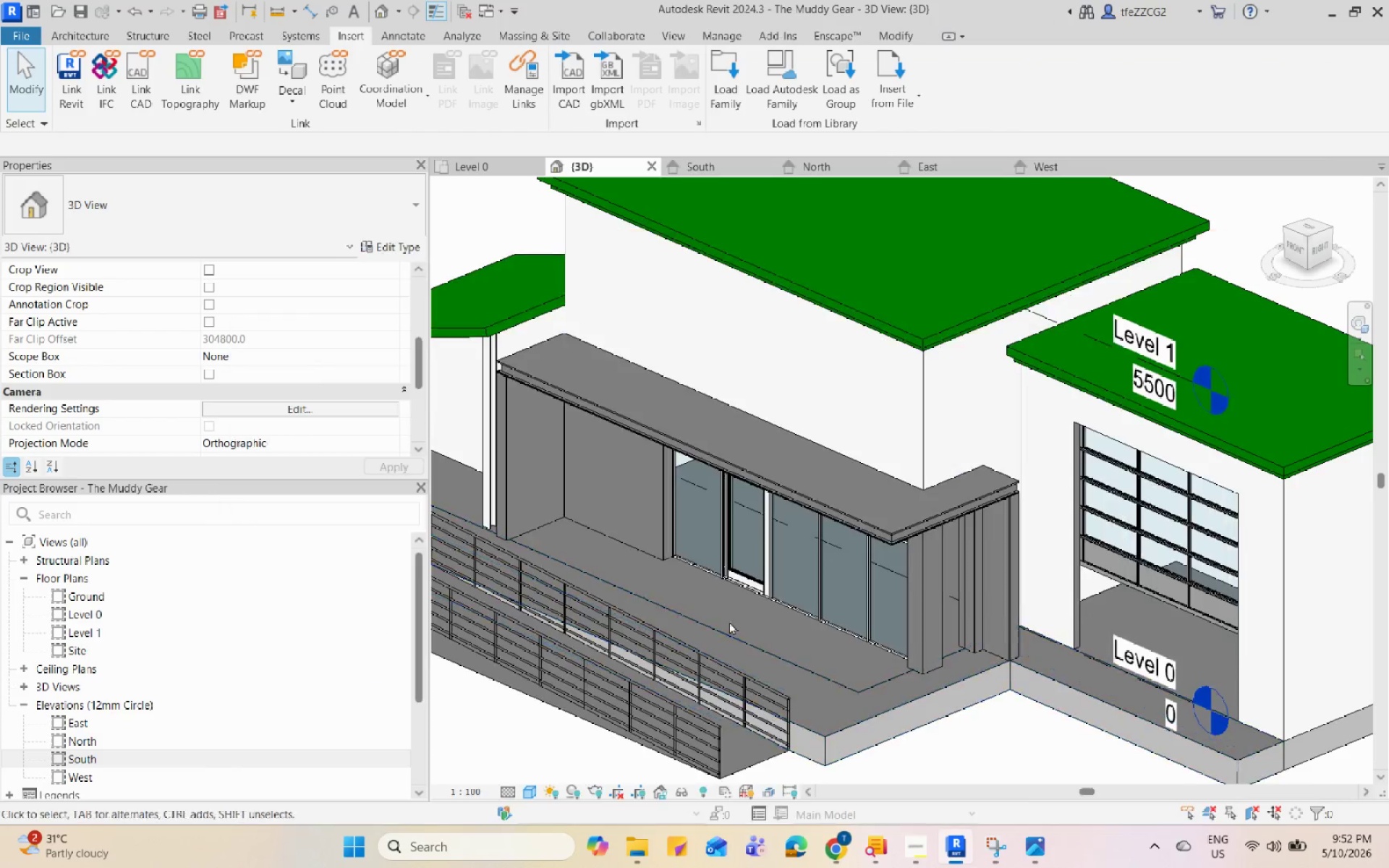 
left_click([833, 846])
 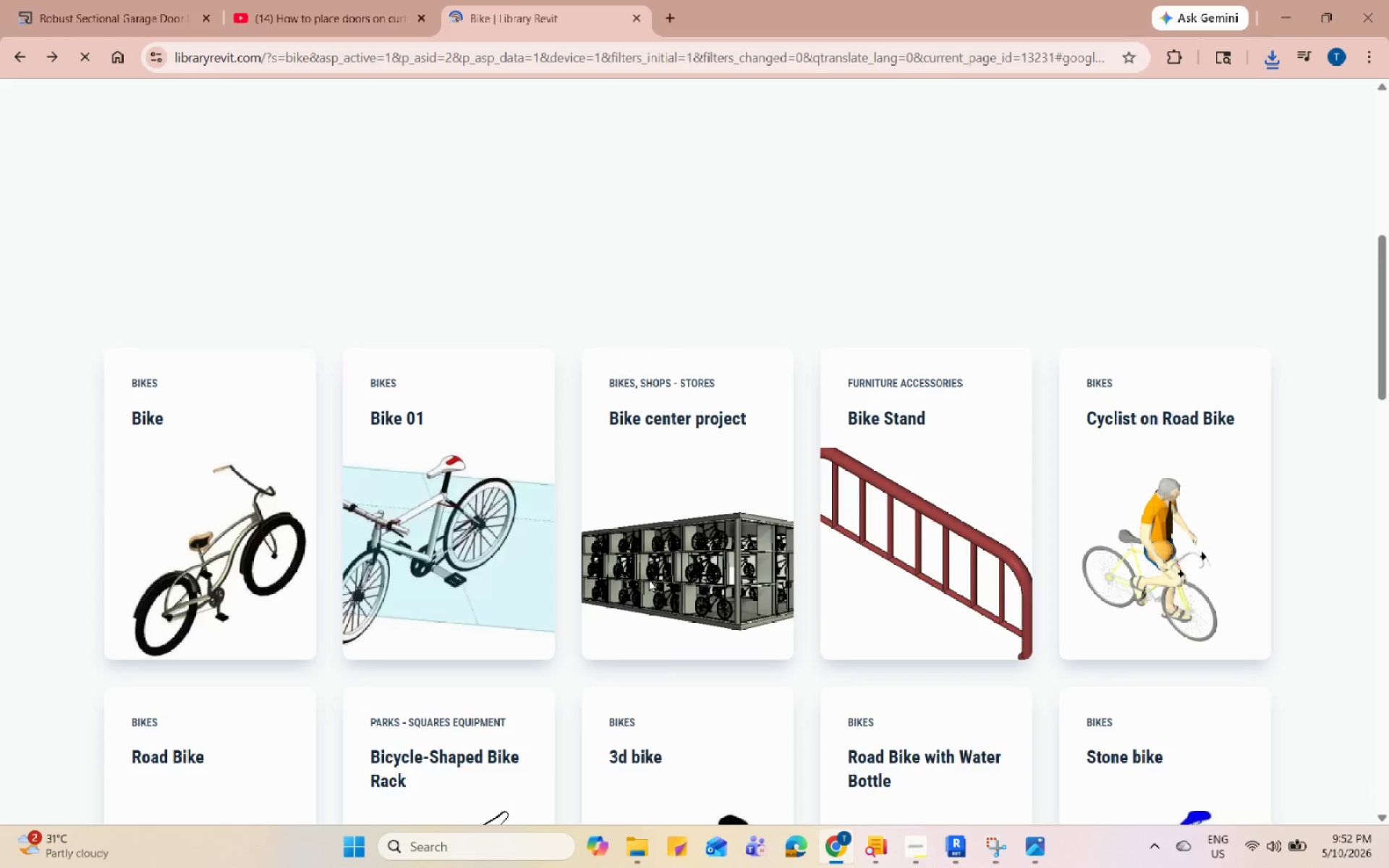 
scroll: coordinate [650, 587], scroll_direction: down, amount: 11.0
 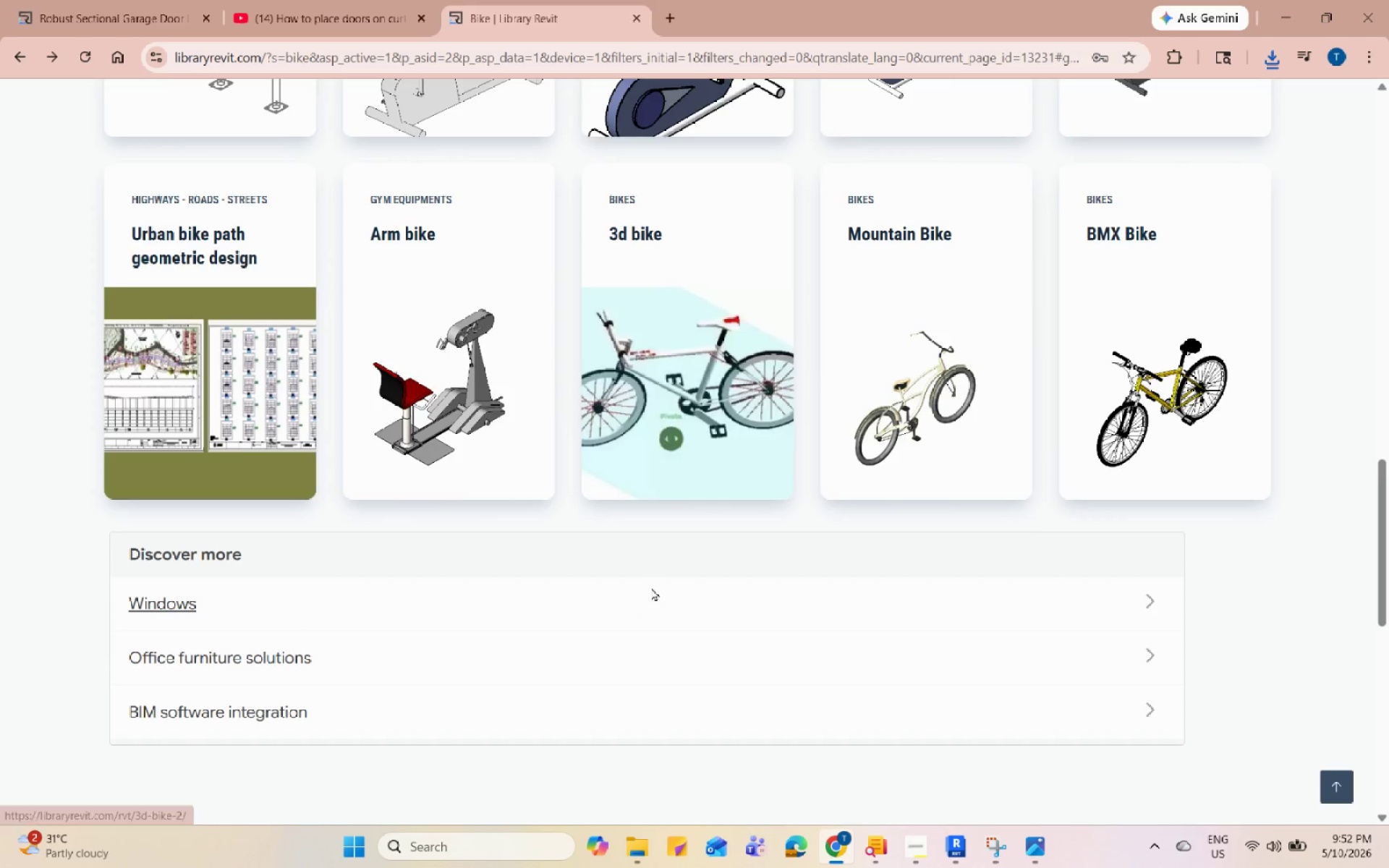 
scroll: coordinate [651, 587], scroll_direction: up, amount: 16.0
 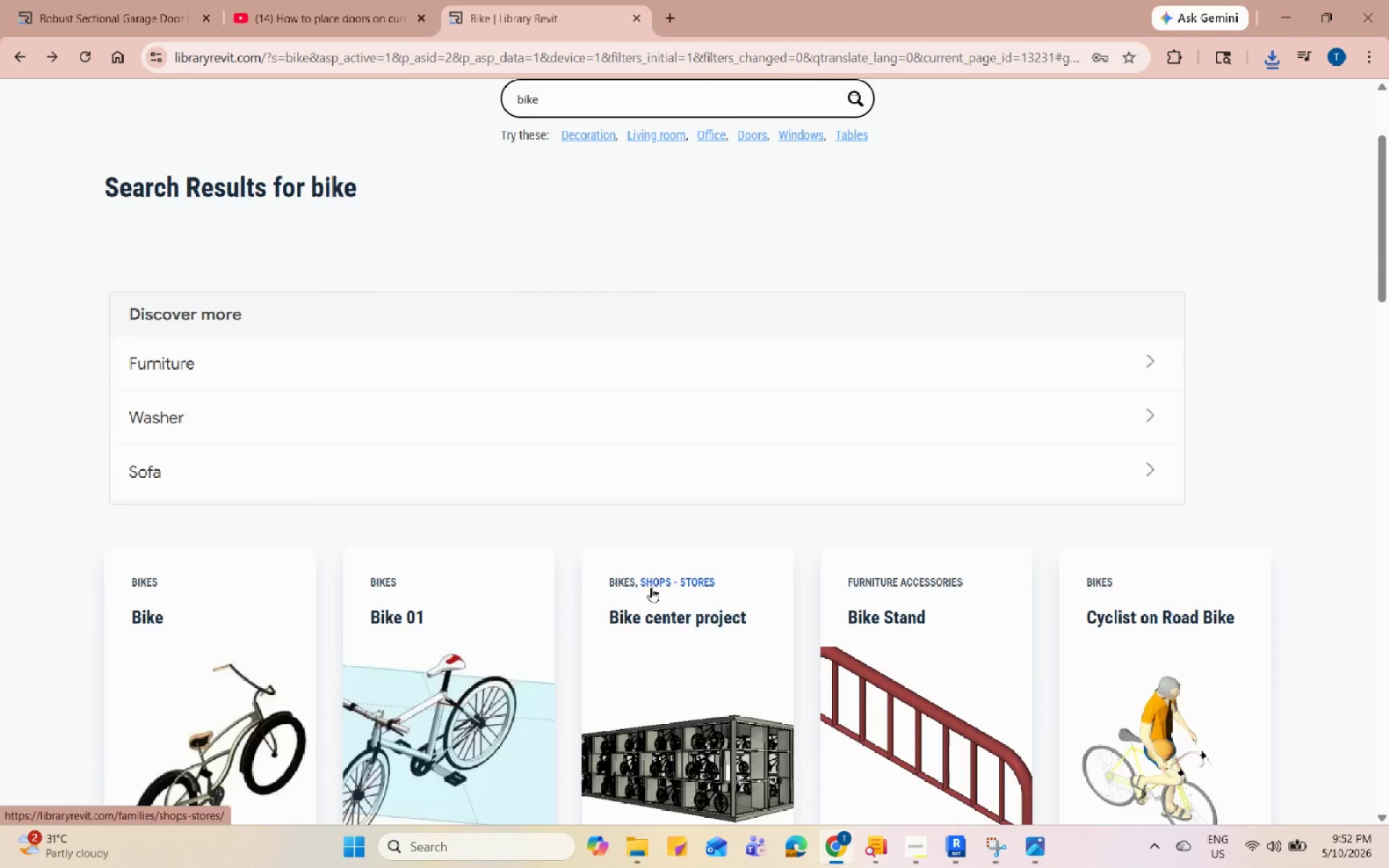 
scroll: coordinate [651, 587], scroll_direction: down, amount: 11.0
 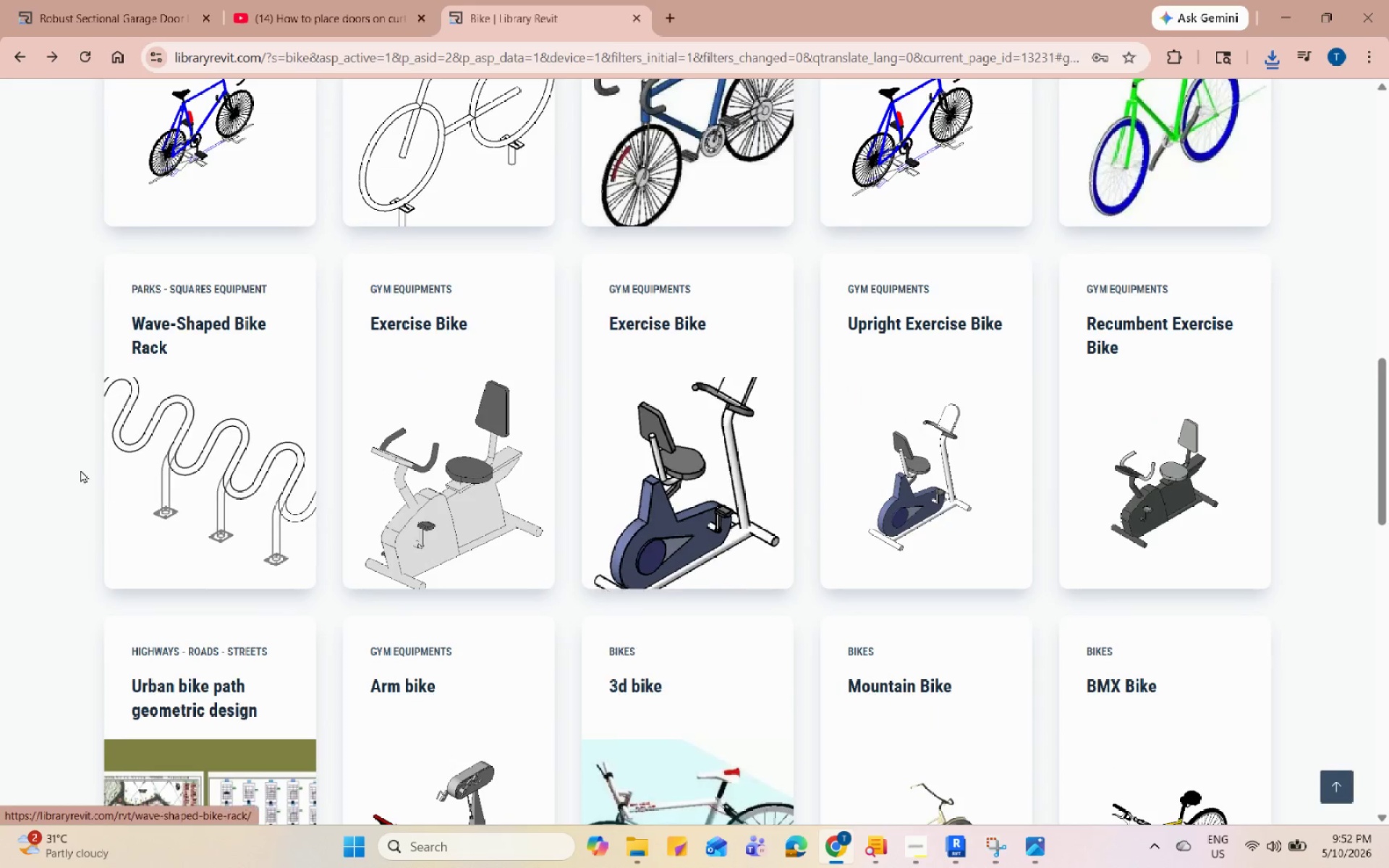 
left_click([223, 471])
 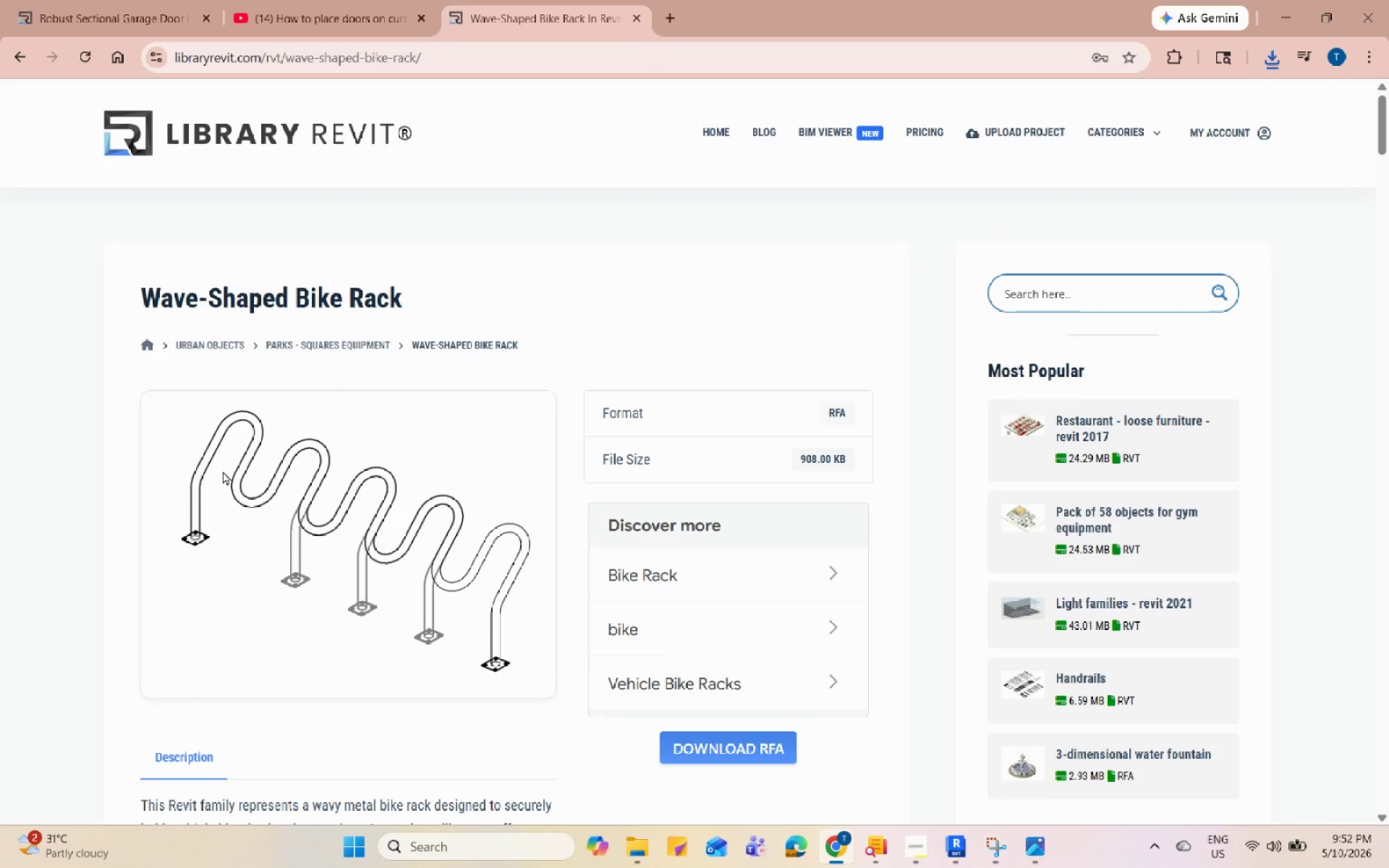 
wait(5.03)
 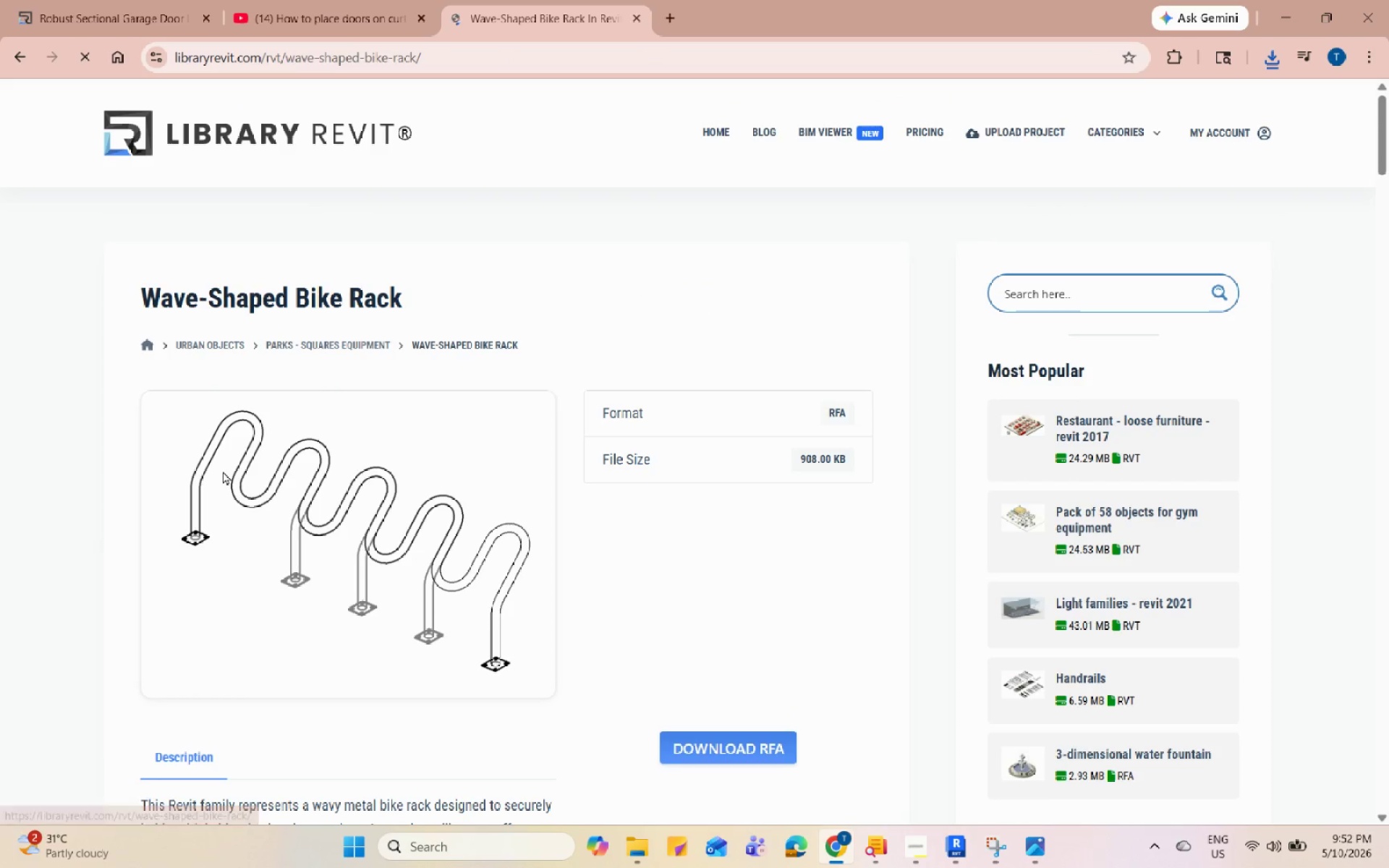 
left_click([739, 754])
 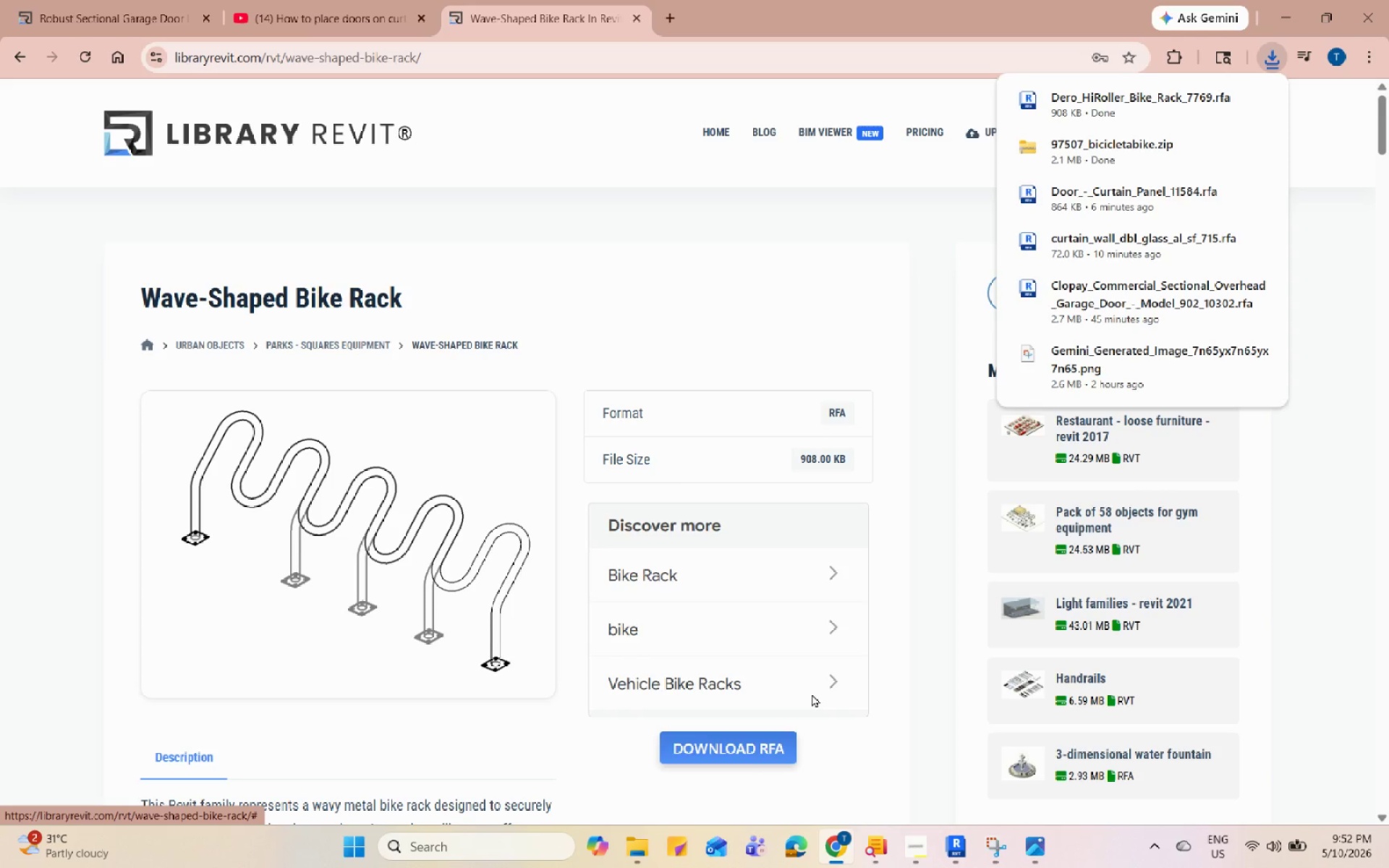 
left_click([1289, 1])
 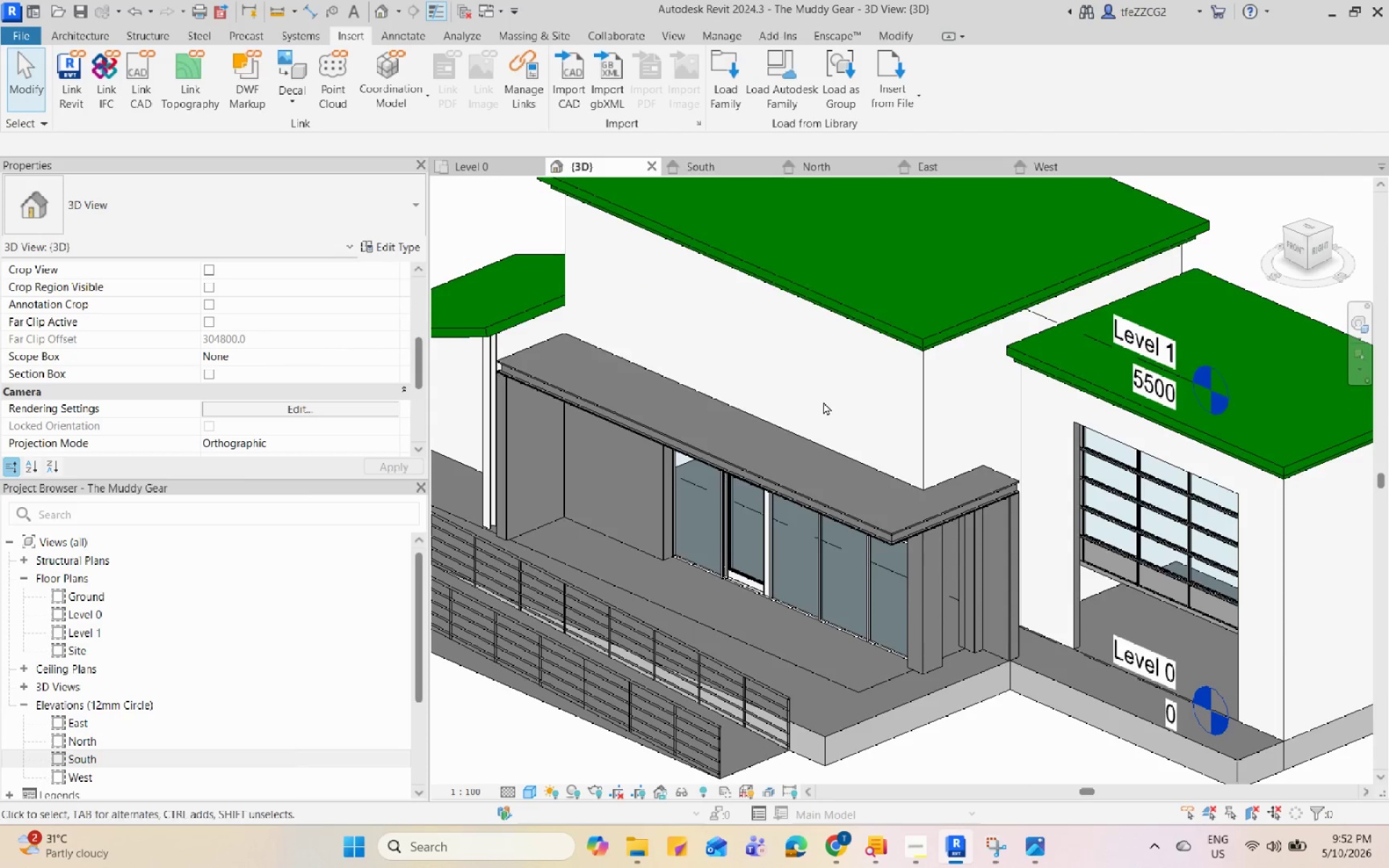 
hold_key(key=ShiftLeft, duration=1.56)
 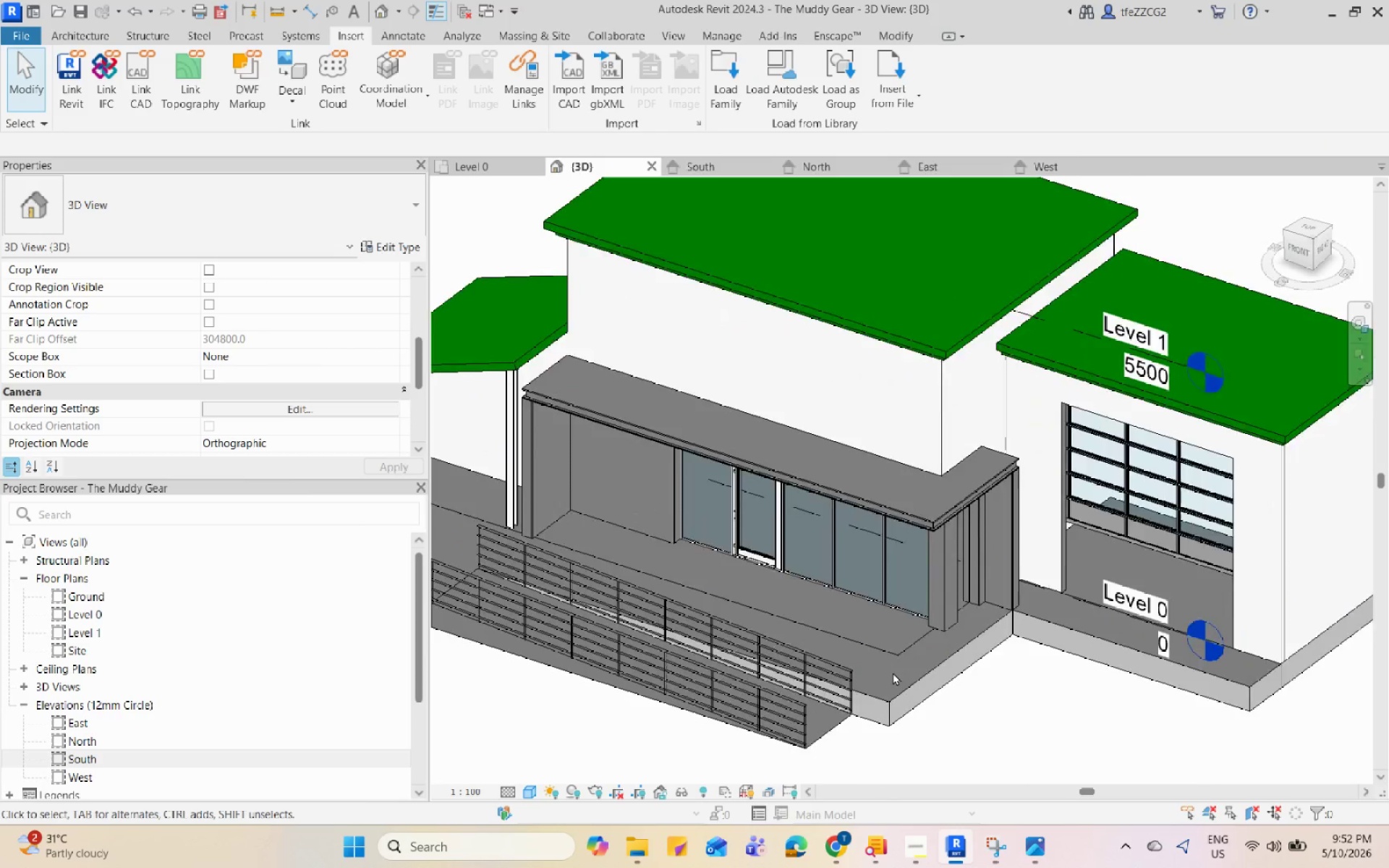 
scroll: coordinate [851, 650], scroll_direction: down, amount: 1.0
 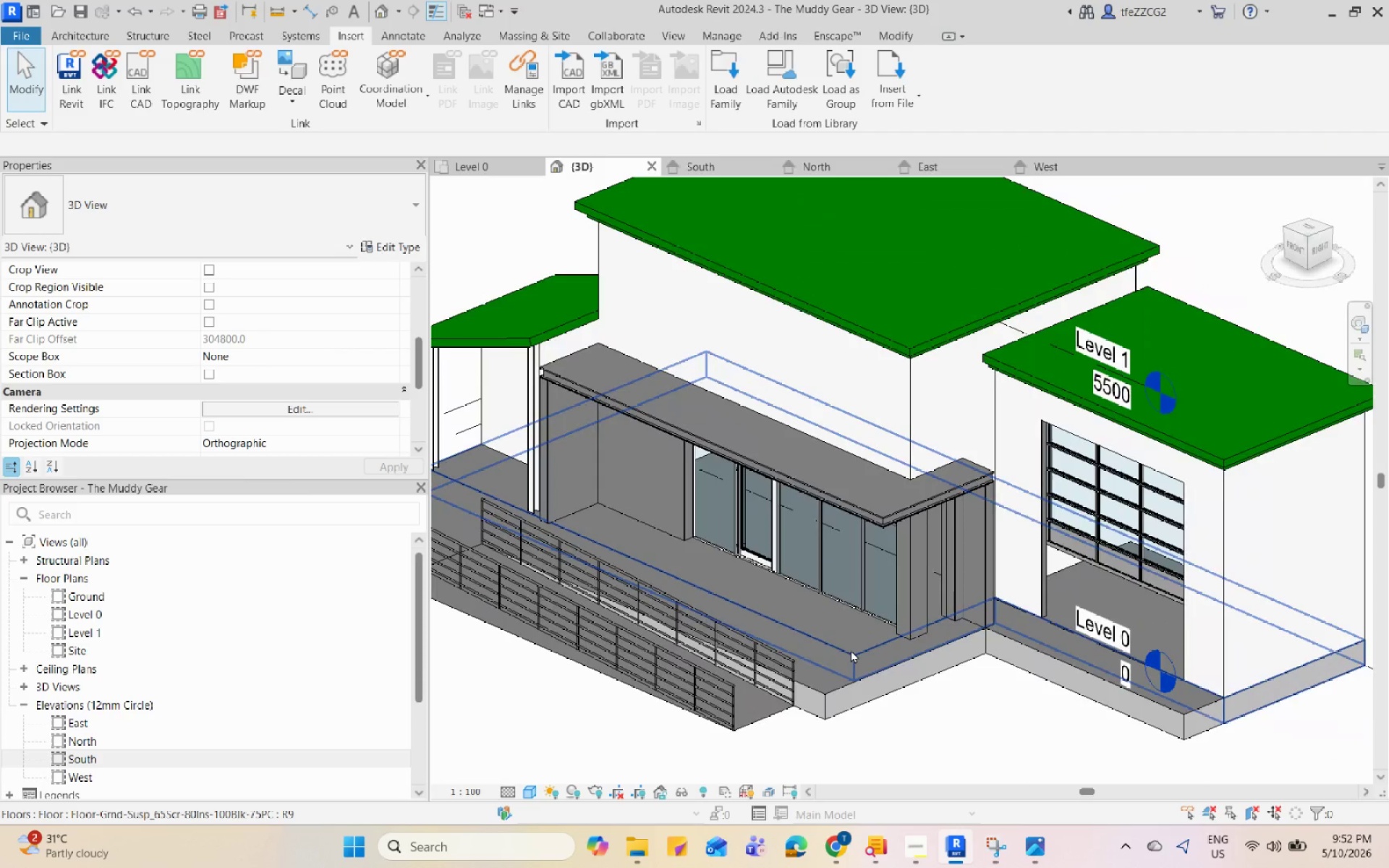 
hold_key(key=ShiftLeft, duration=1.28)
 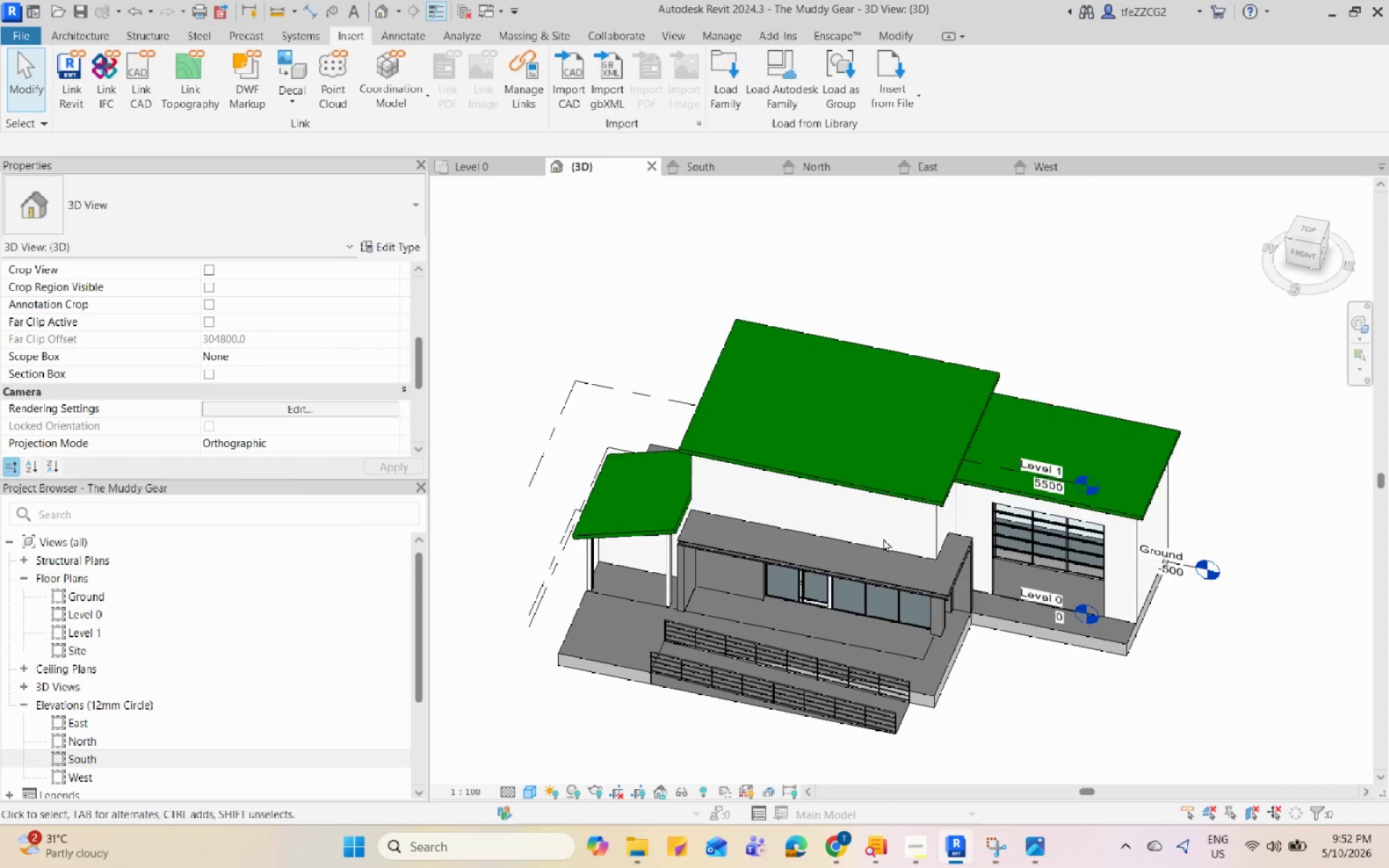 
scroll: coordinate [893, 672], scroll_direction: down, amount: 4.0
 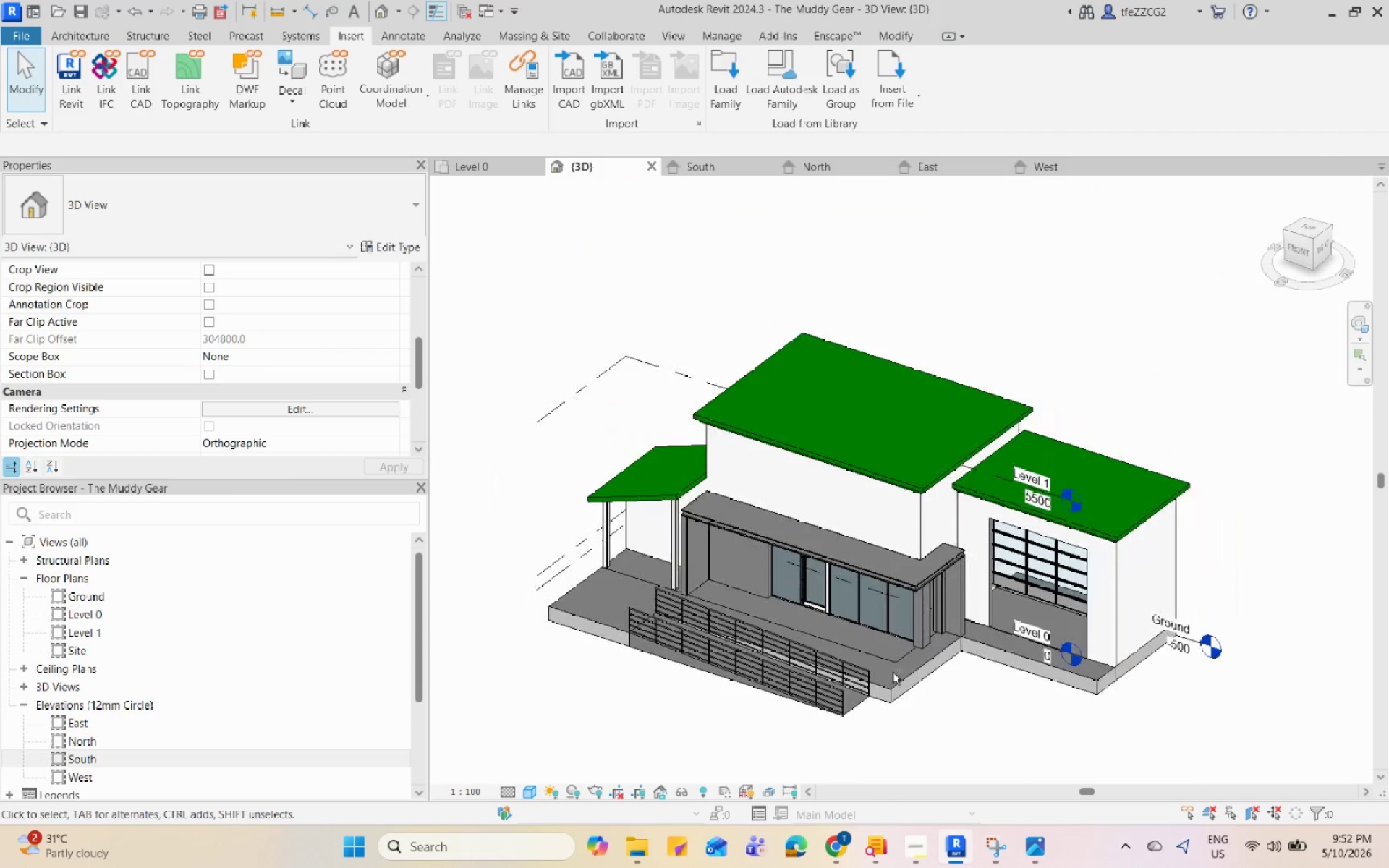 
scroll: coordinate [889, 615], scroll_direction: up, amount: 1.0
 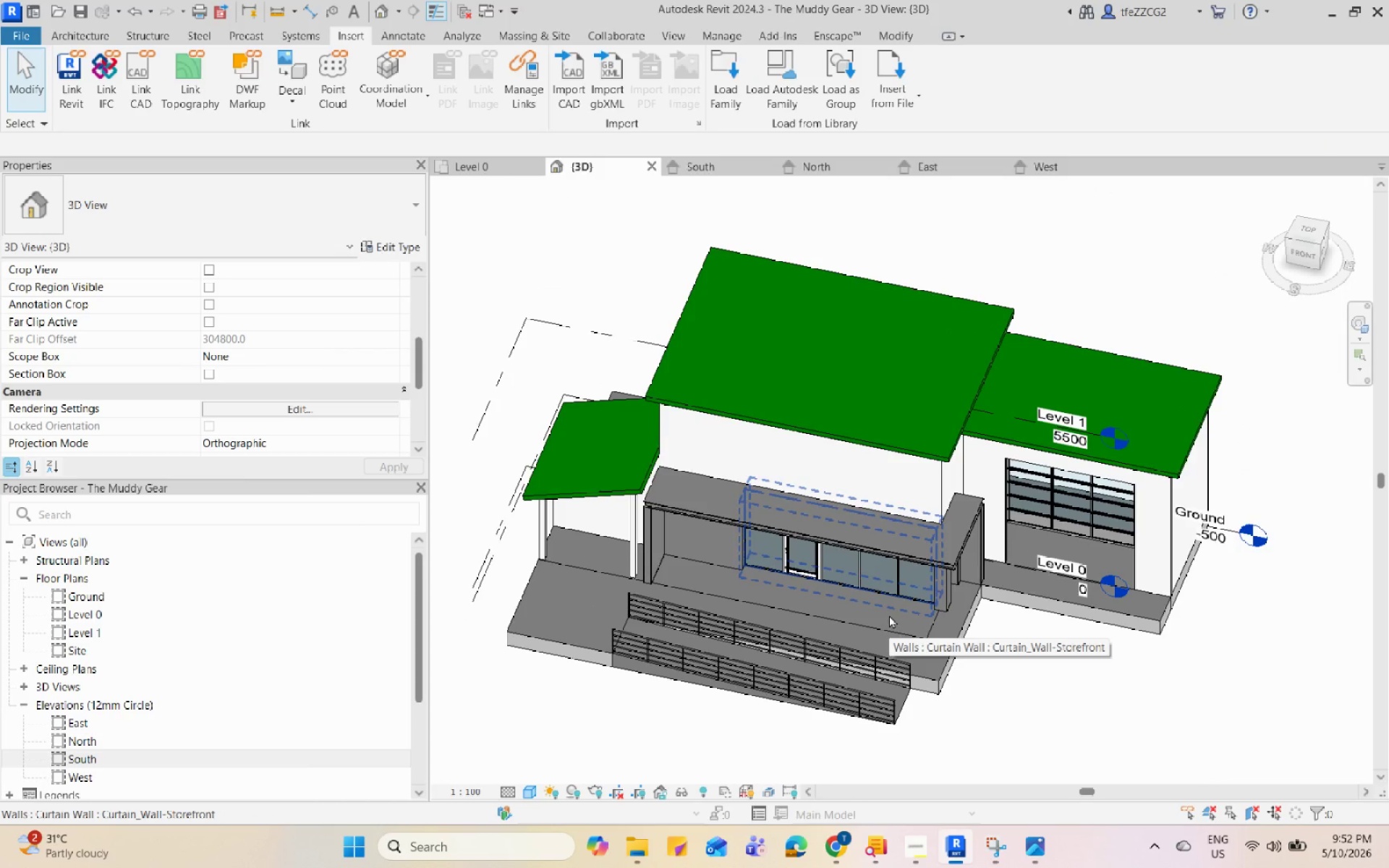 
hold_key(key=ShiftLeft, duration=2.42)
 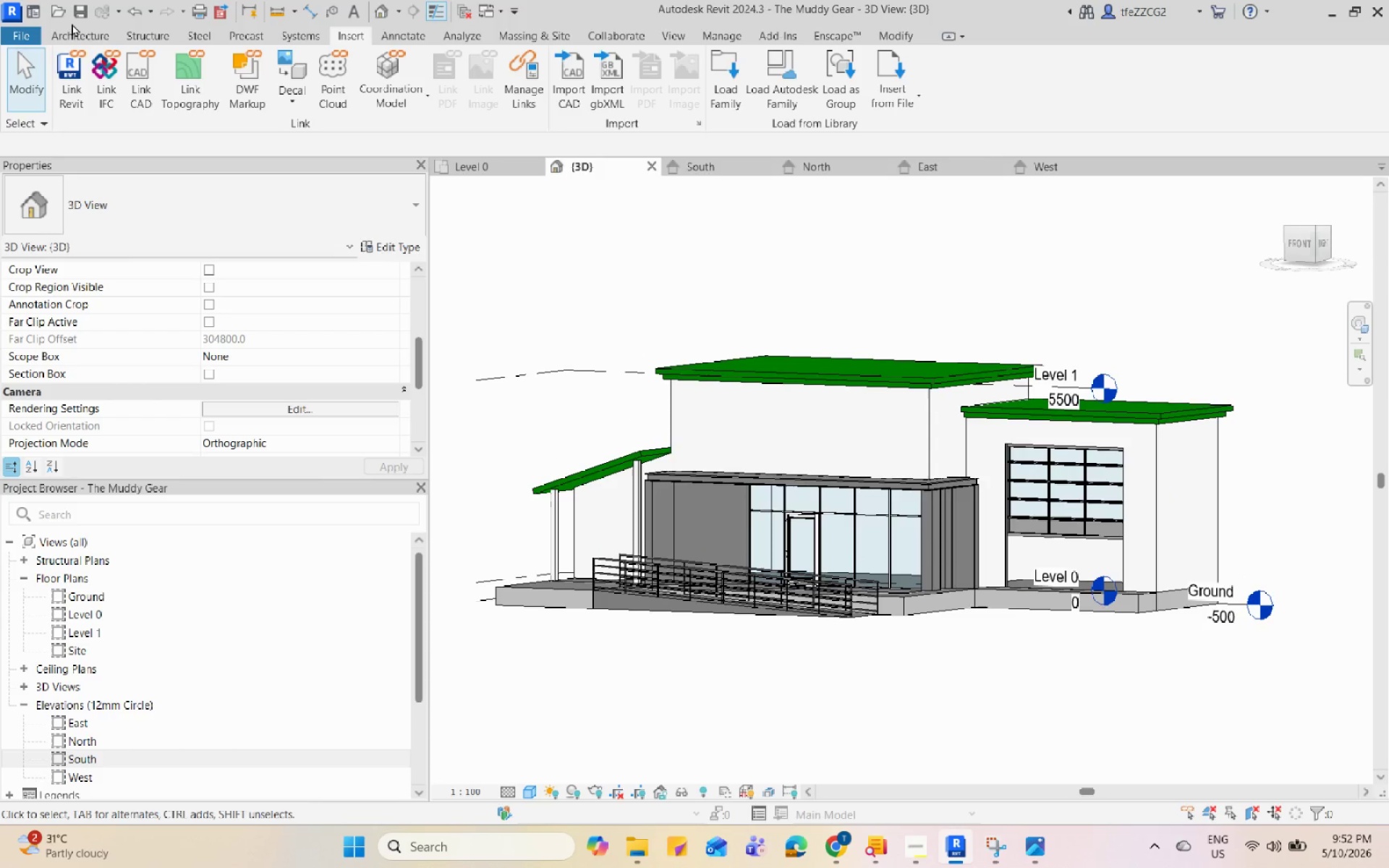 
left_click([71, 29])
 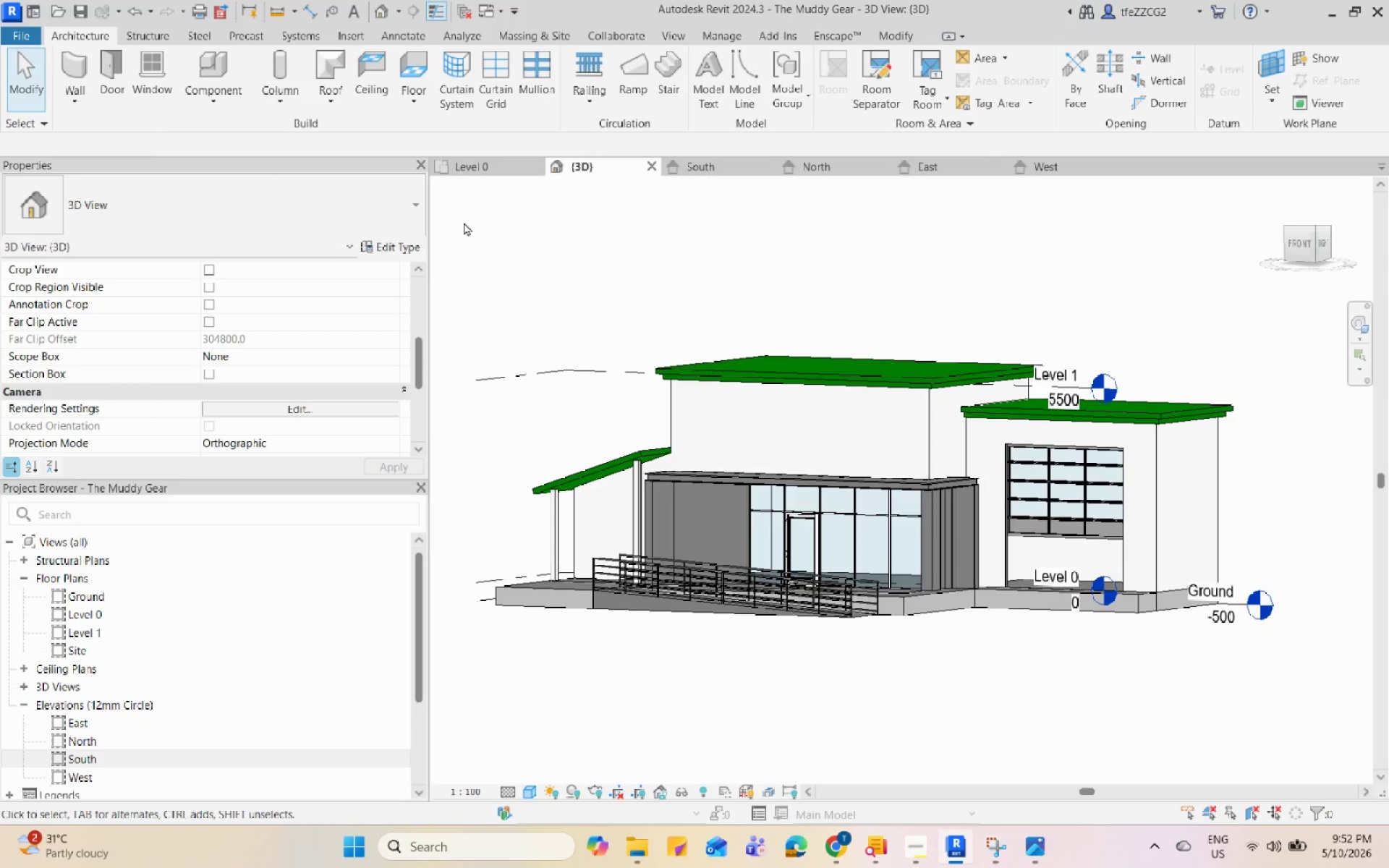 
left_click([530, 224])
 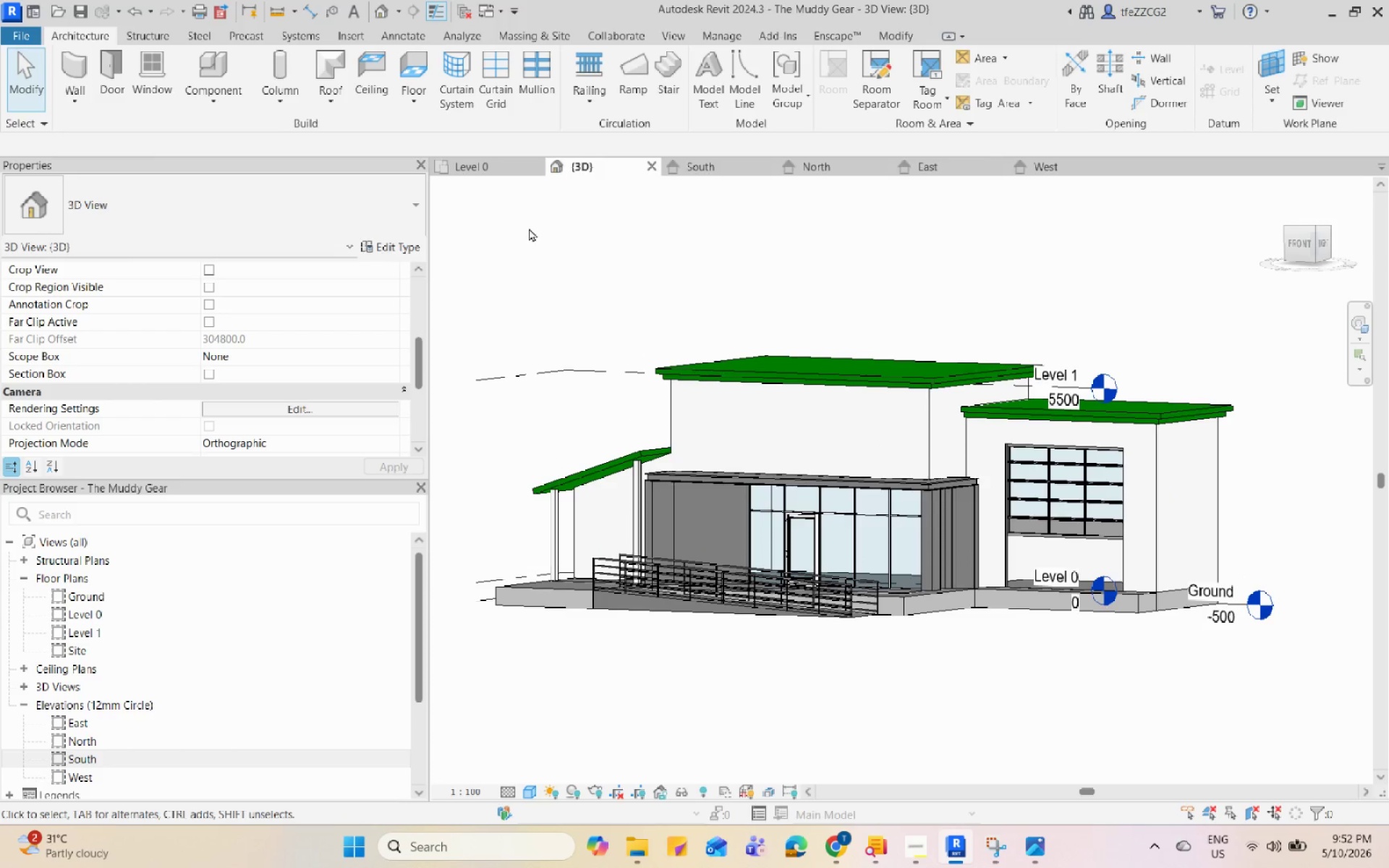 
type(cm)
 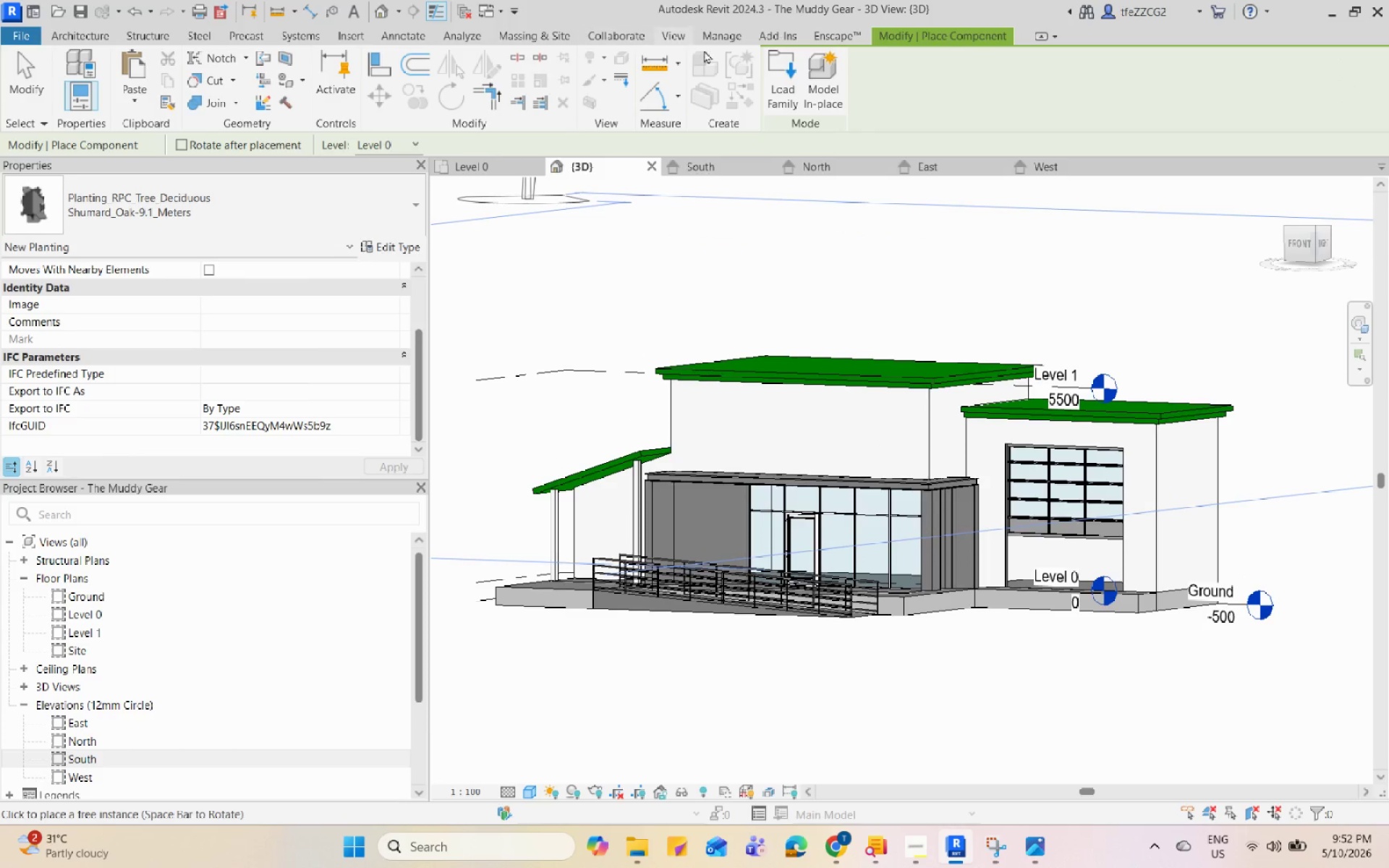 
left_click([779, 64])
 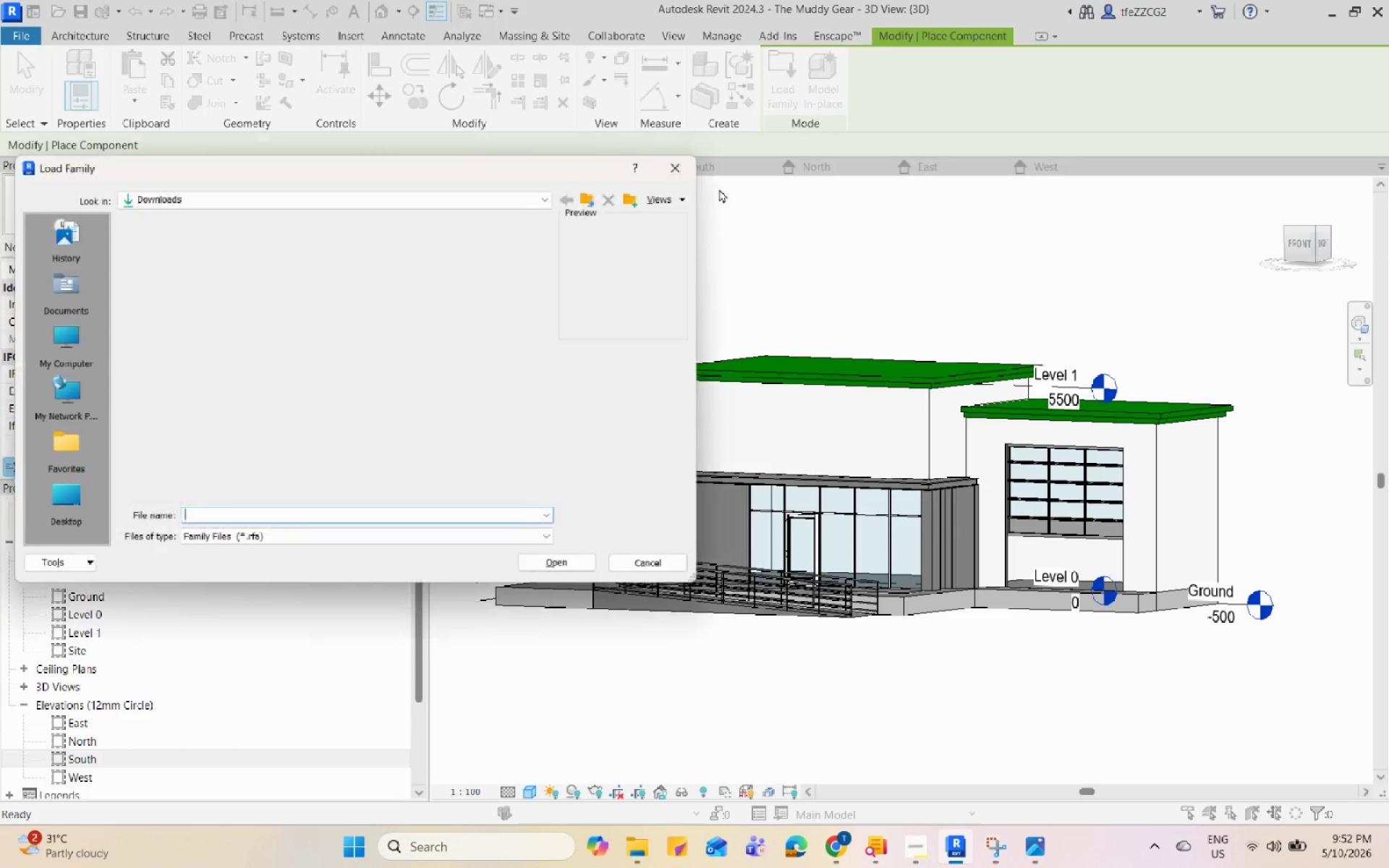 
scroll: coordinate [263, 353], scroll_direction: up, amount: 6.0
 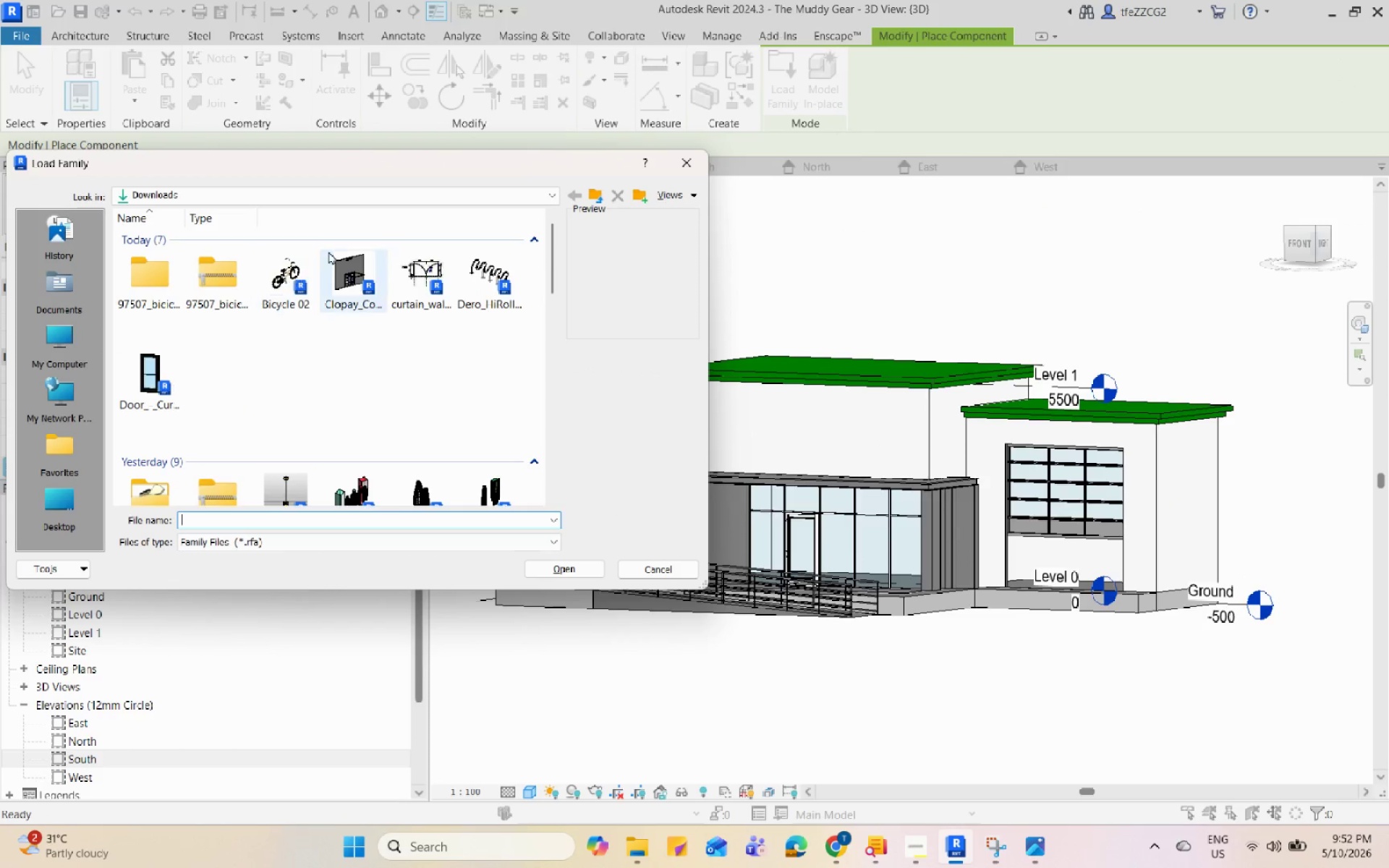 
left_click([263, 278])
 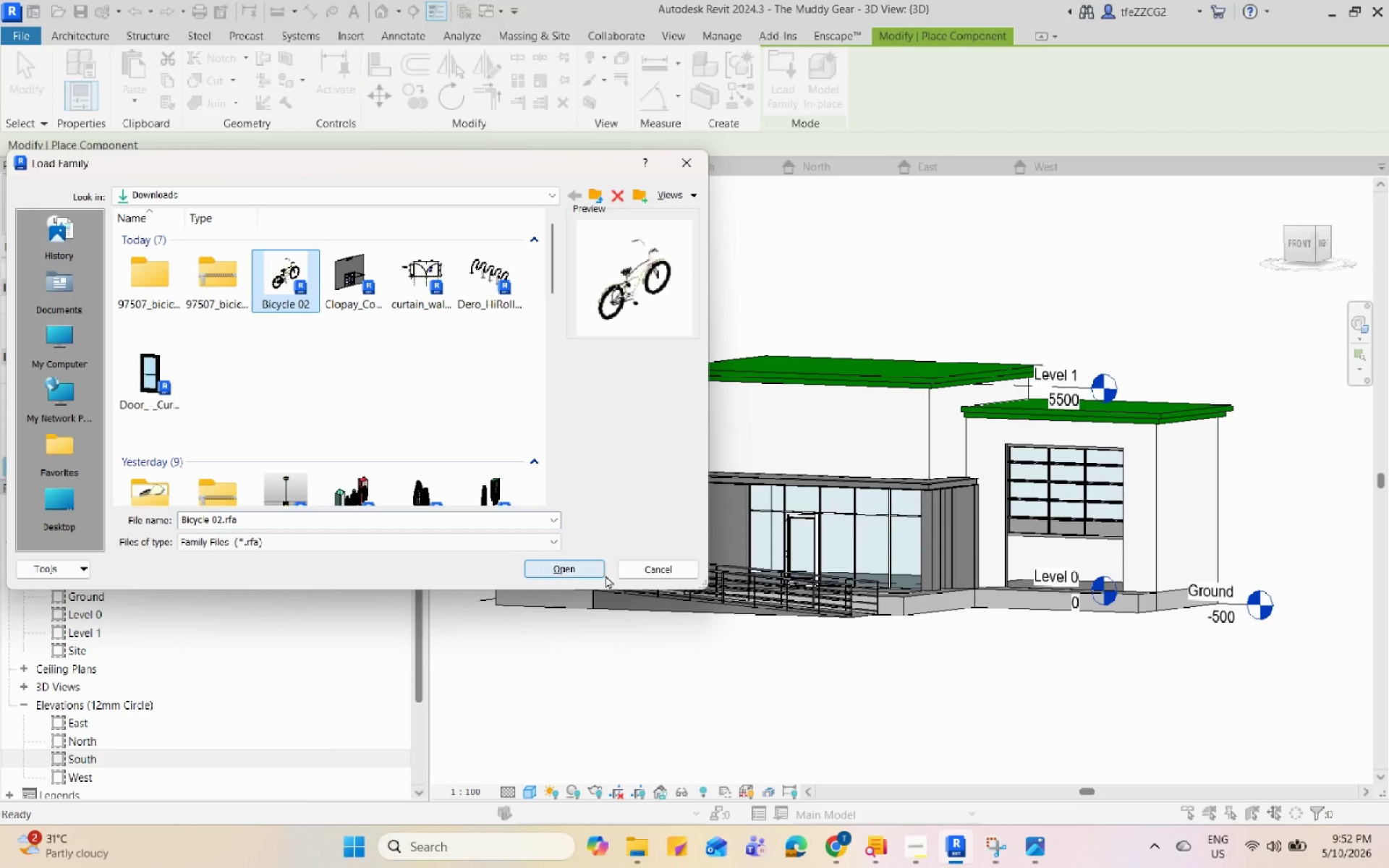 
left_click([590, 563])
 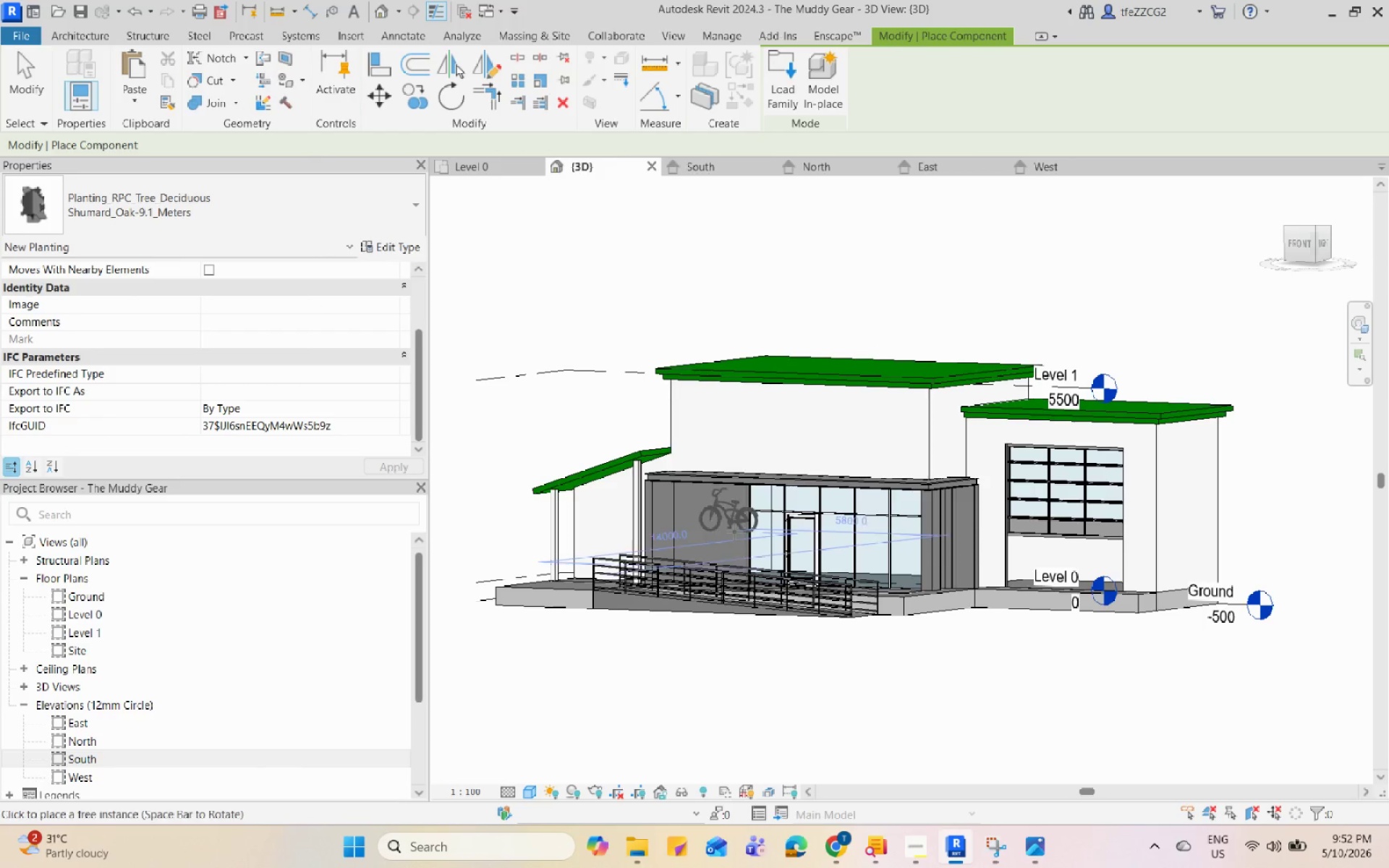 
hold_key(key=ShiftLeft, duration=0.7)
 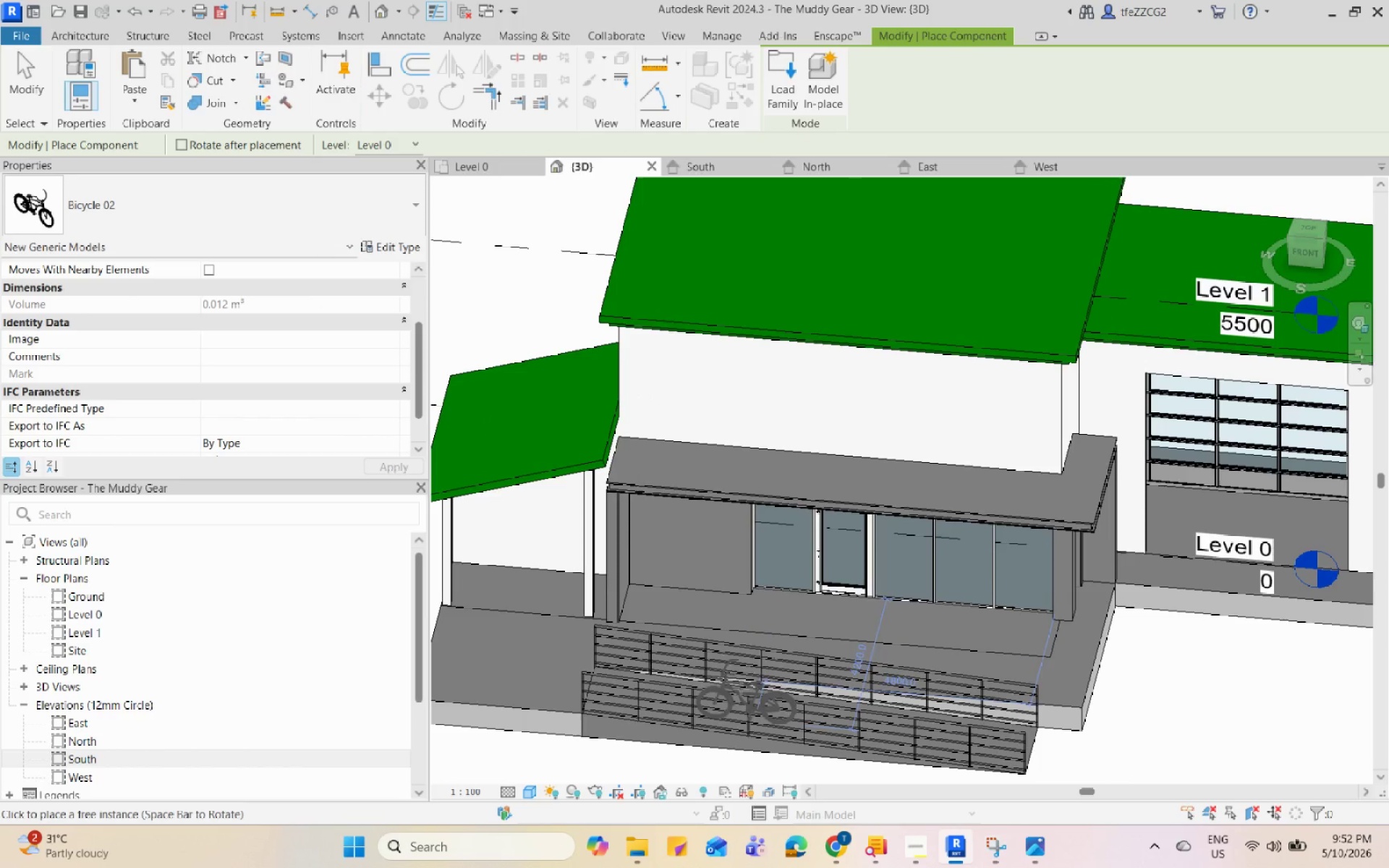 
scroll: coordinate [737, 671], scroll_direction: up, amount: 7.0
 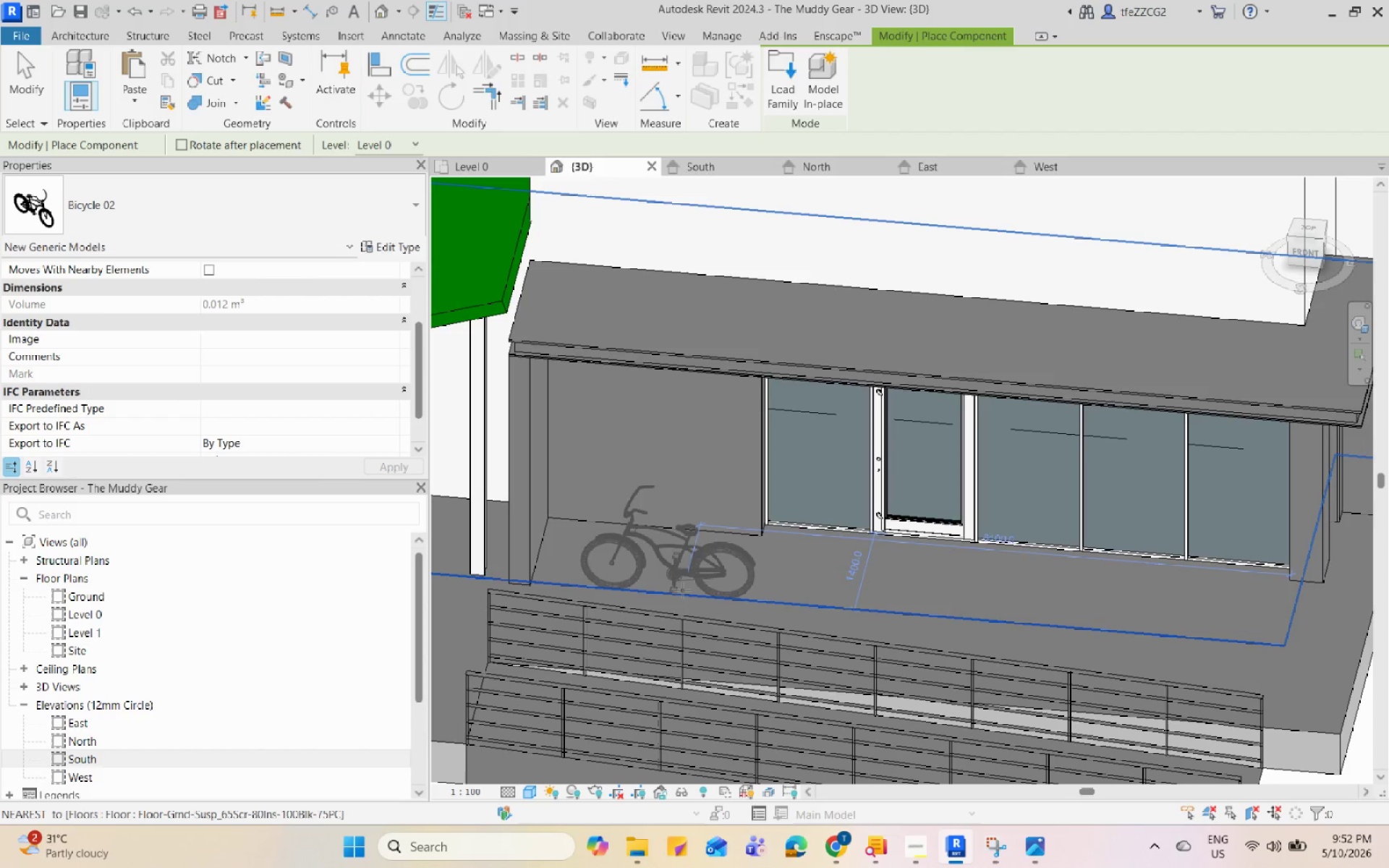 
left_click([676, 587])
 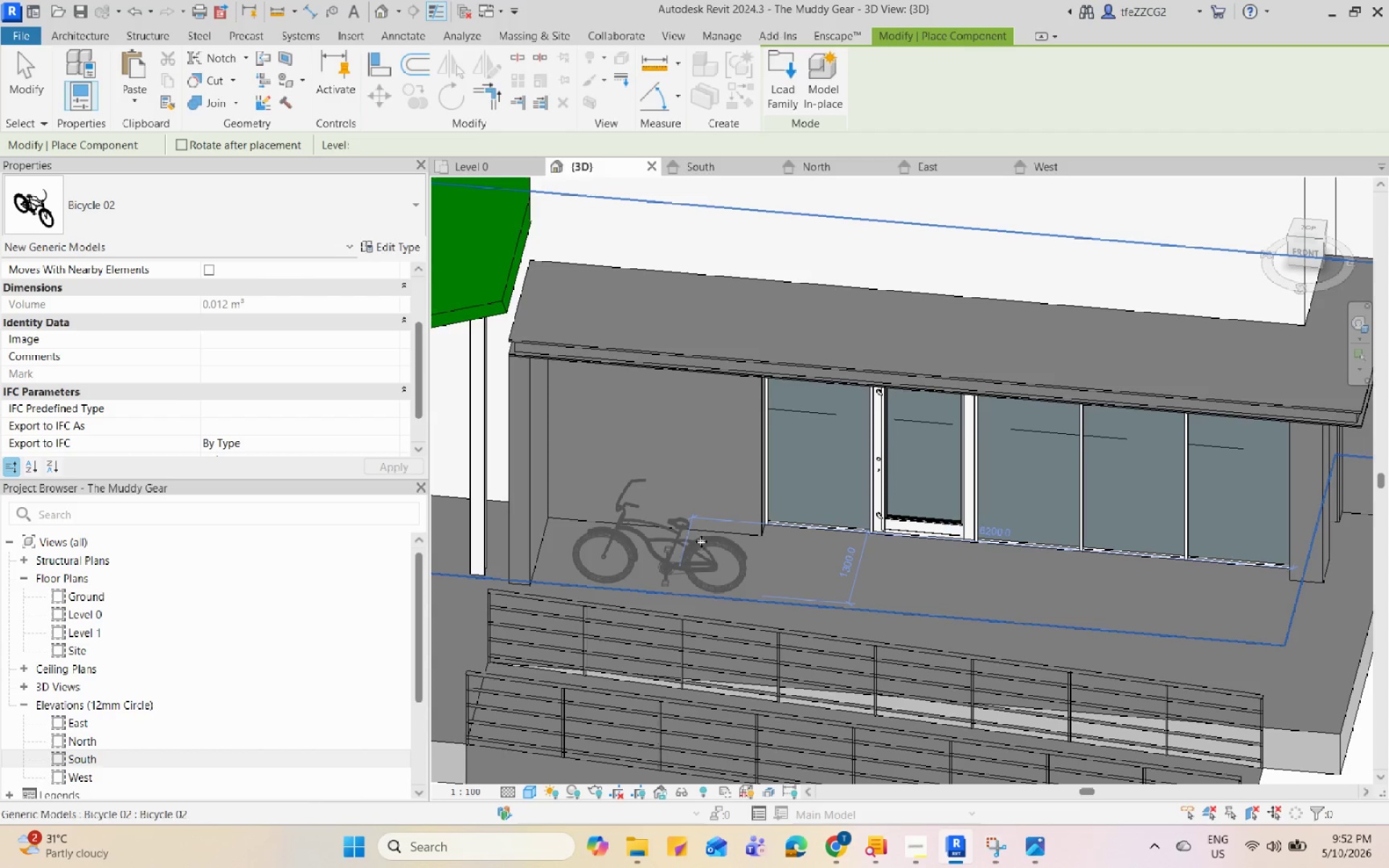 
hold_key(key=ShiftLeft, duration=0.75)
 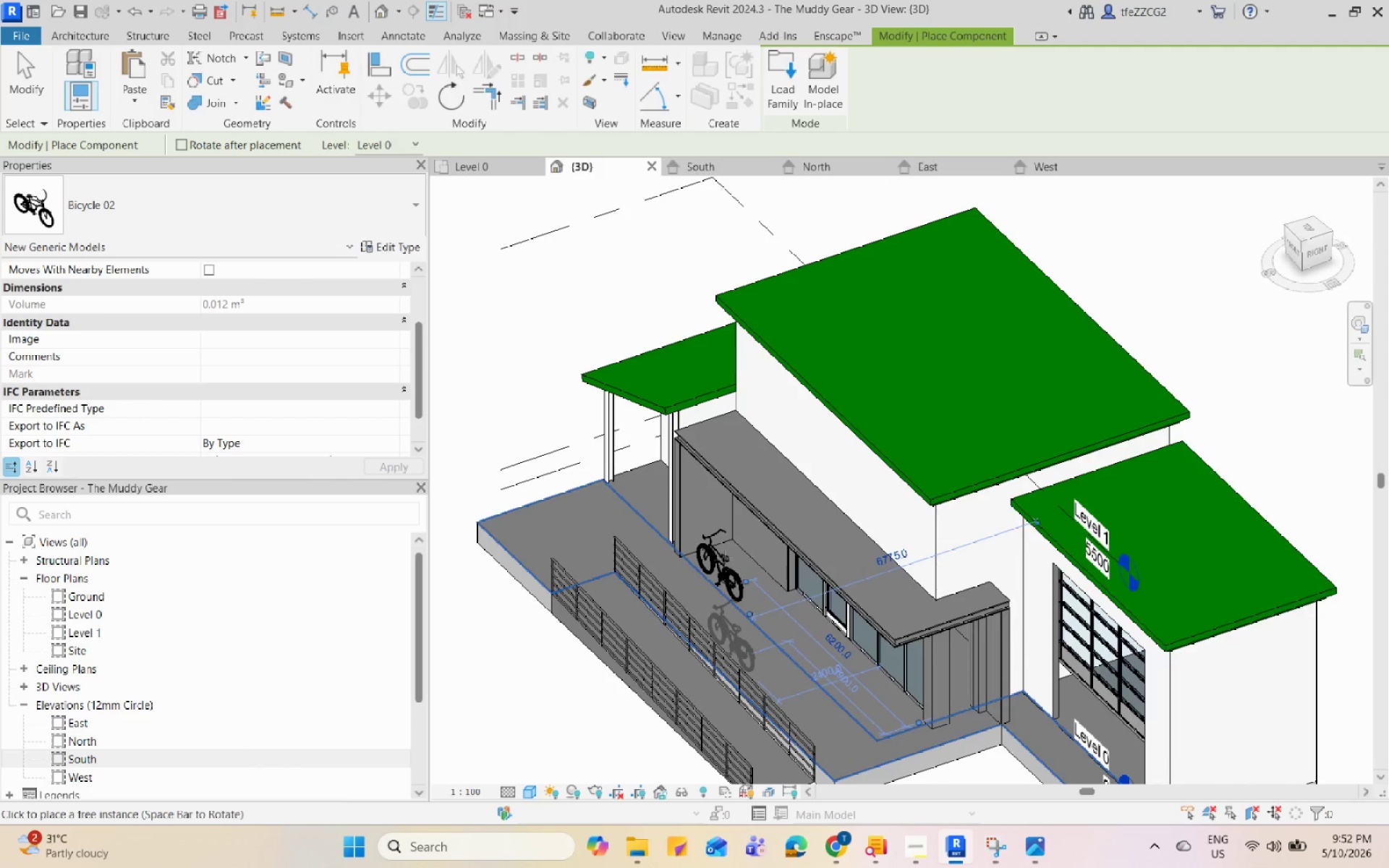 
scroll: coordinate [815, 608], scroll_direction: down, amount: 5.0
 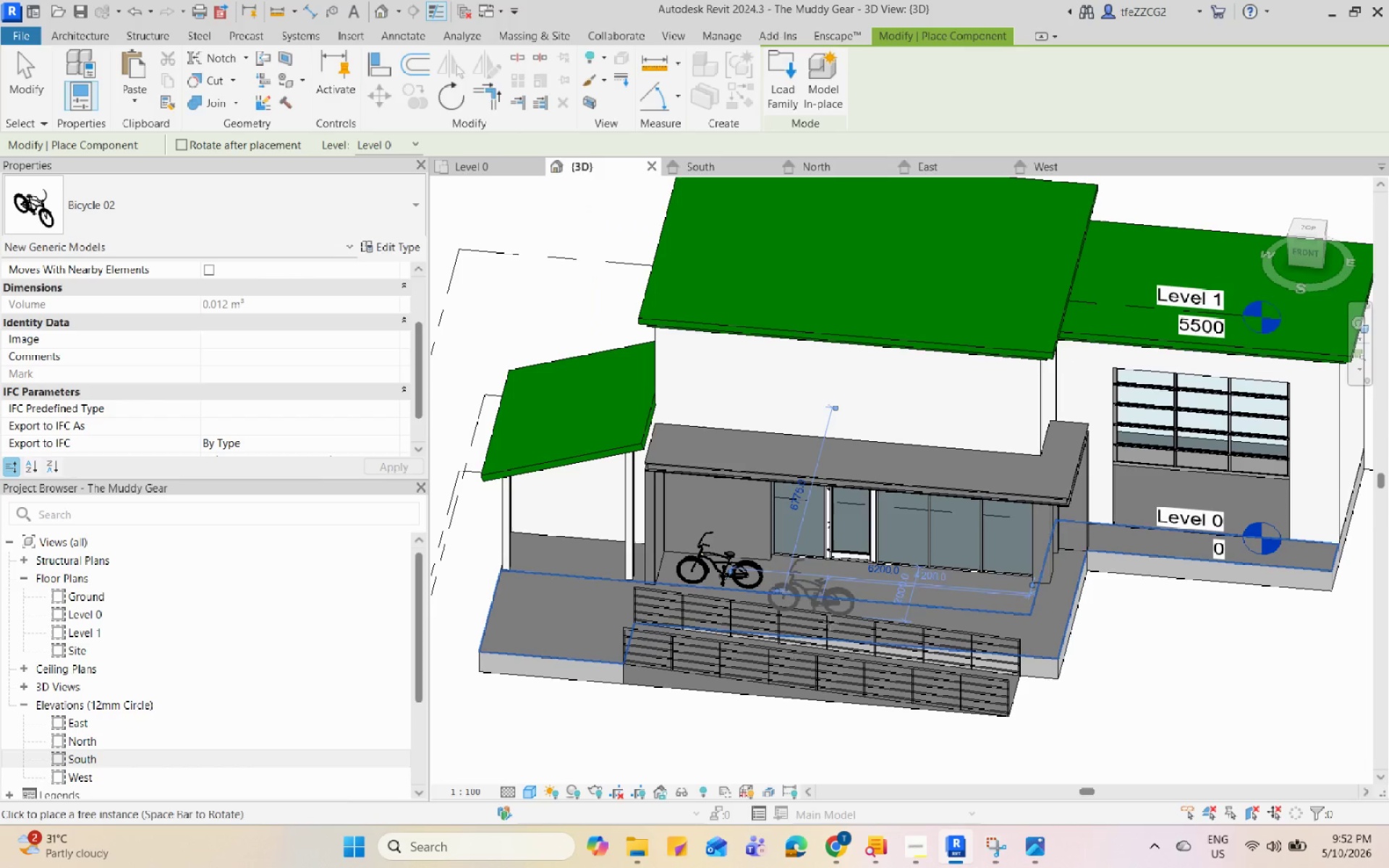 
key(Shift+Escape)
 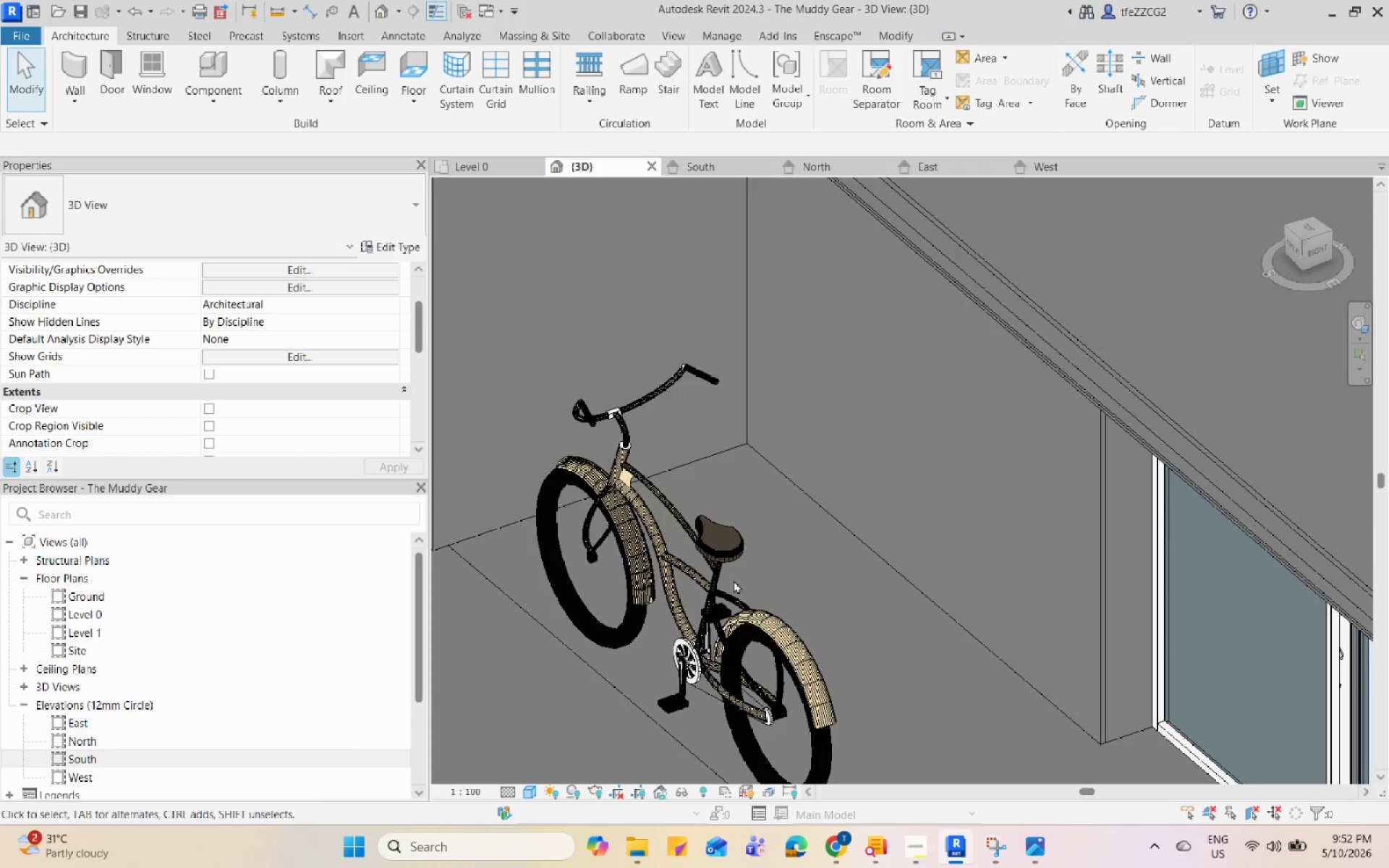 
left_click([716, 590])
 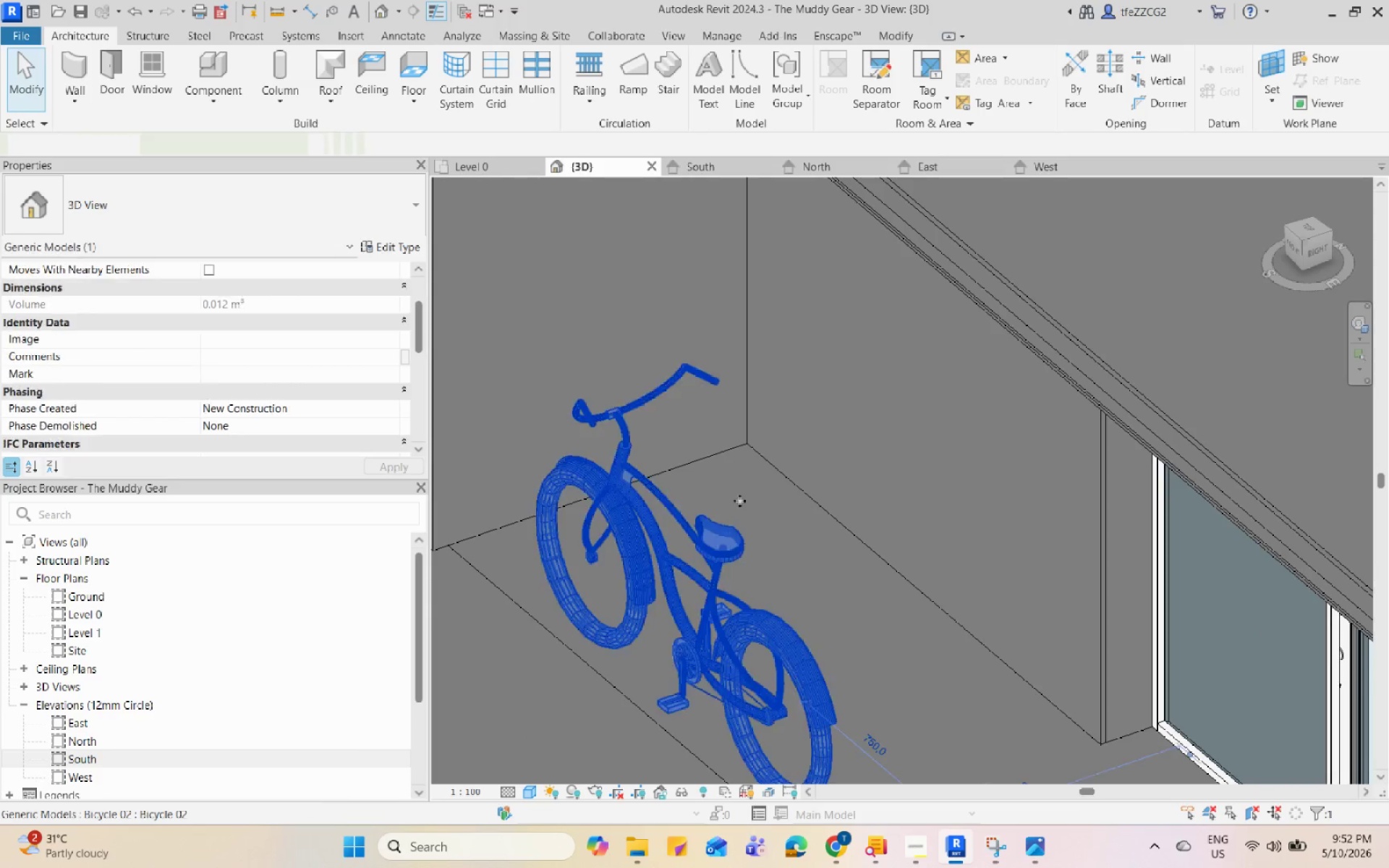 
scroll: coordinate [735, 578], scroll_direction: up, amount: 13.0
 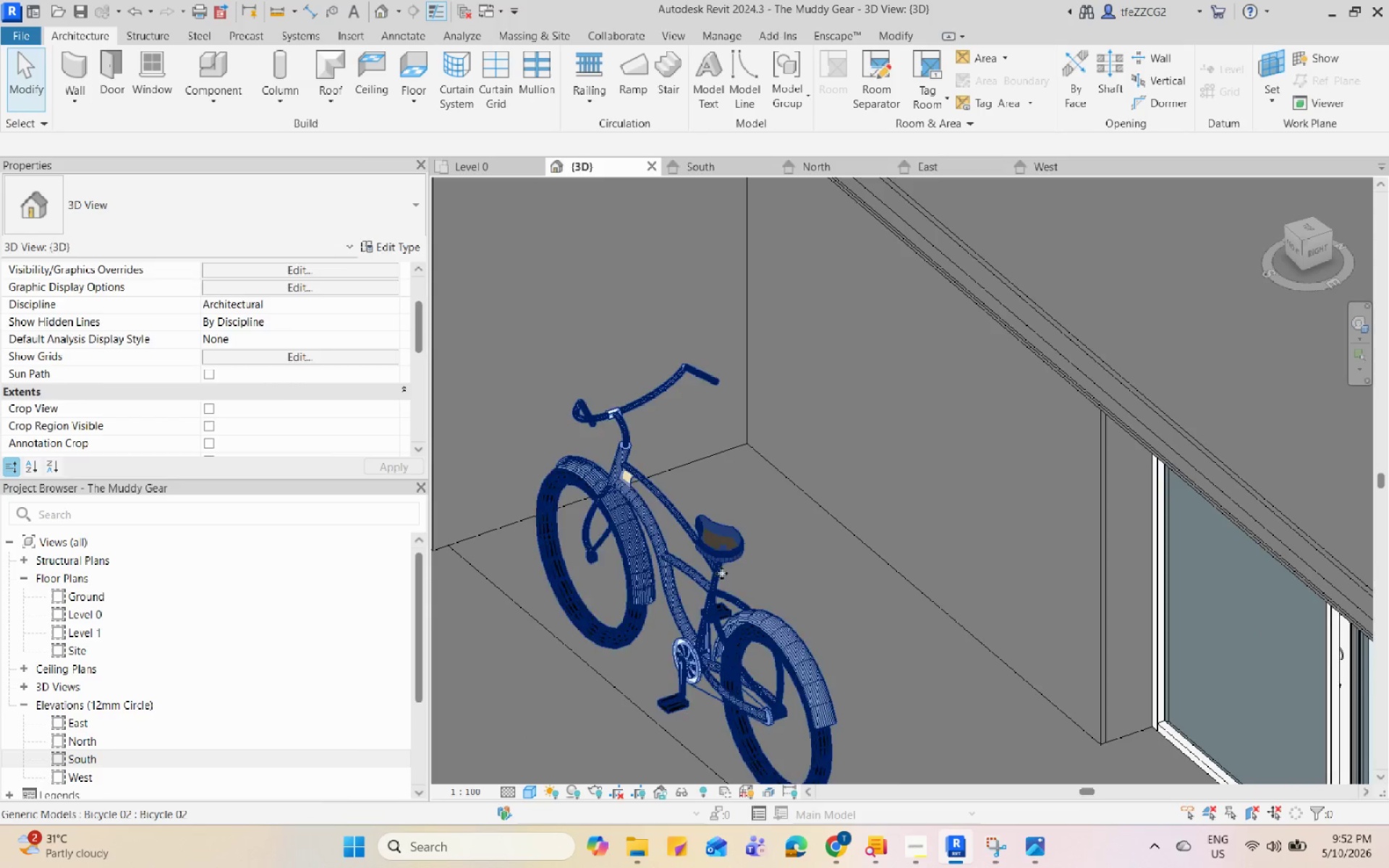 
scroll: coordinate [765, 616], scroll_direction: none, amount: 0.0
 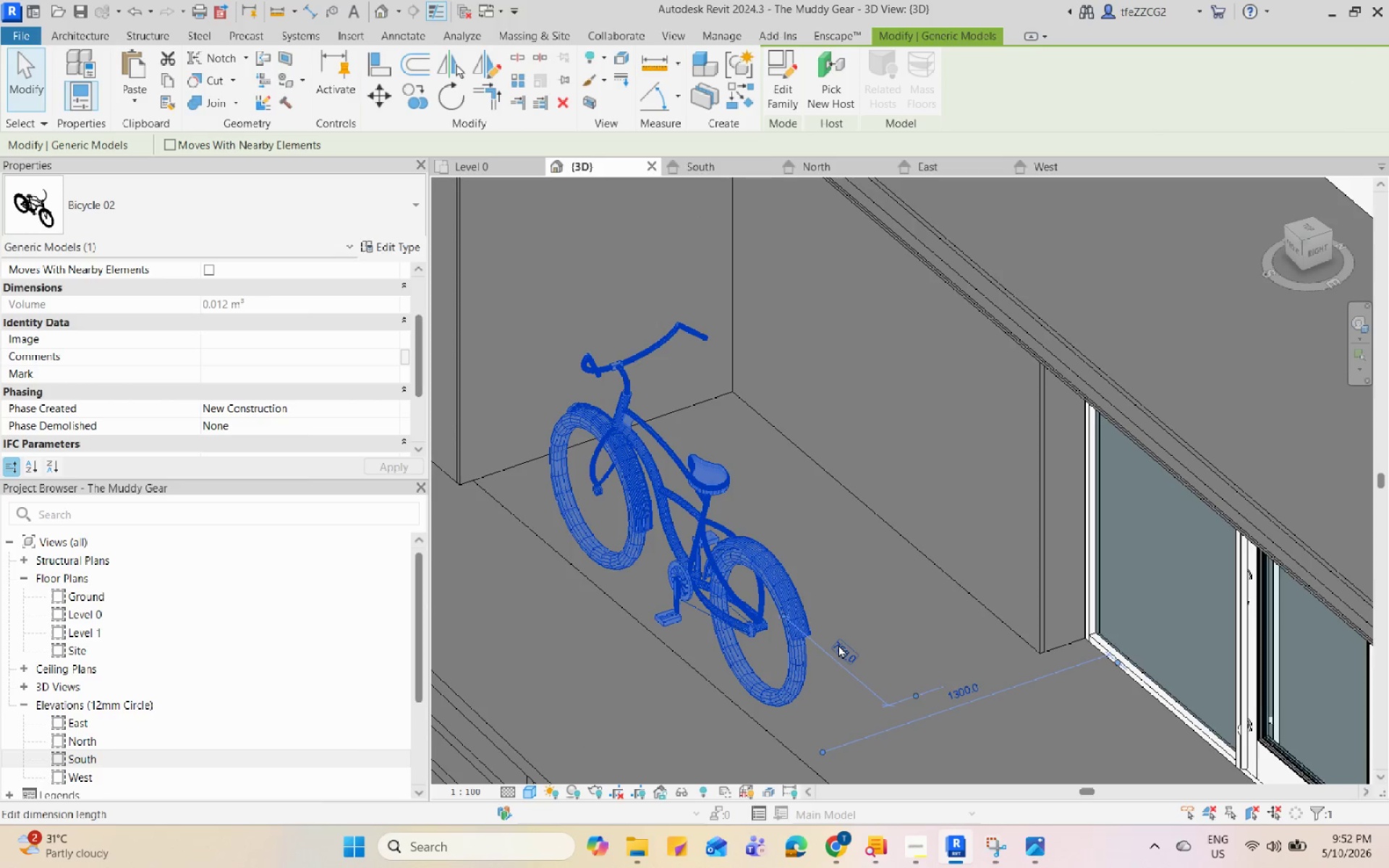 
key(M)
 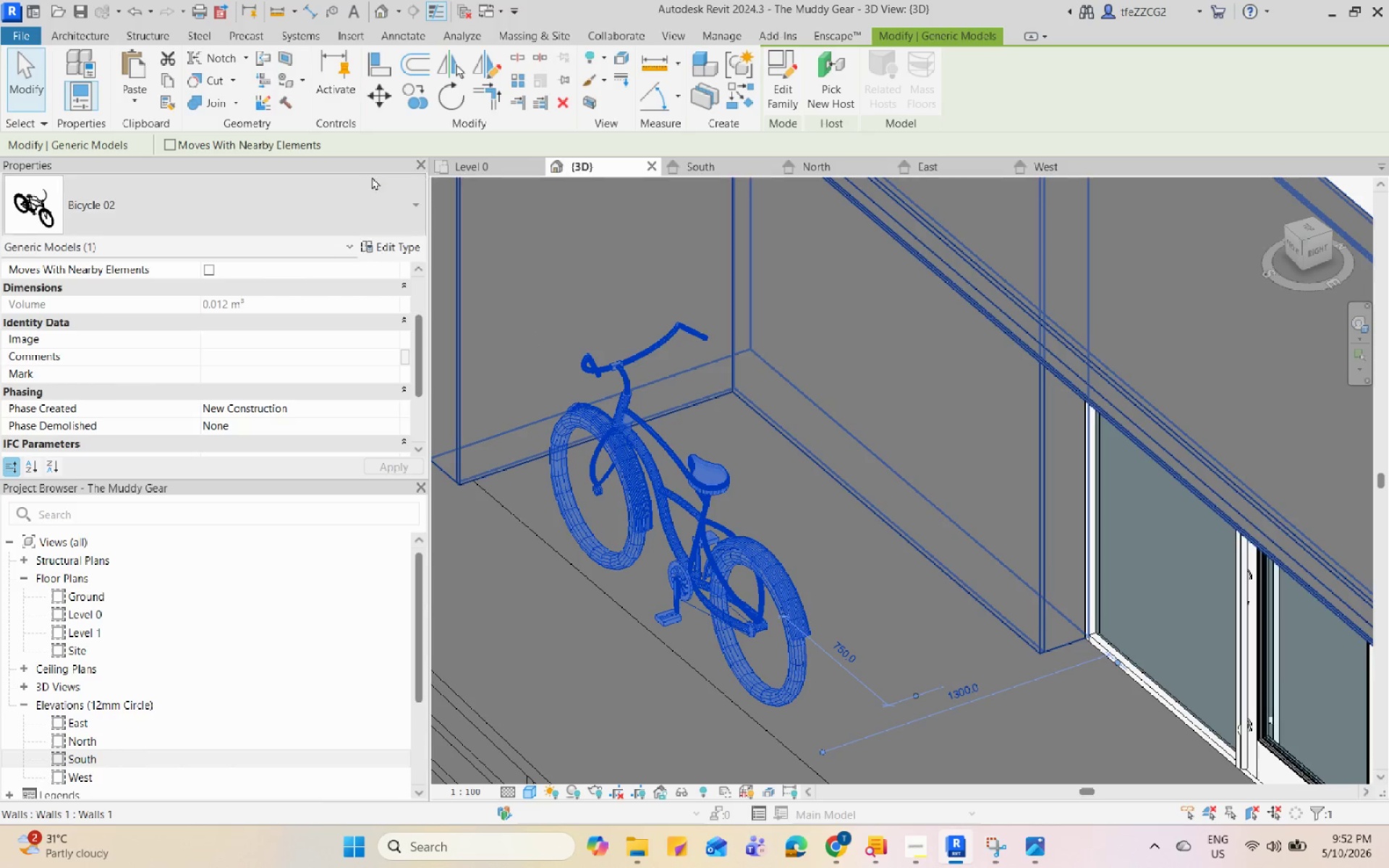 
left_click([457, 171])
 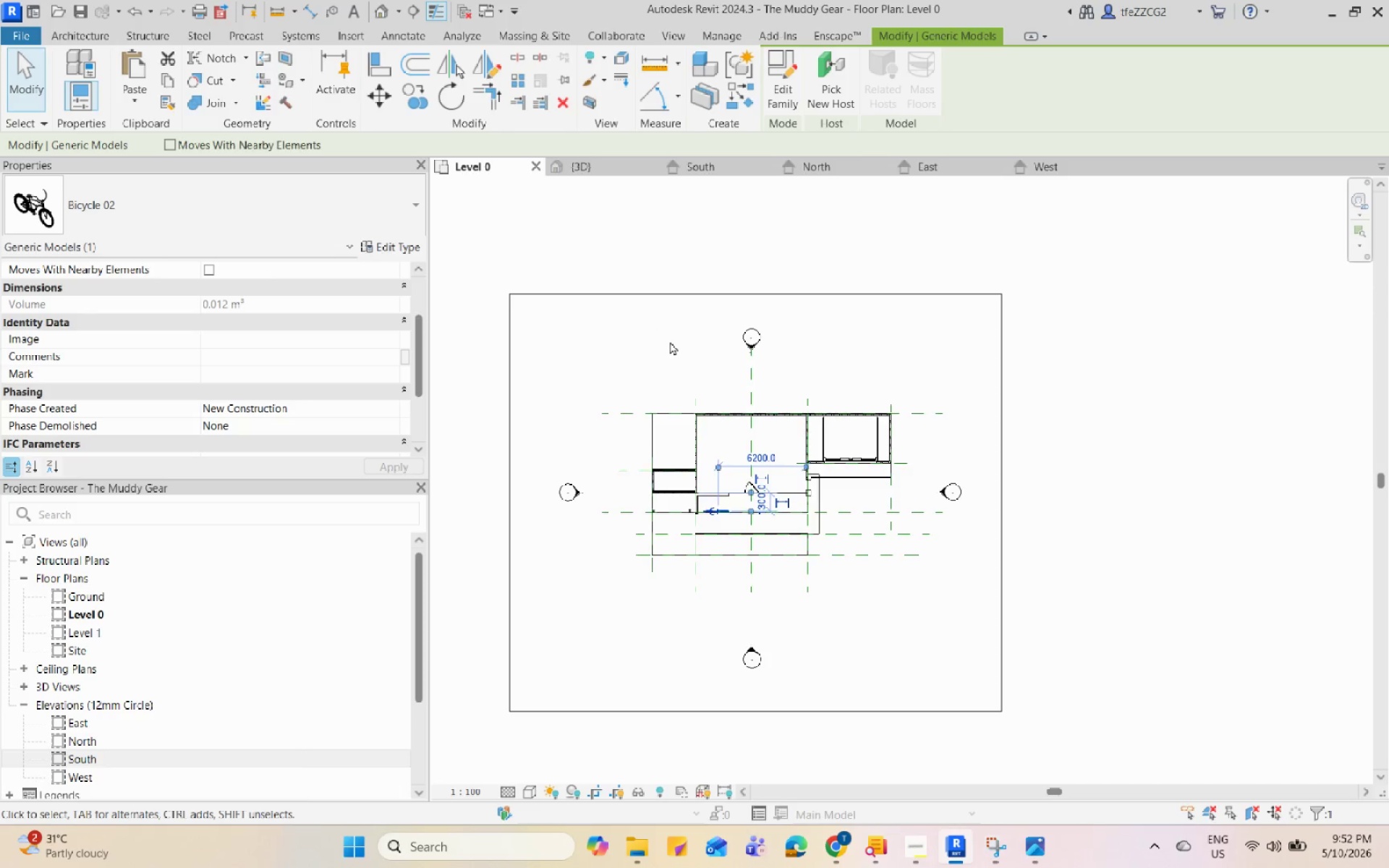 
scroll: coordinate [723, 491], scroll_direction: up, amount: 16.0
 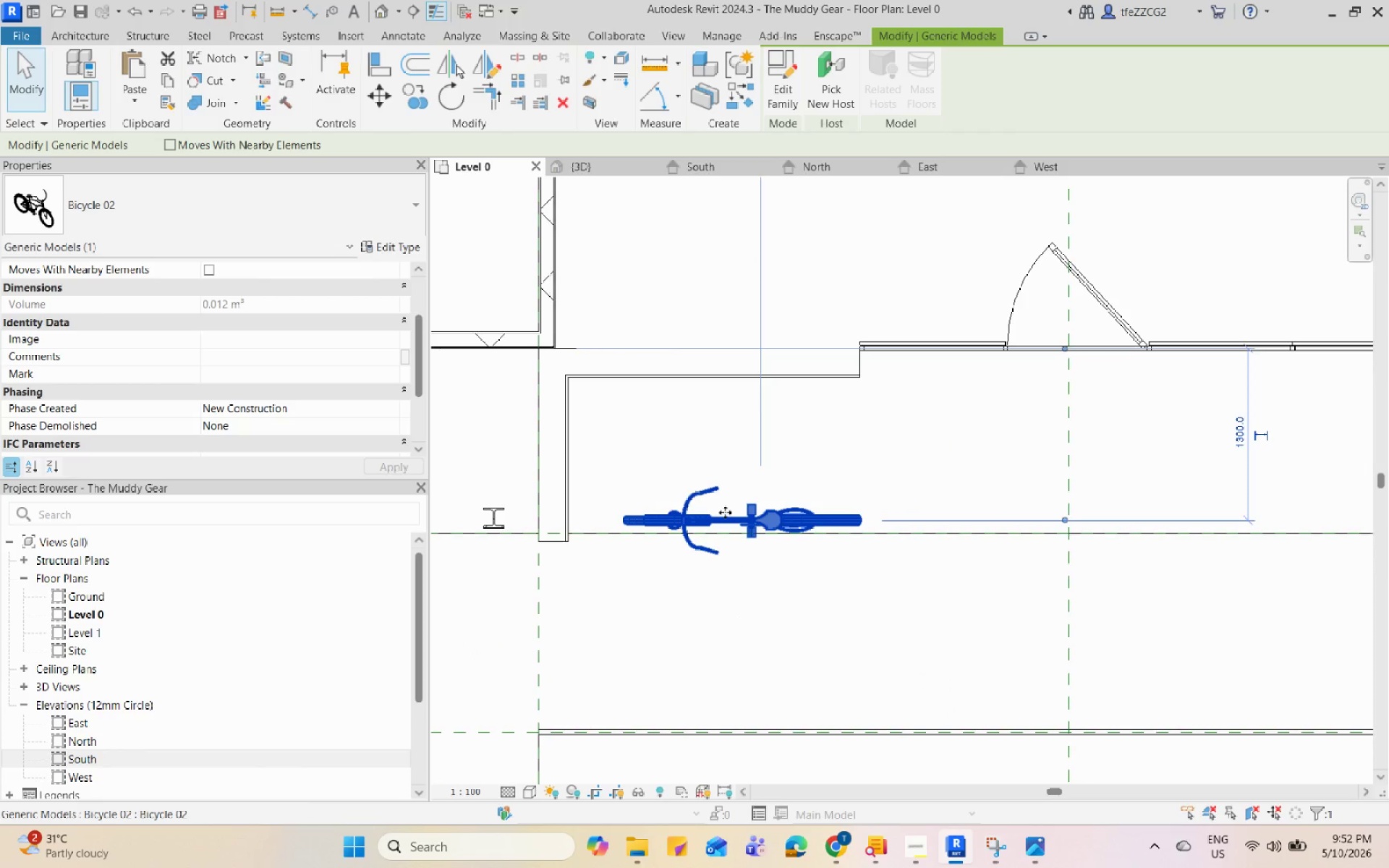 
left_click_drag(start_coordinate=[725, 513], to_coordinate=[681, 406])
 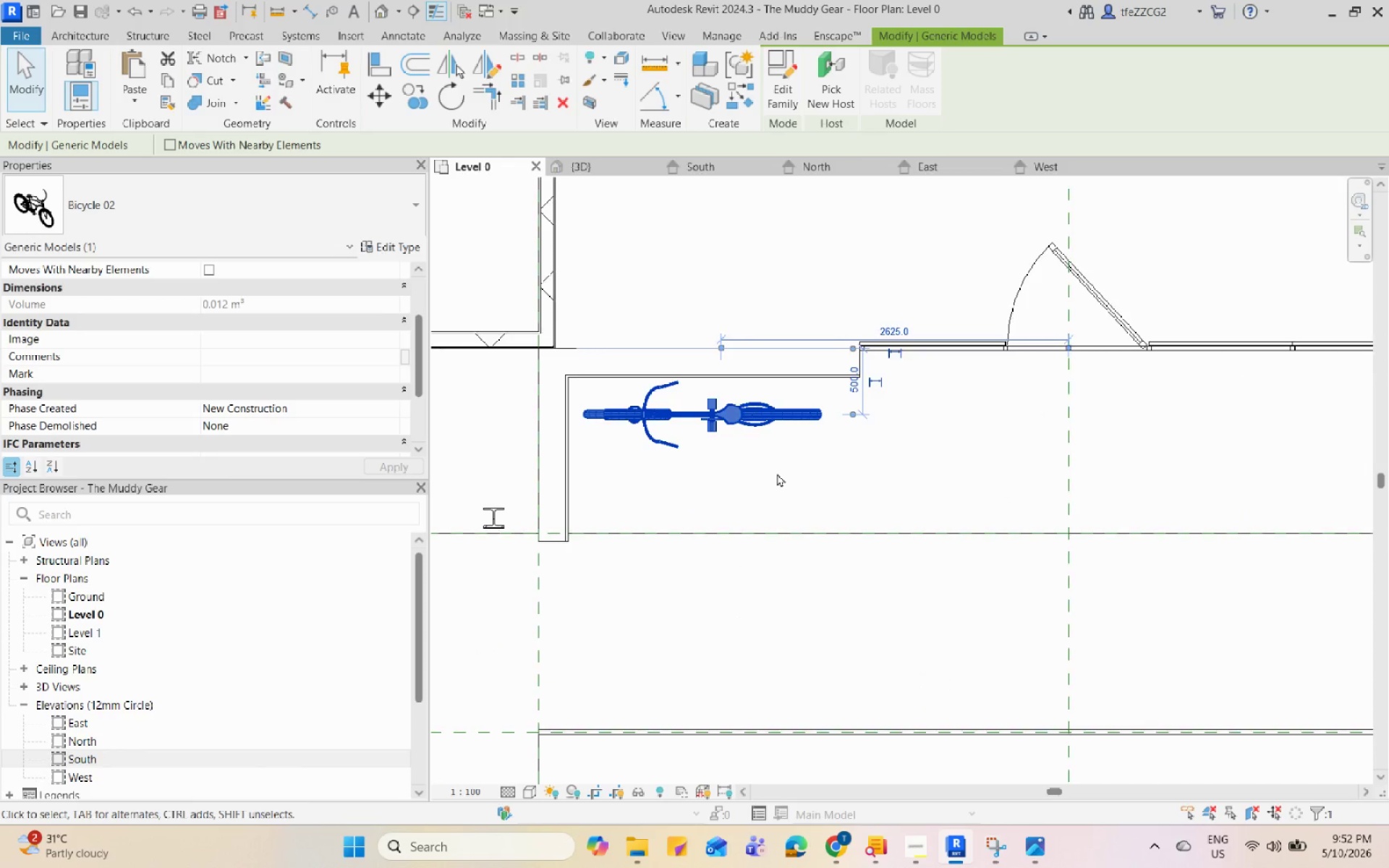 
key(Escape)
 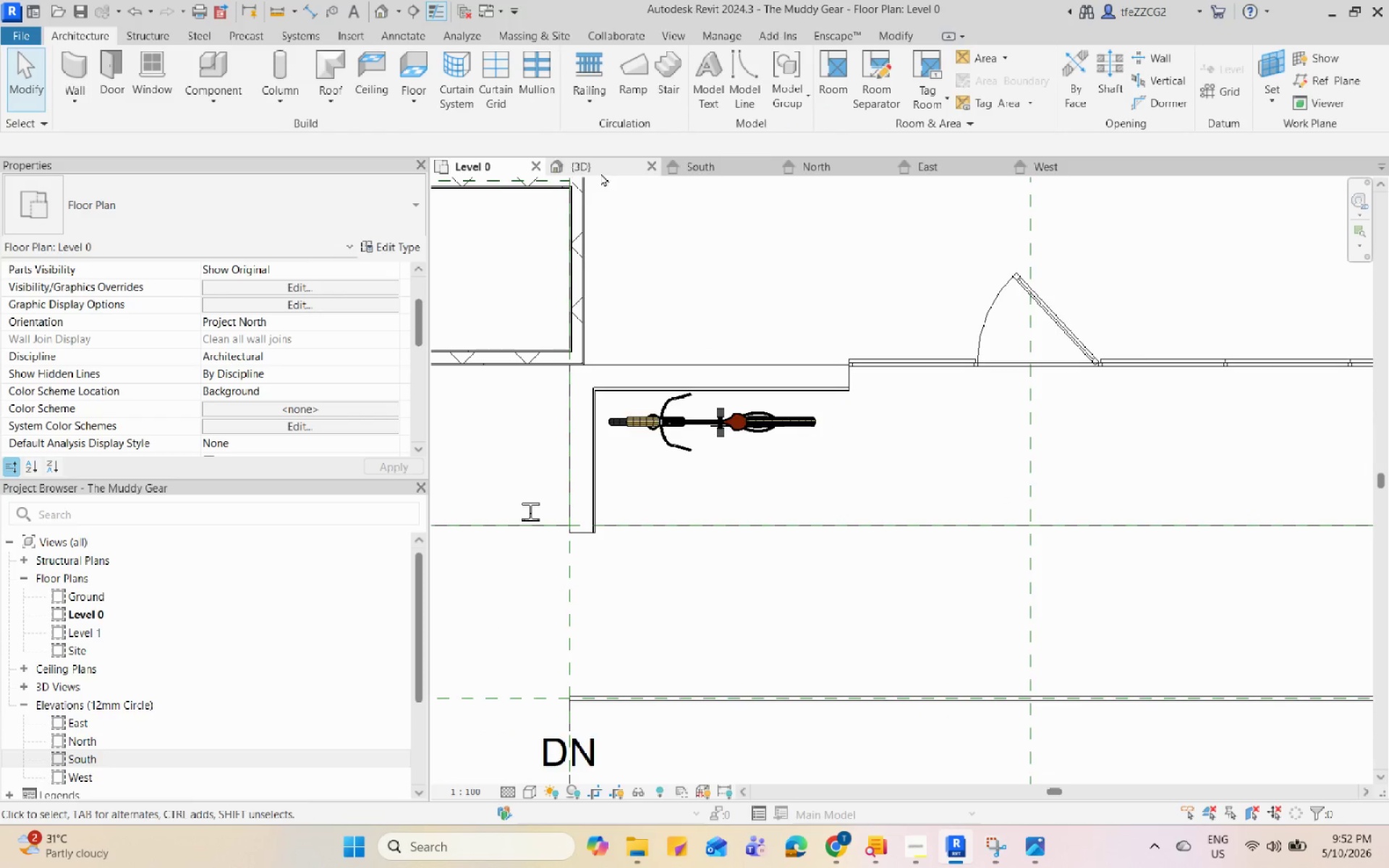 
scroll: coordinate [777, 473], scroll_direction: down, amount: 1.0
 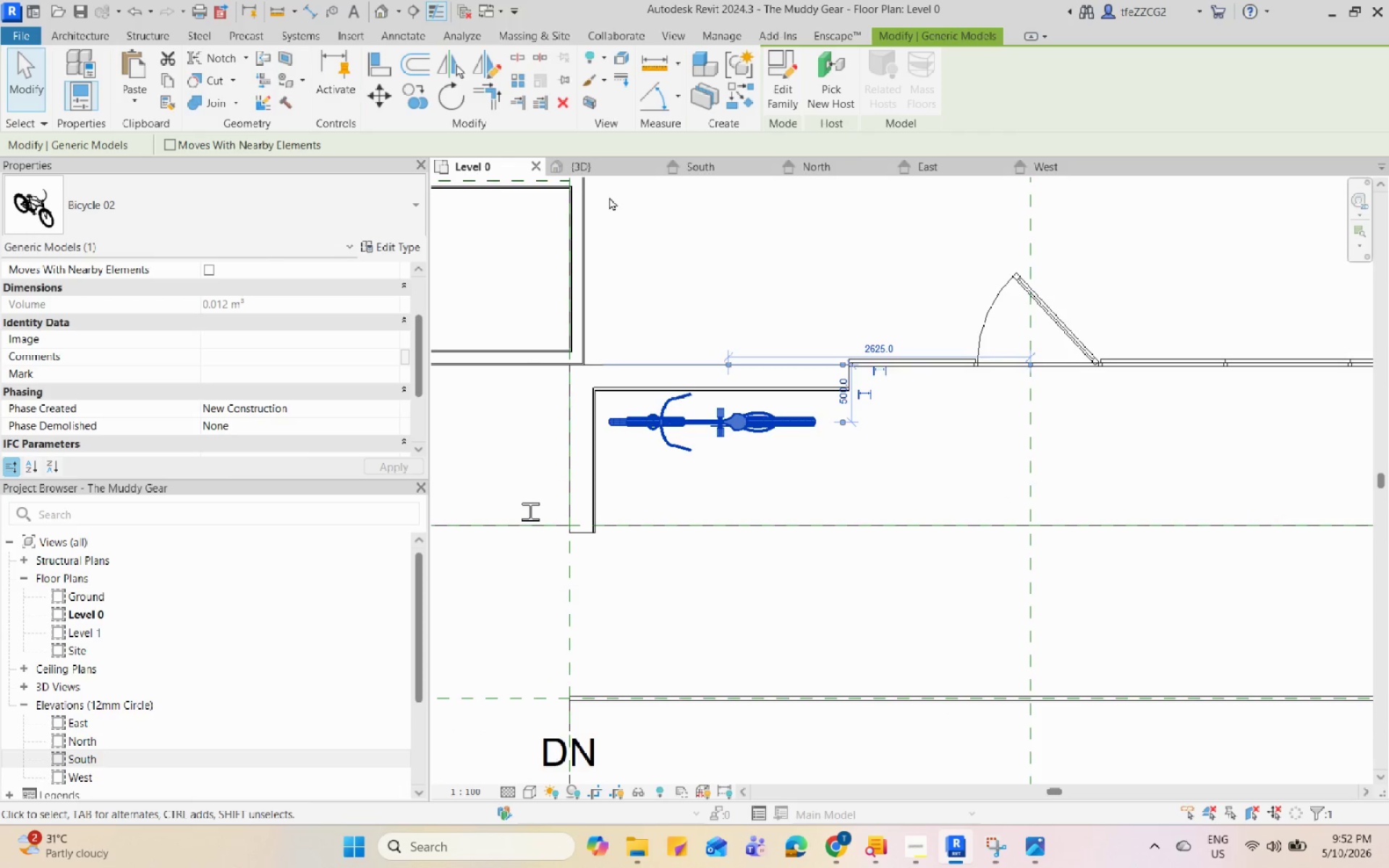 
left_click([600, 173])
 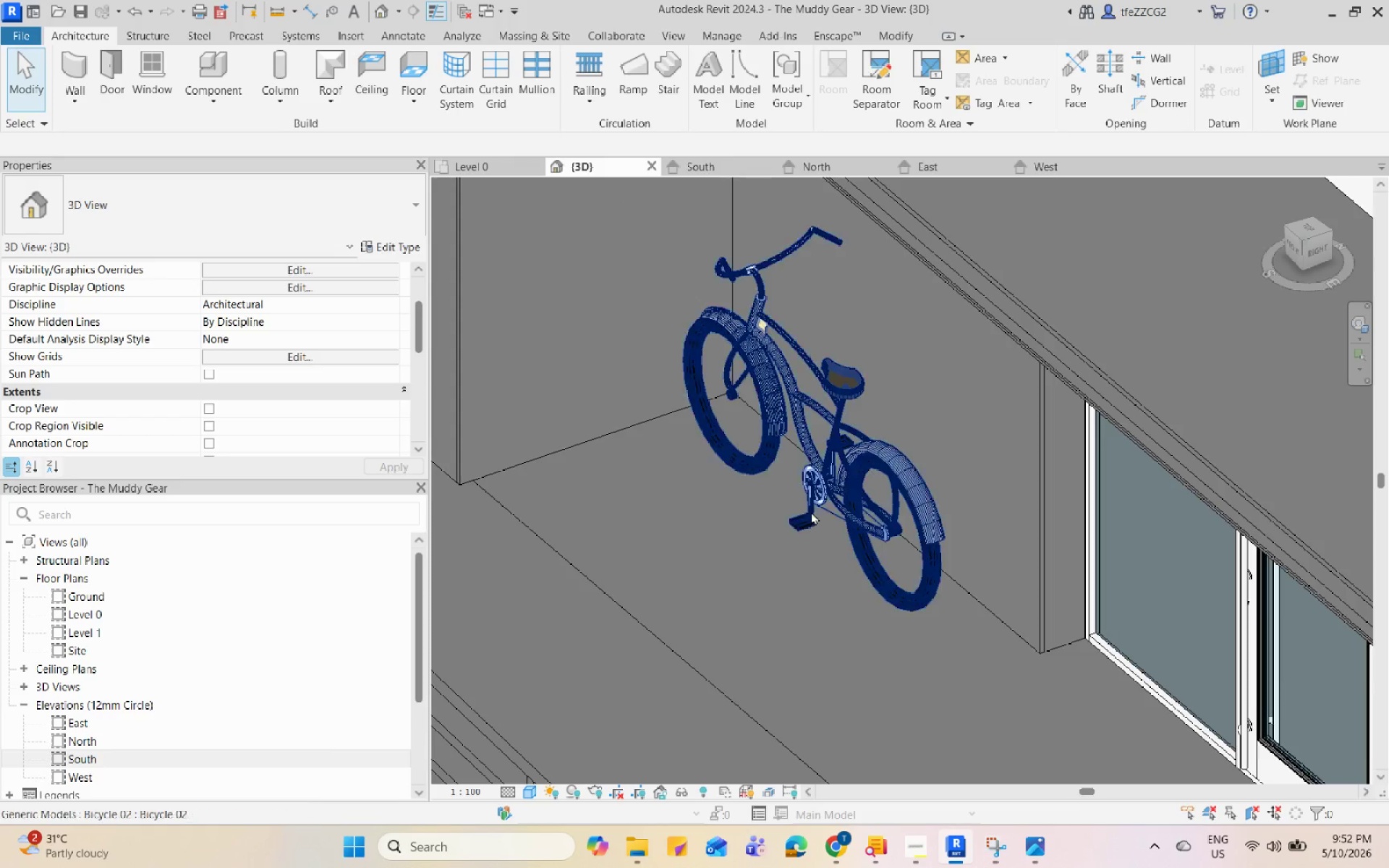 
hold_key(key=ShiftLeft, duration=1.92)
 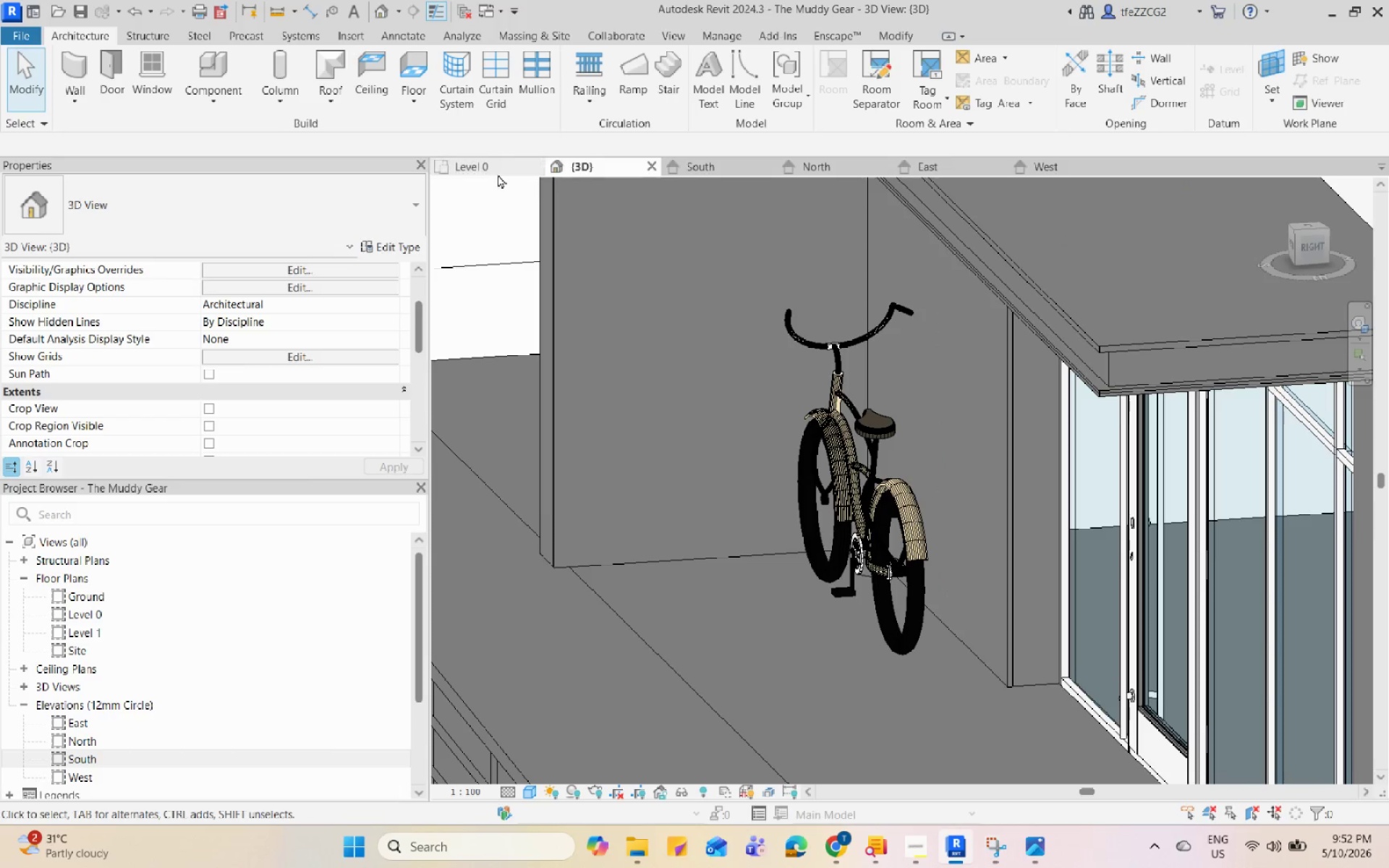 
left_click([498, 175])
 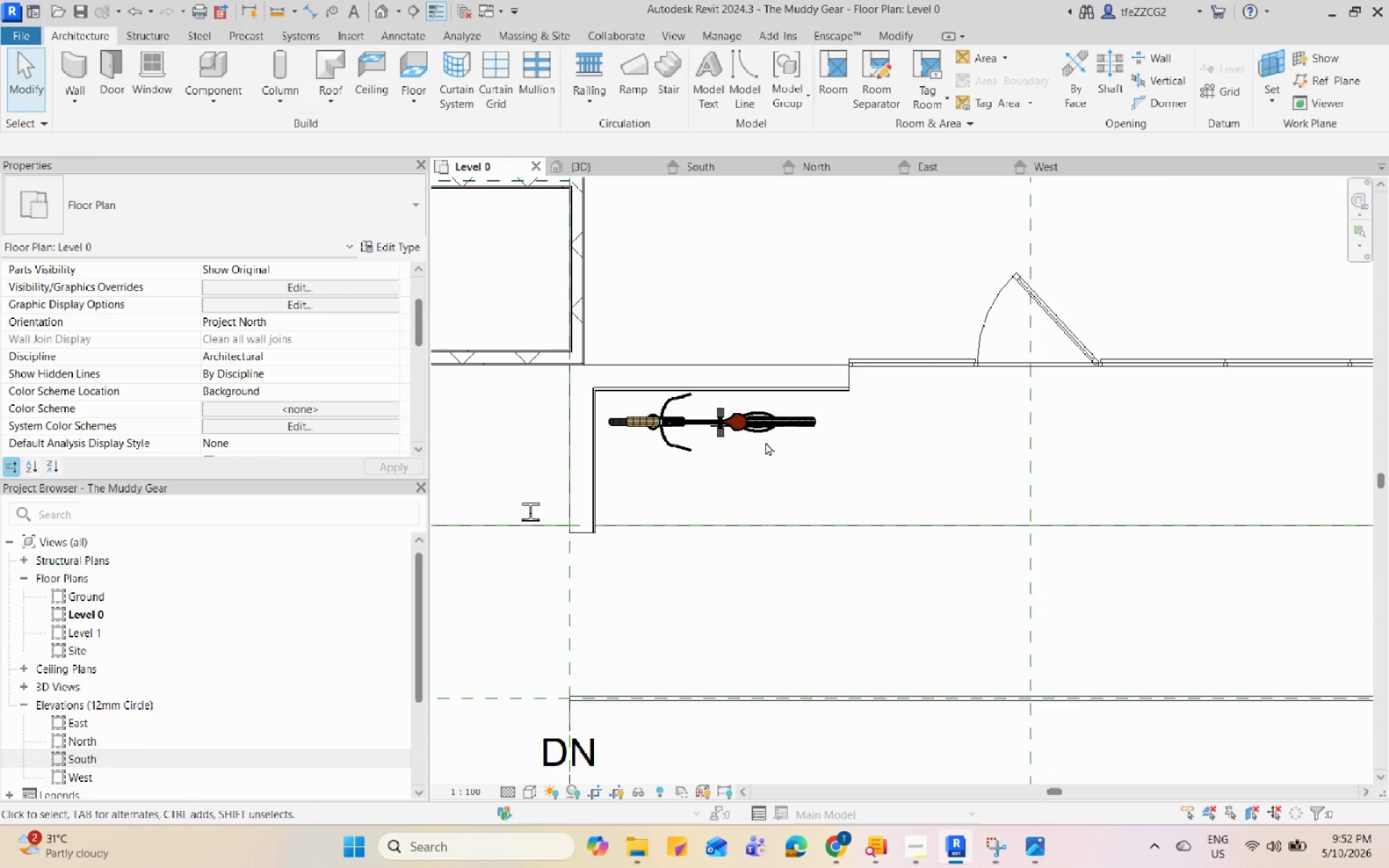 
left_click([776, 419])
 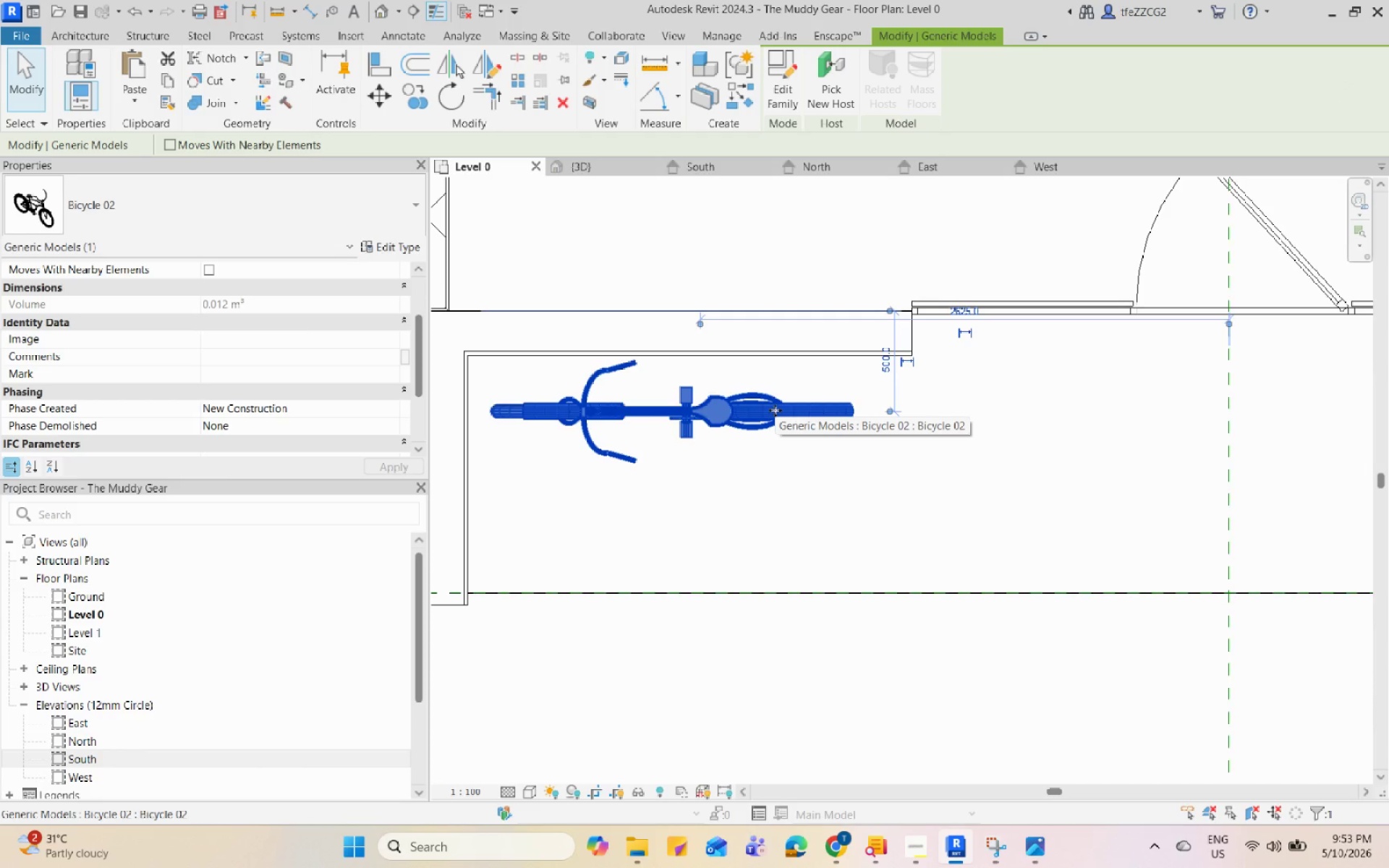 
scroll: coordinate [765, 436], scroll_direction: up, amount: 4.0
 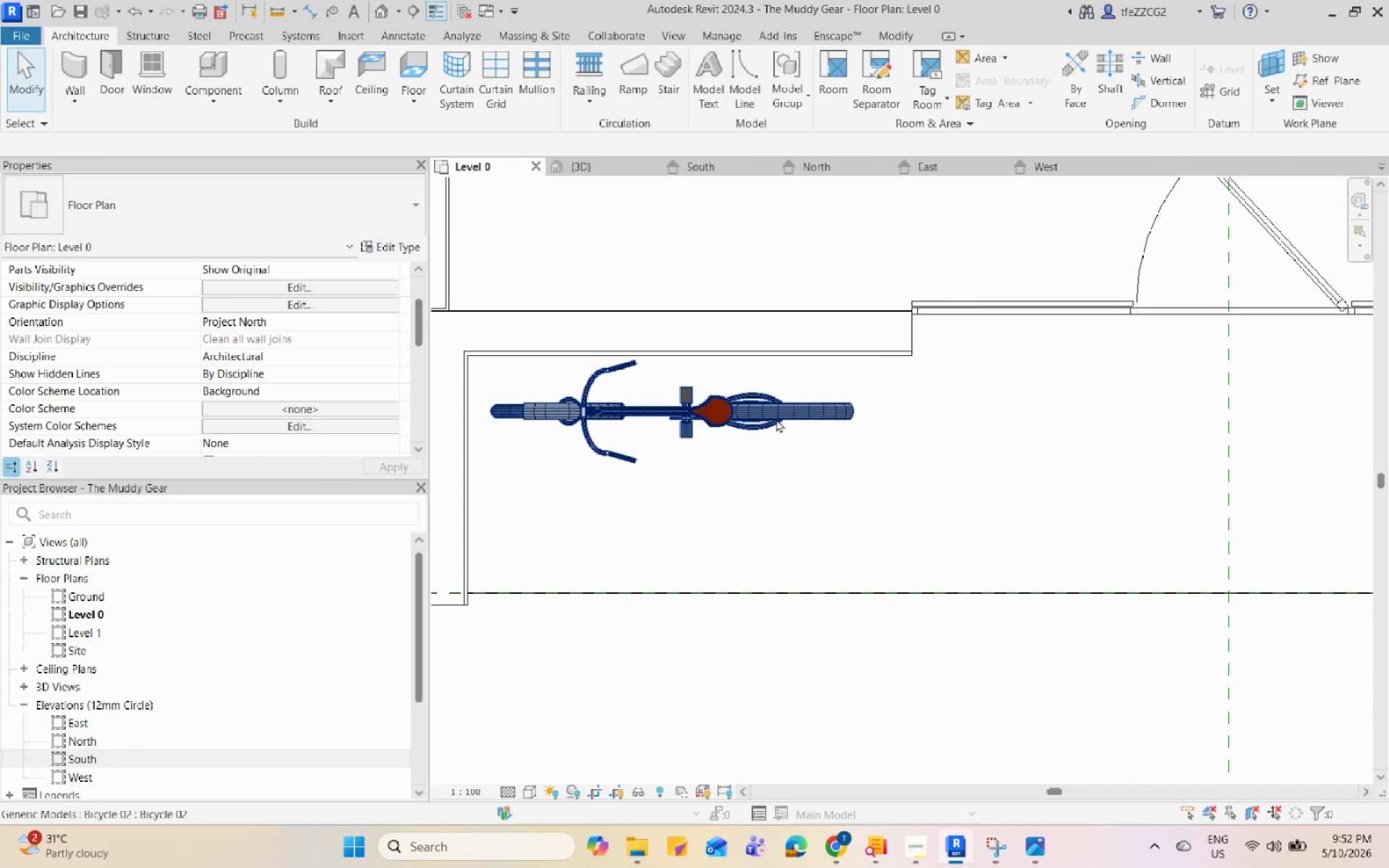 
key(ArrowUp)
 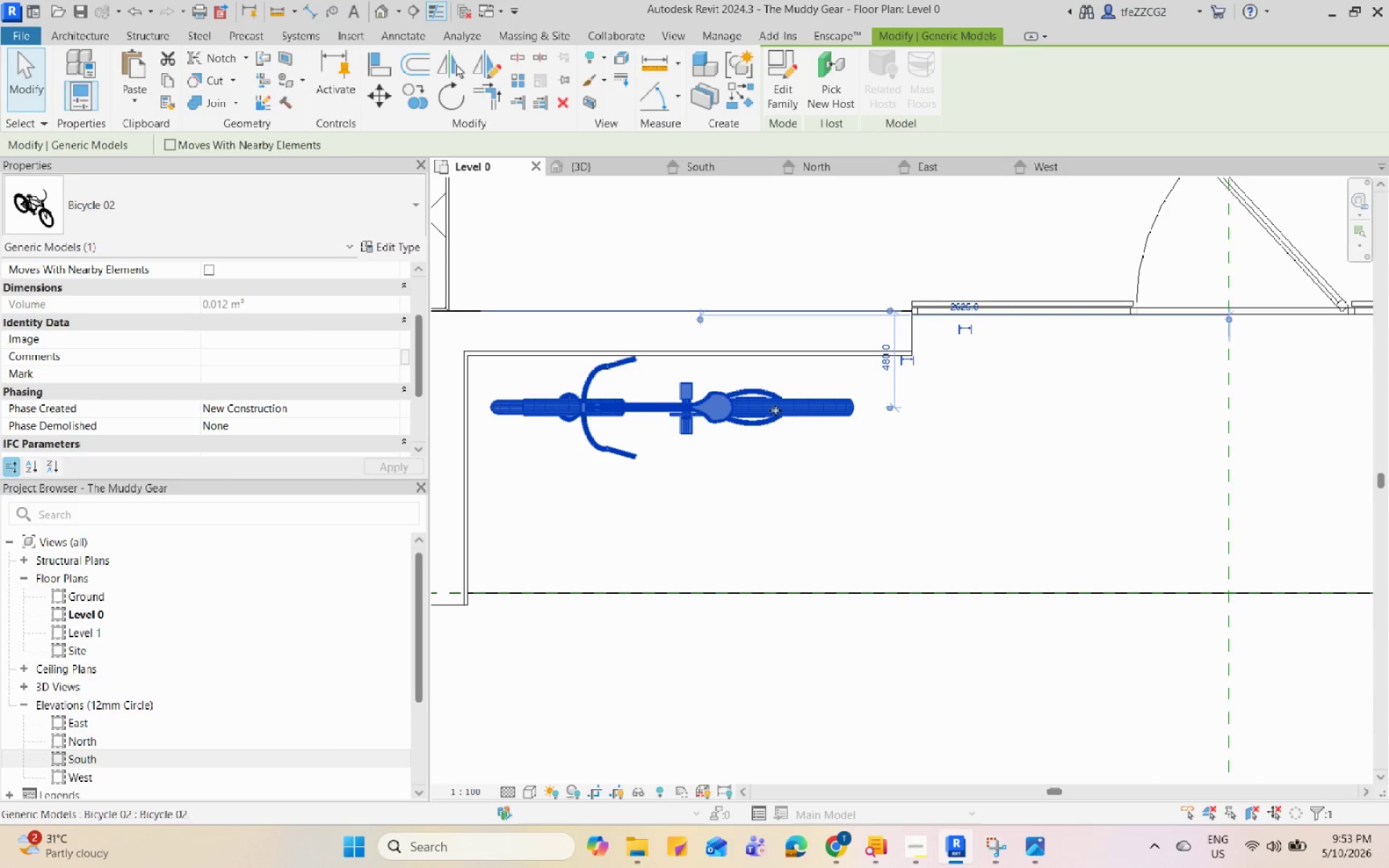 
key(ArrowUp)
 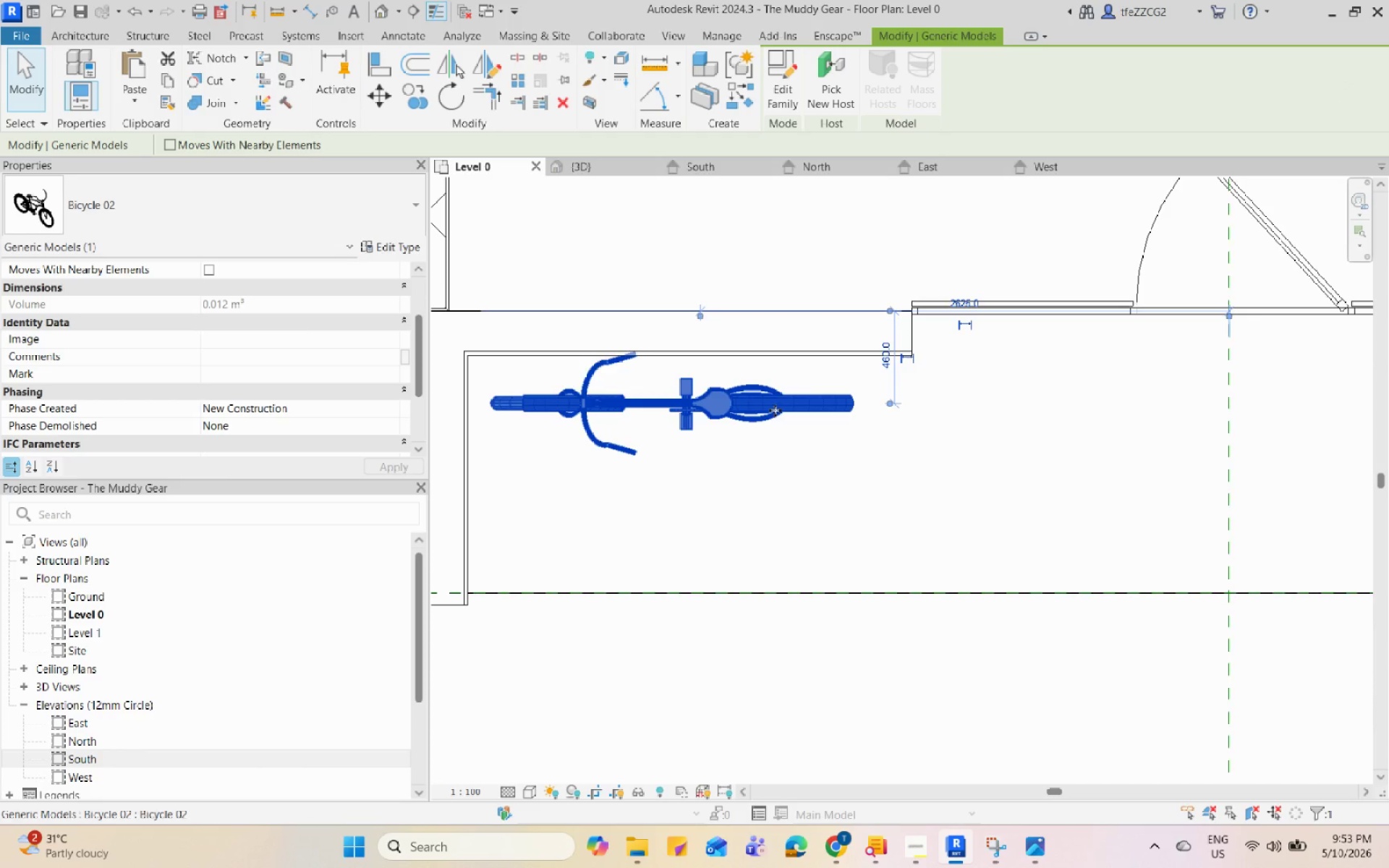 
key(ArrowDown)
 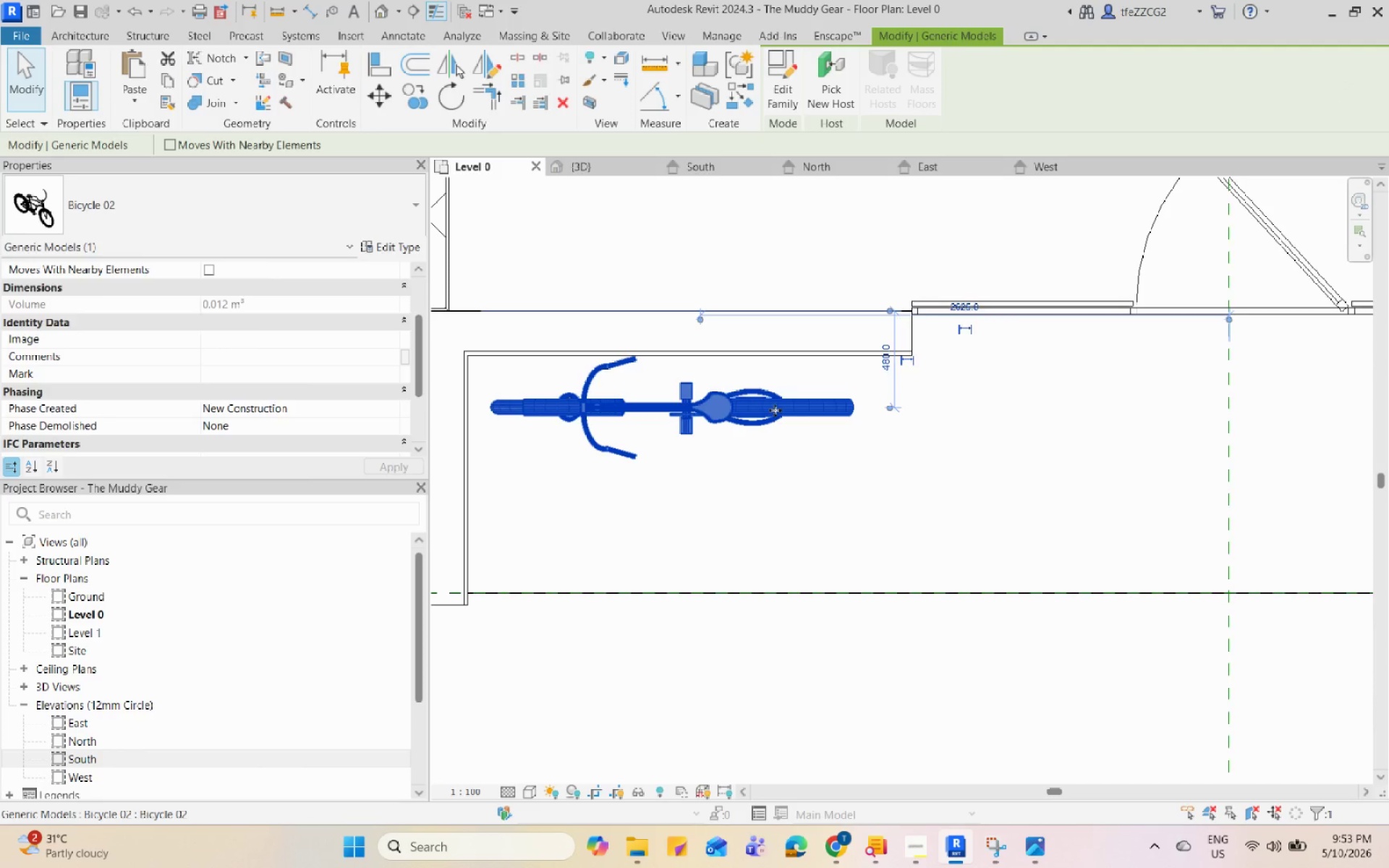 
key(Escape)
 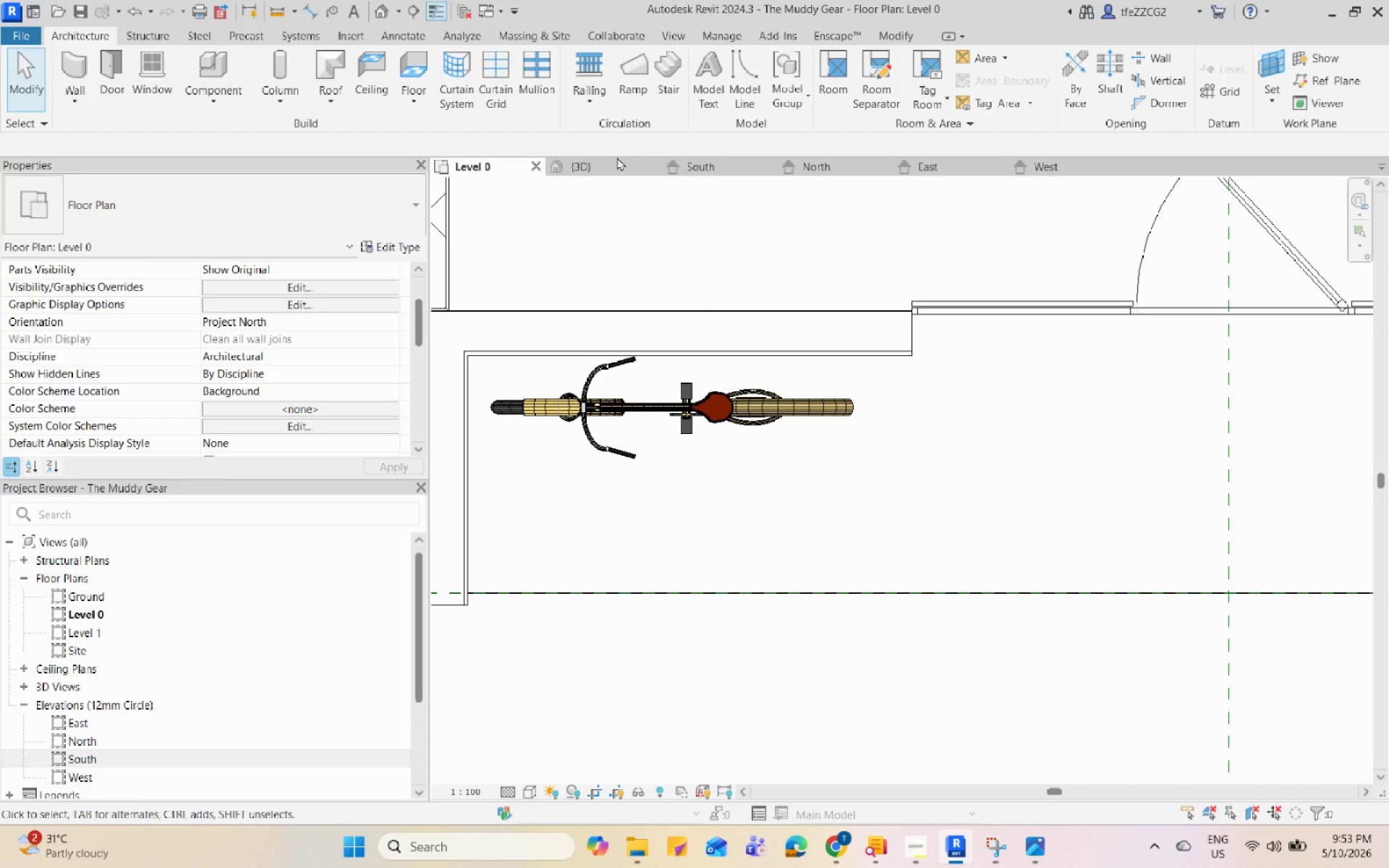 
left_click([617, 159])
 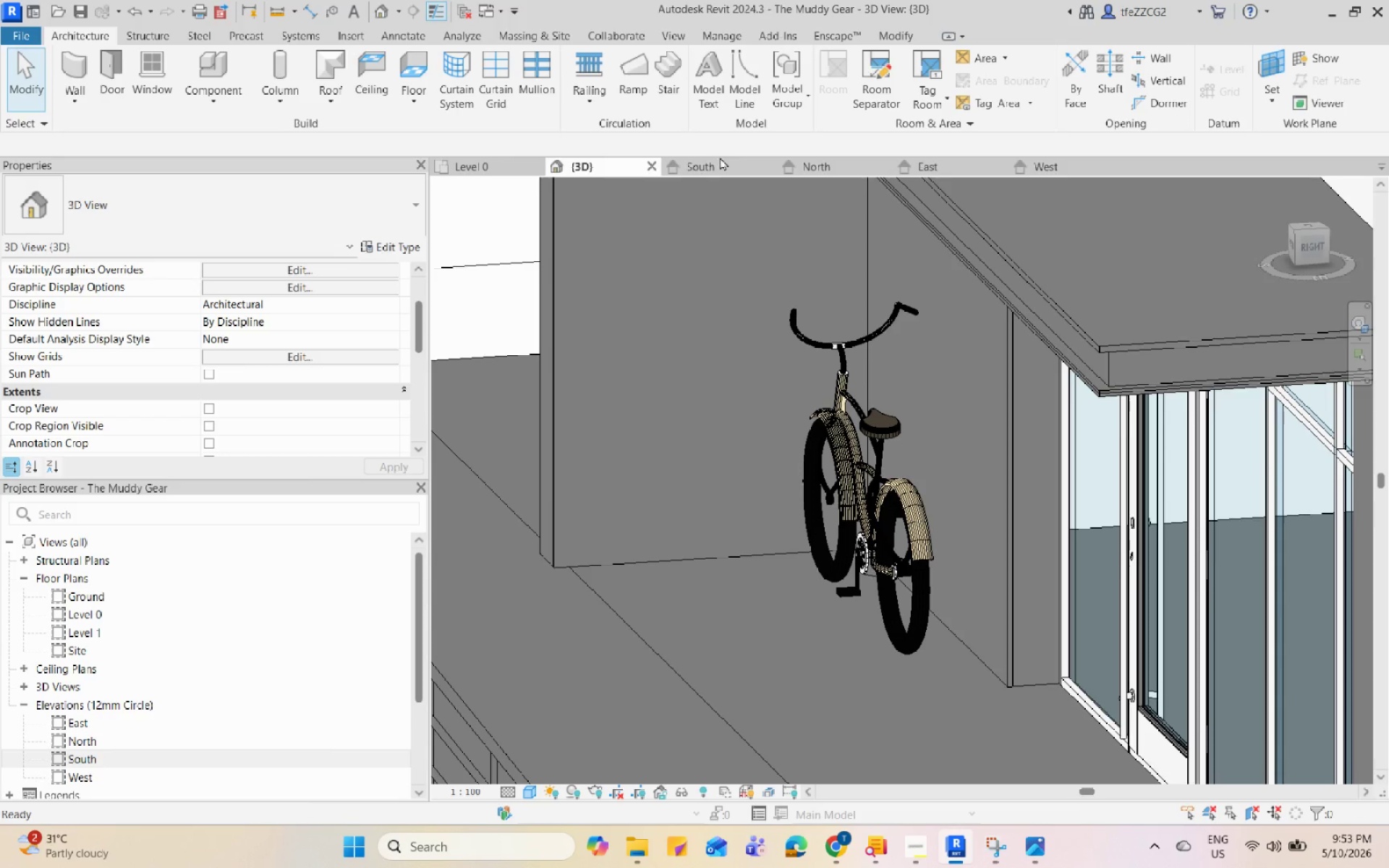 
left_click([721, 161])
 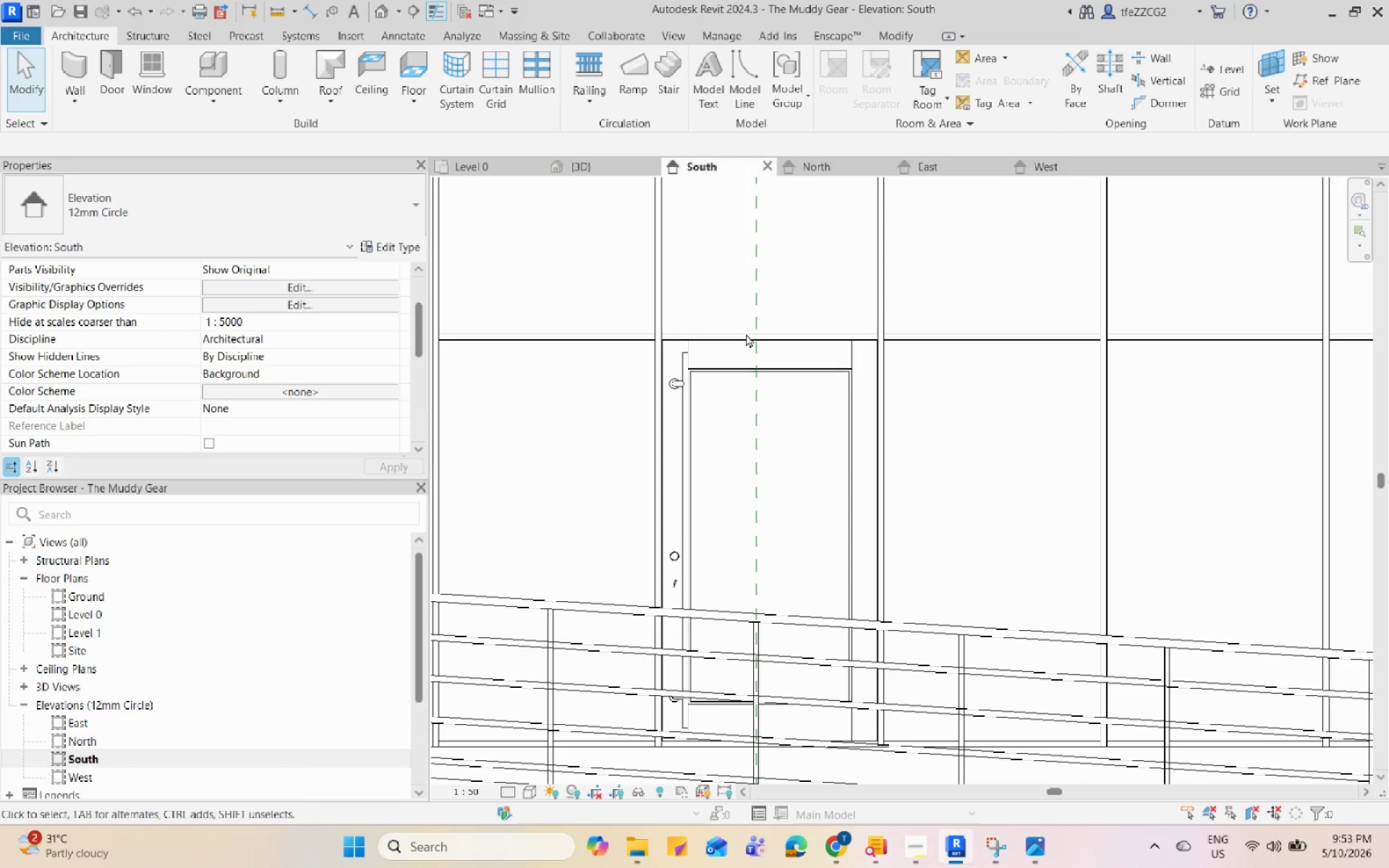 
hold_key(key=ShiftLeft, duration=0.86)
 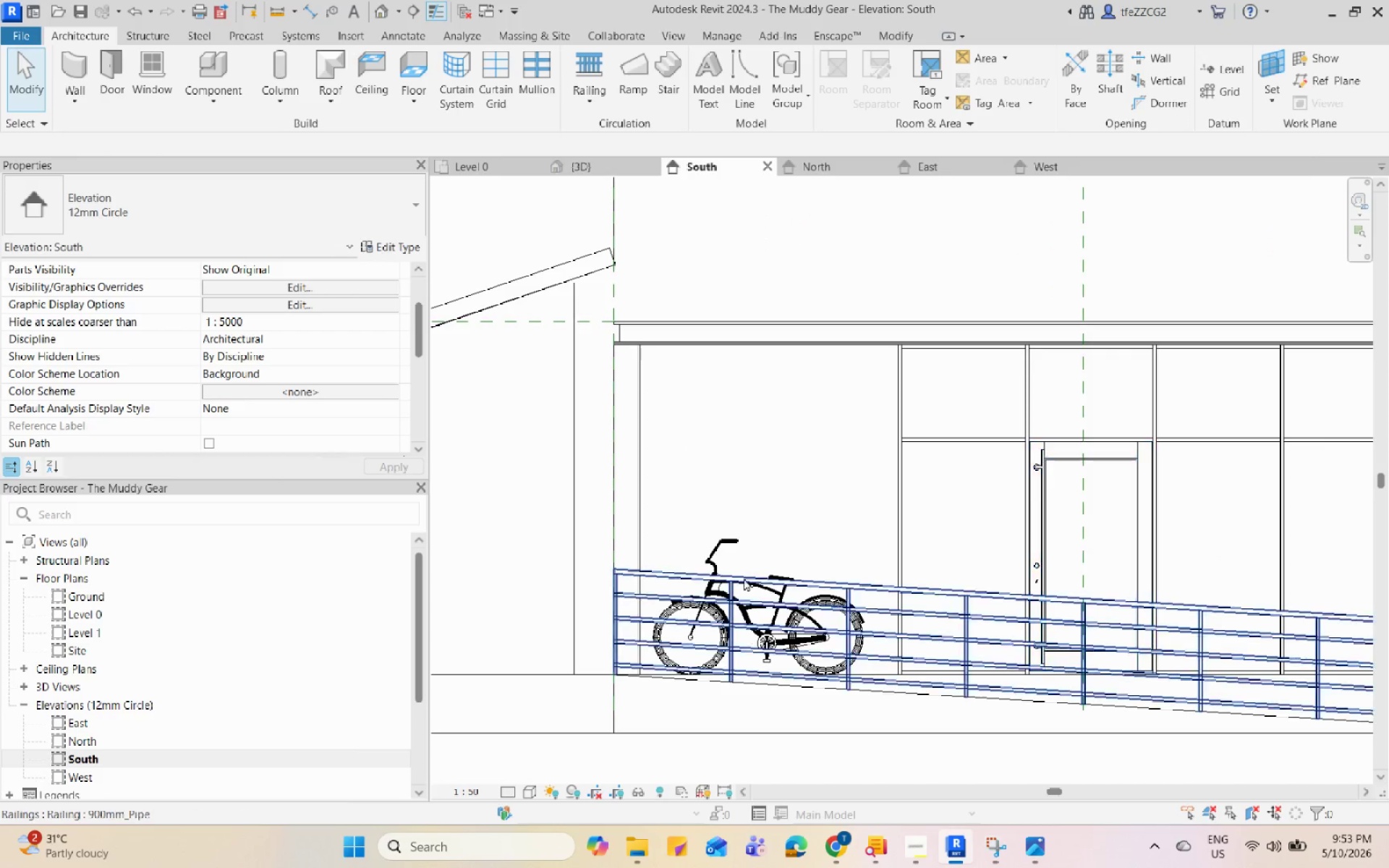 
scroll: coordinate [763, 421], scroll_direction: down, amount: 4.0
 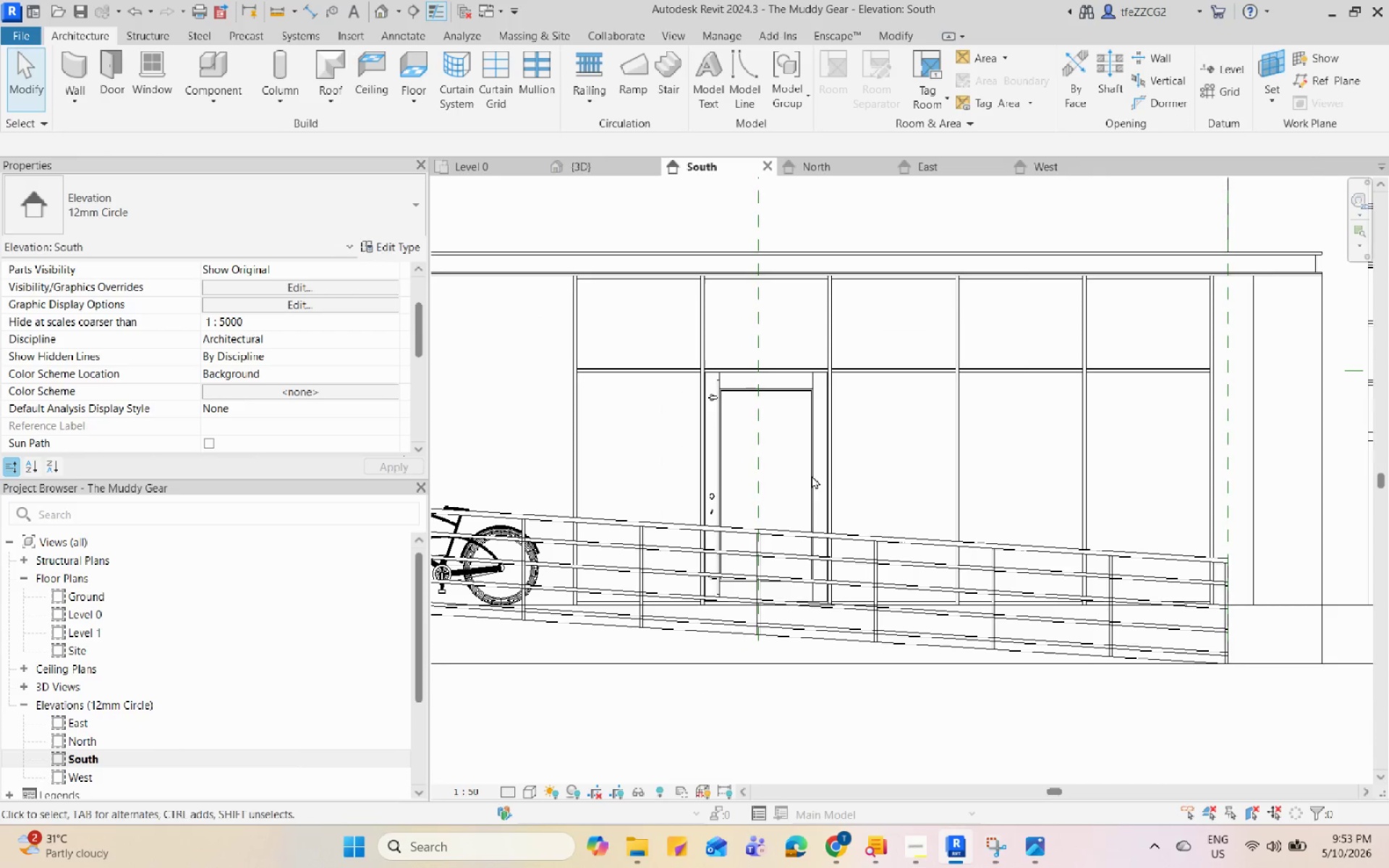 
scroll: coordinate [731, 579], scroll_direction: up, amount: 3.0
 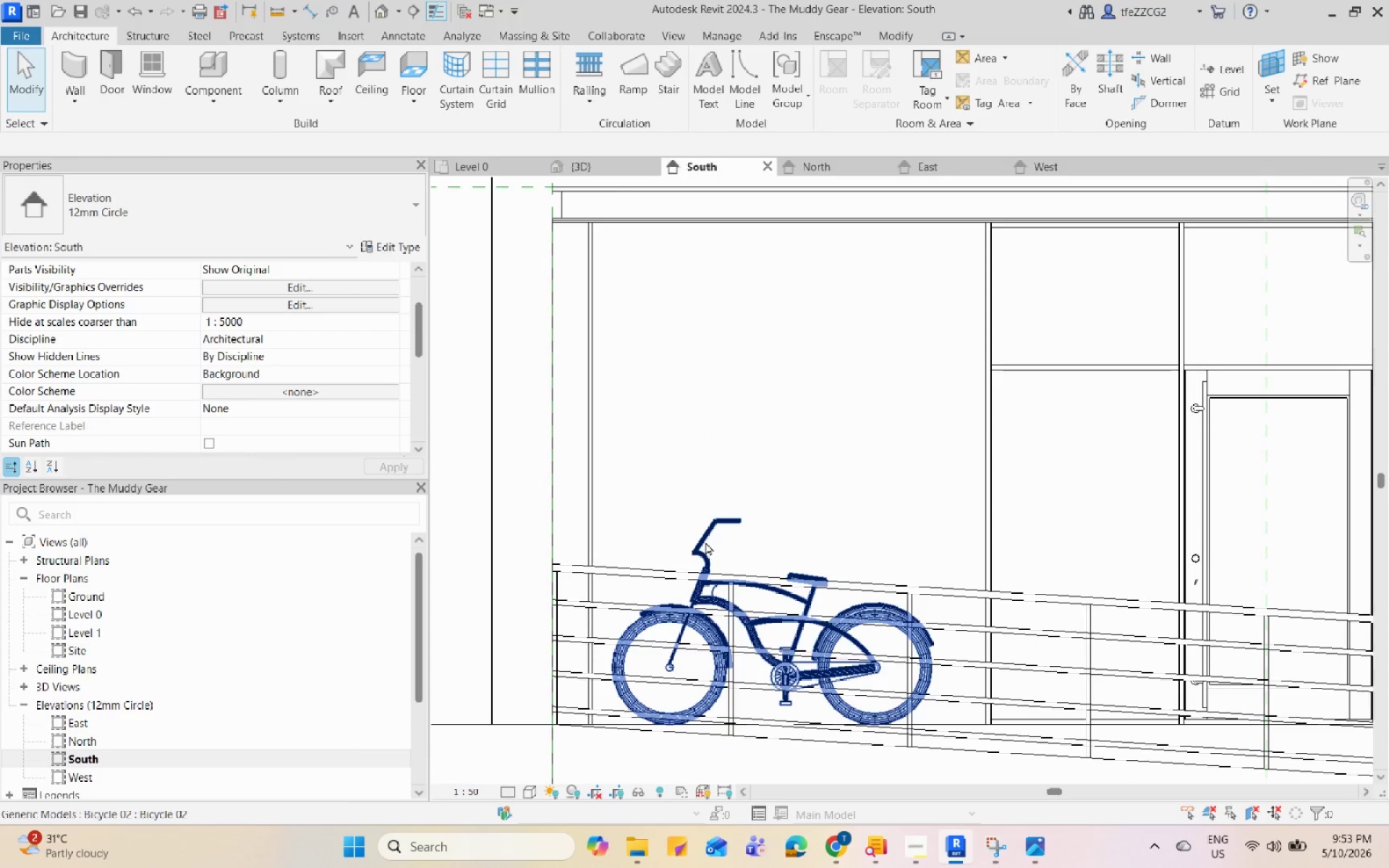 
left_click([705, 542])
 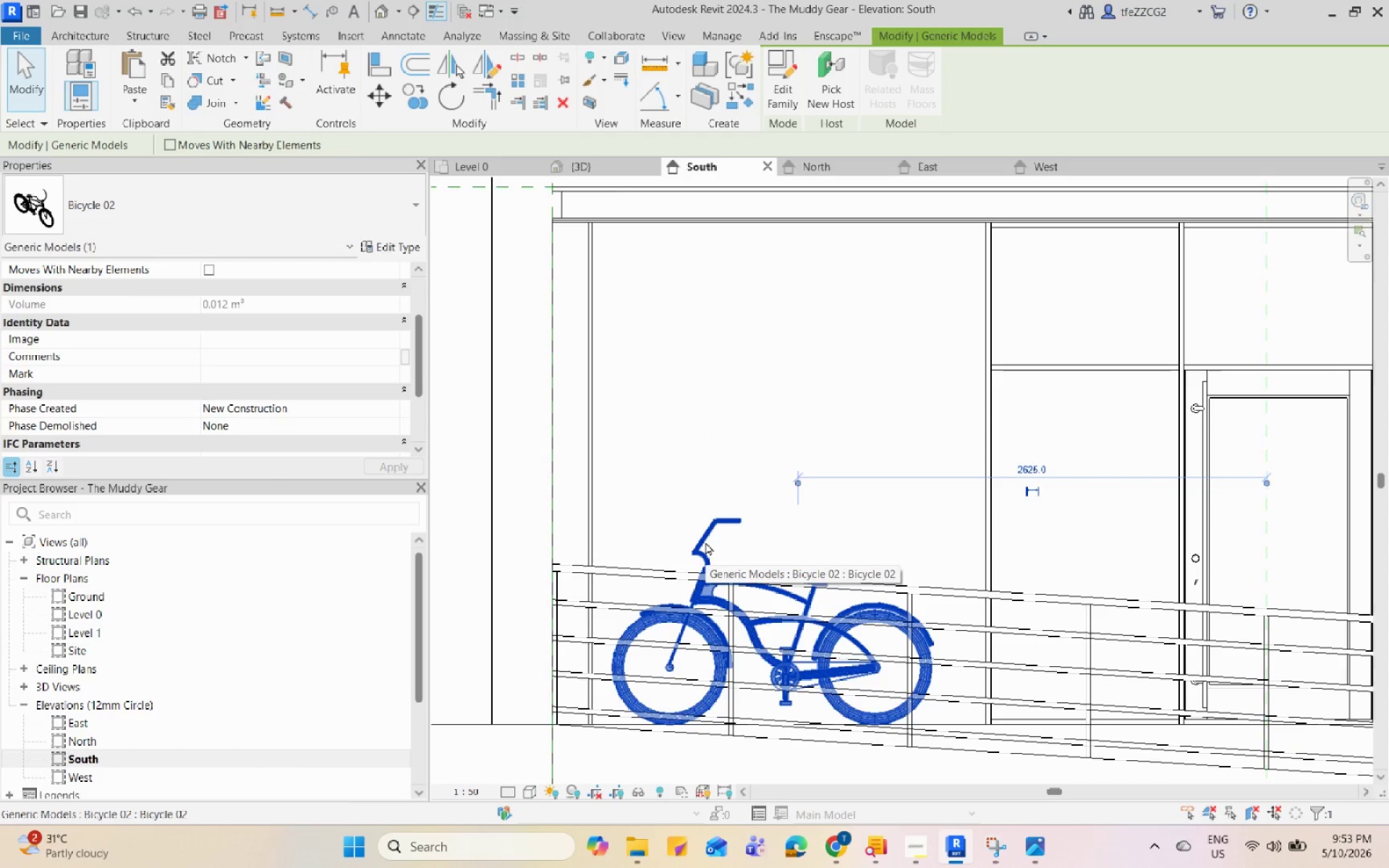 
type(co)
 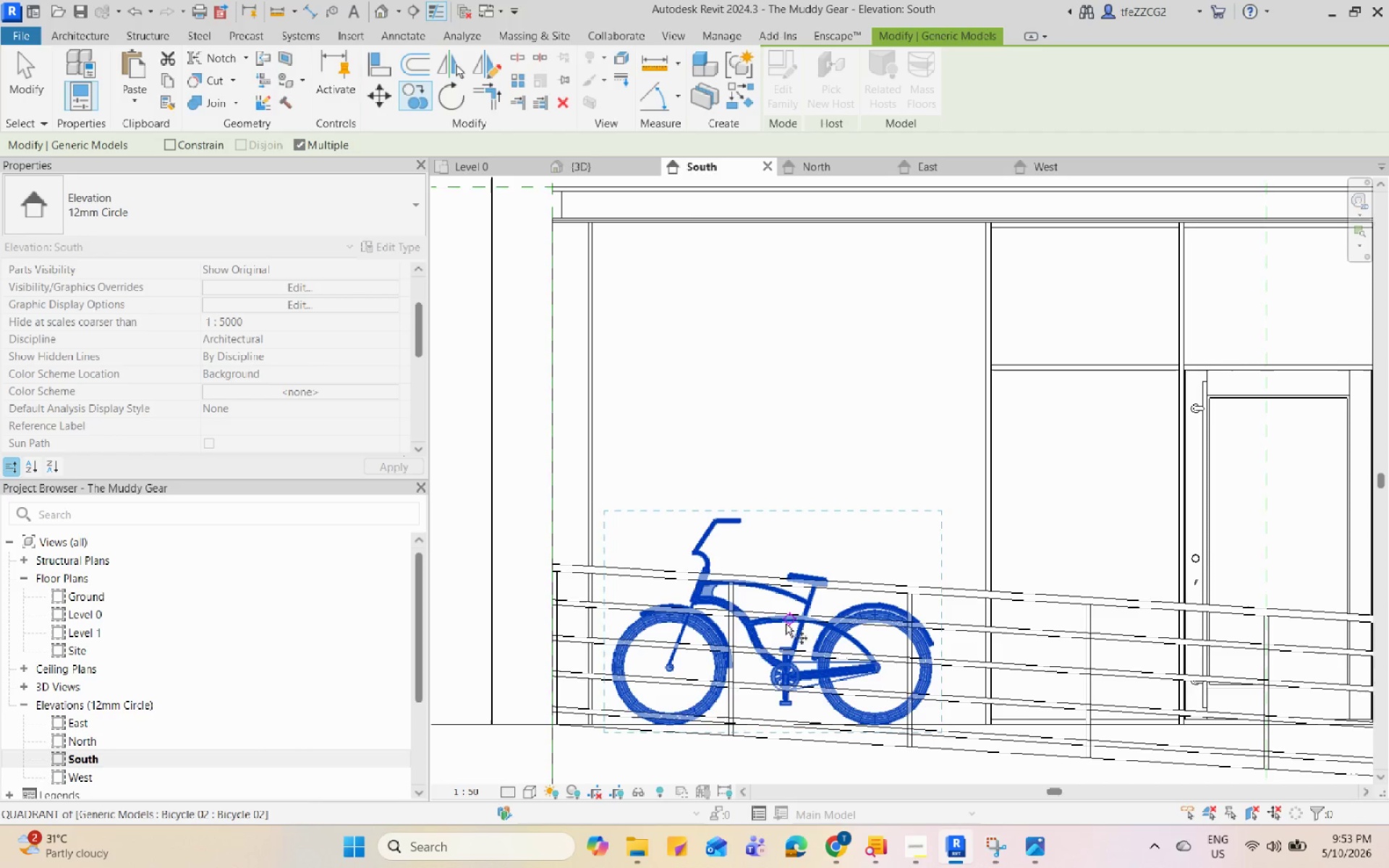 
scroll: coordinate [789, 648], scroll_direction: up, amount: 1.0
 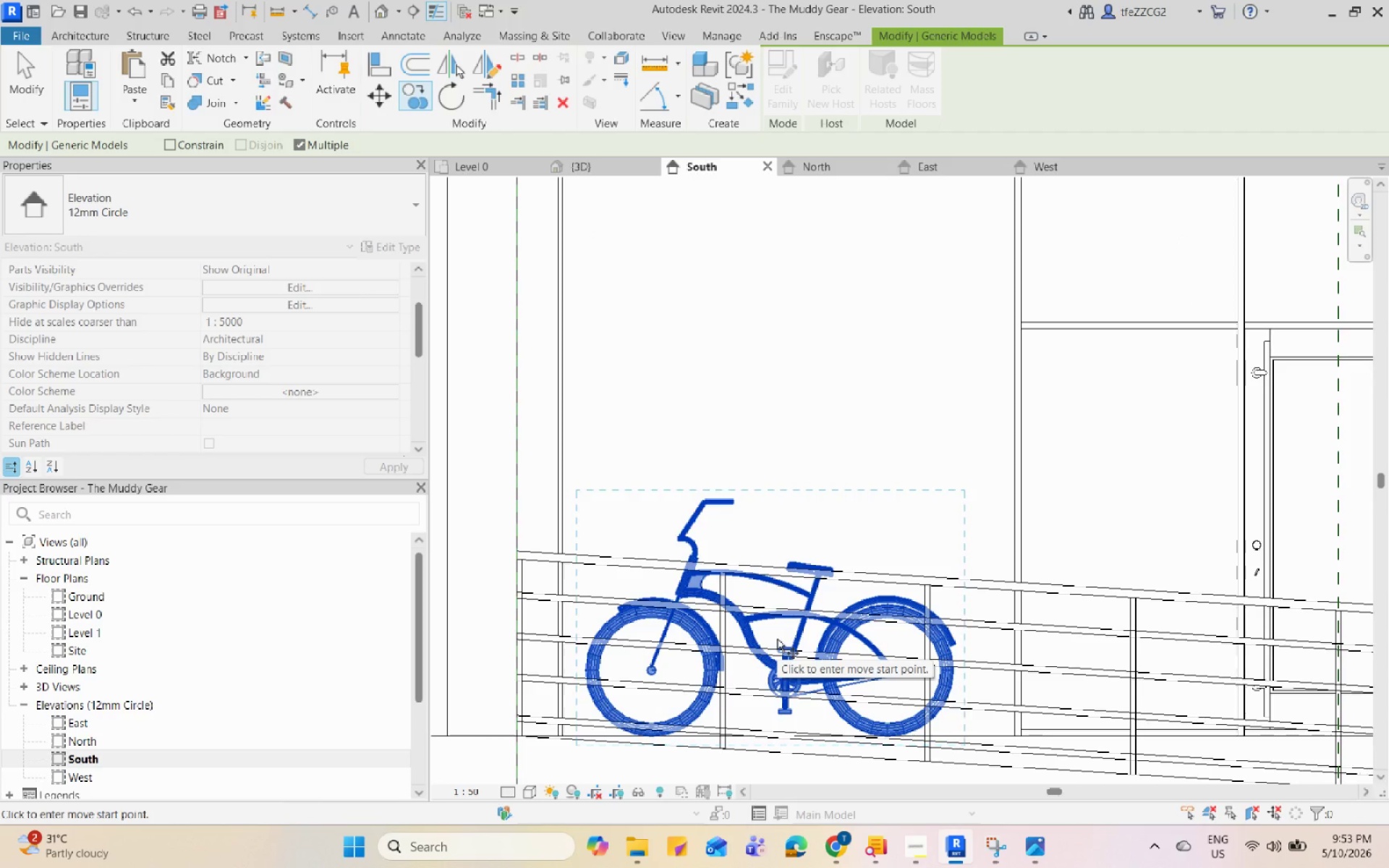 
left_click([777, 639])
 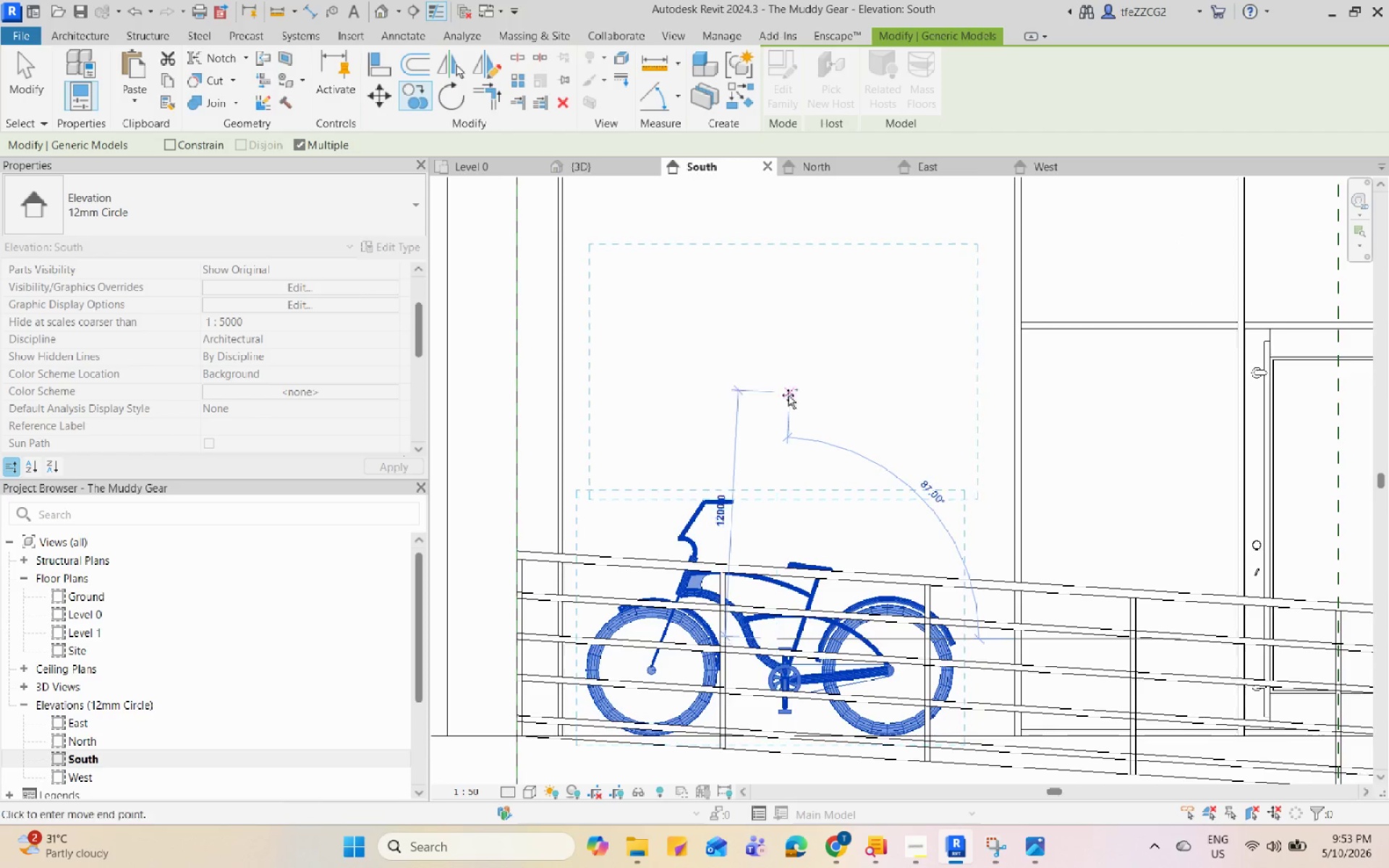 
scroll: coordinate [779, 483], scroll_direction: down, amount: 3.0
 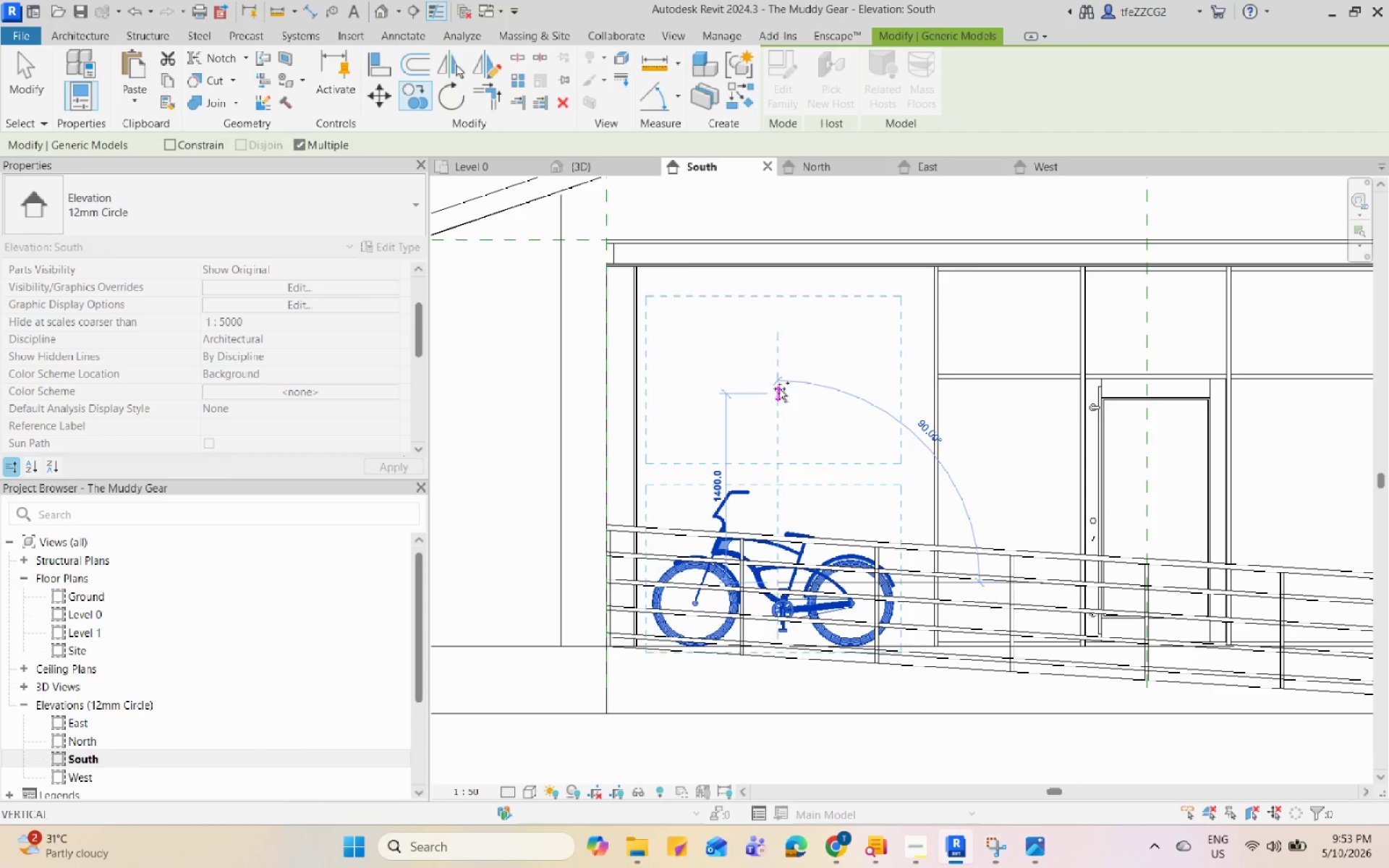 
left_click([779, 388])
 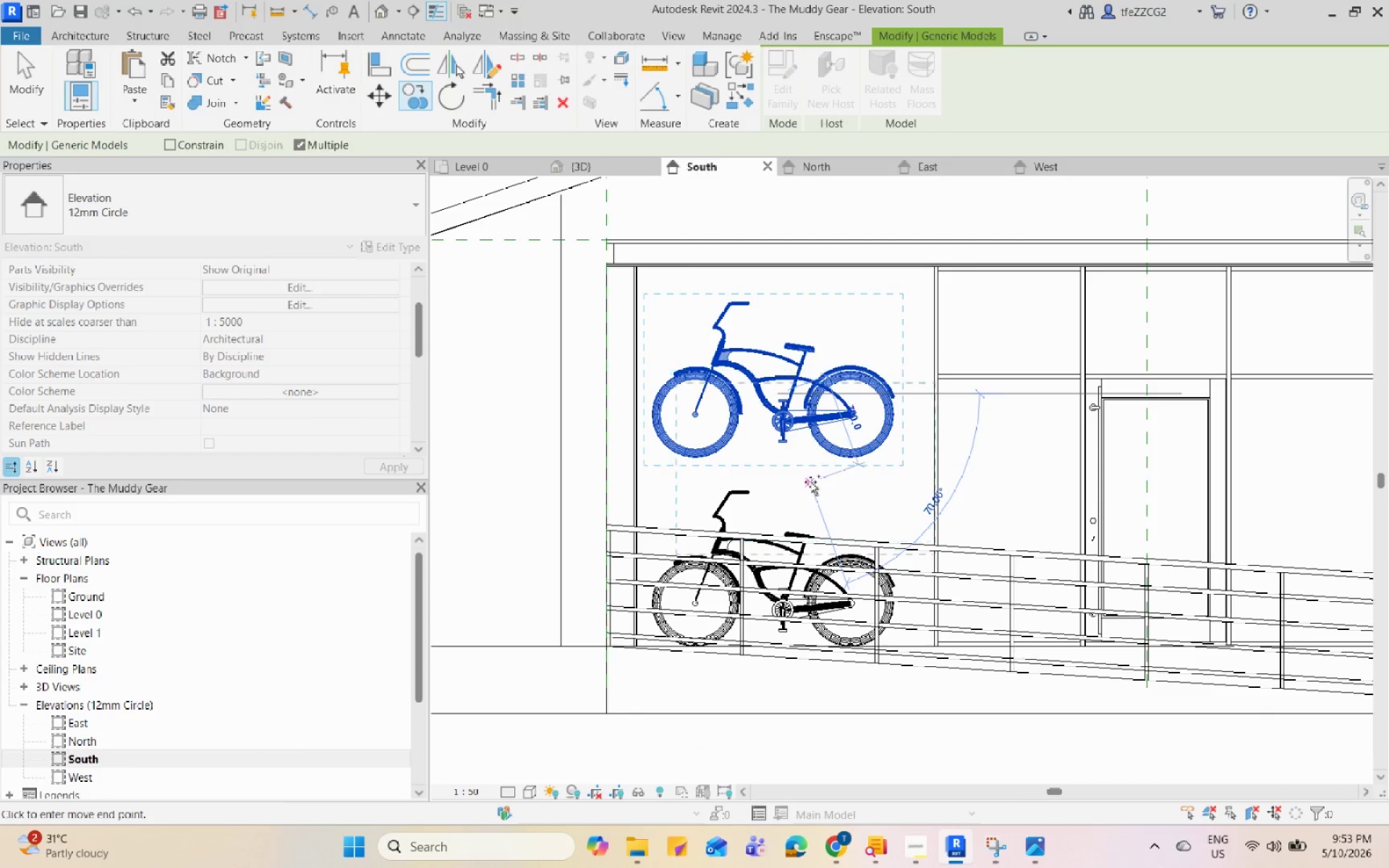 
key(Escape)
 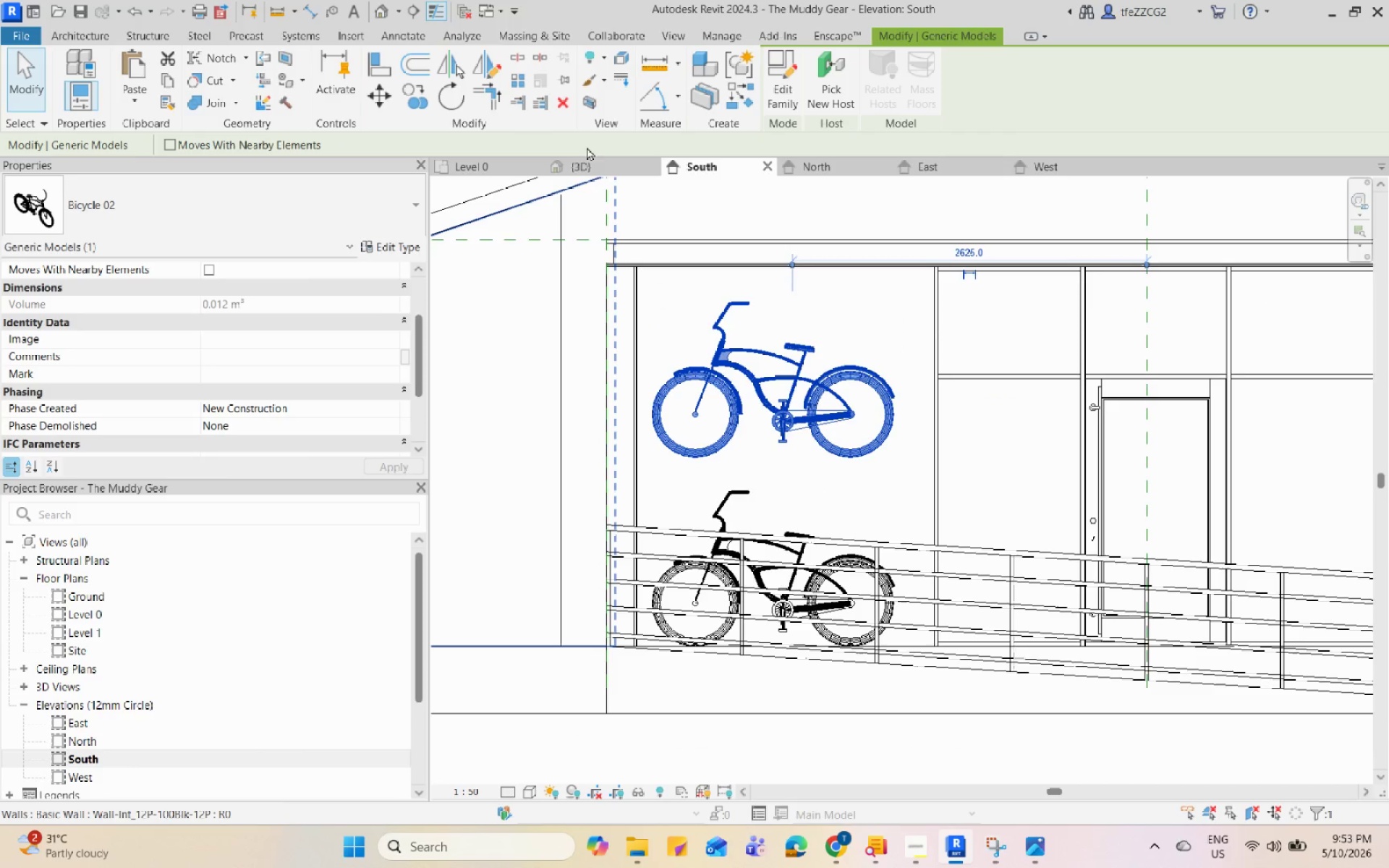 
left_click([588, 164])
 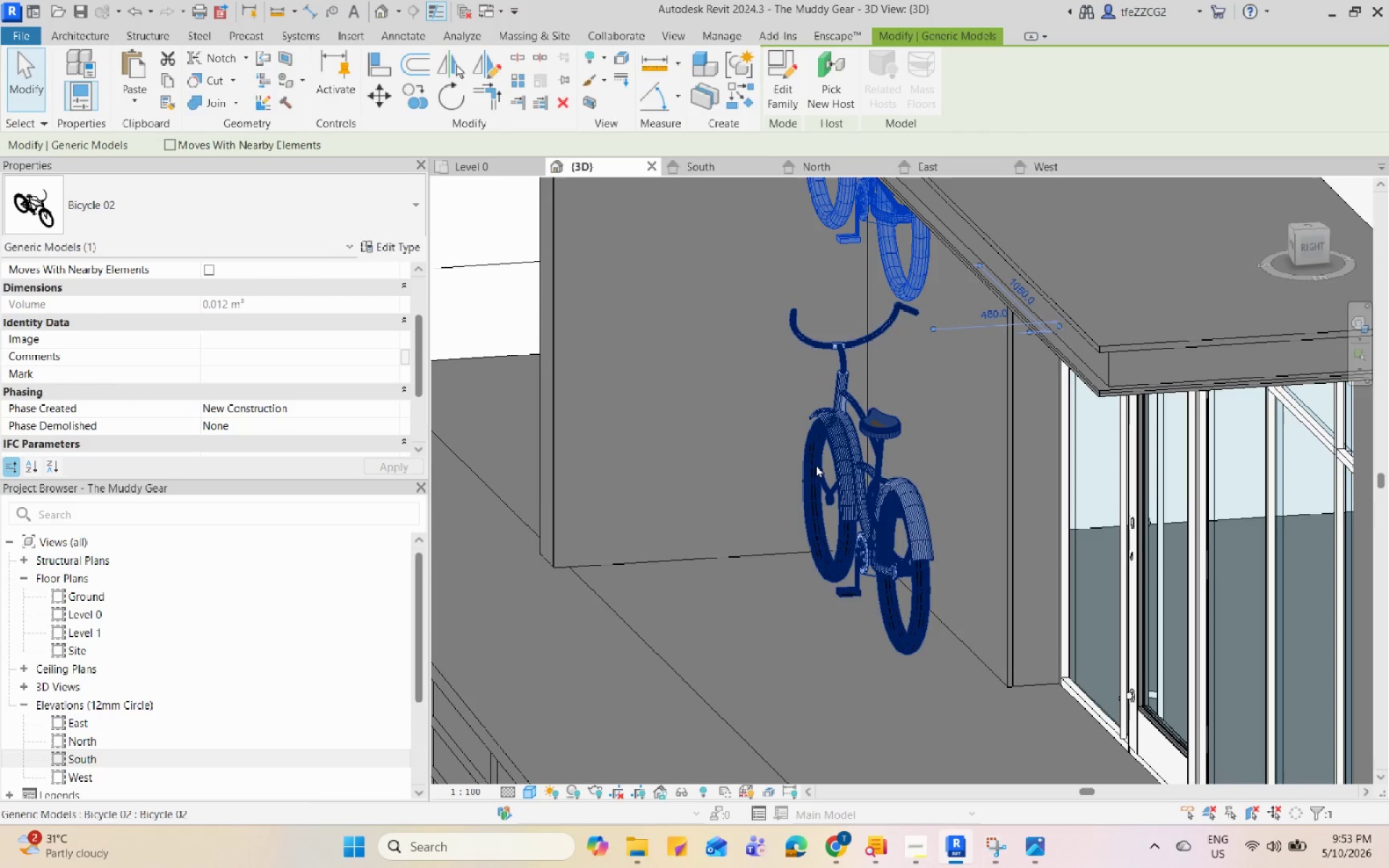 
hold_key(key=ShiftLeft, duration=0.55)
 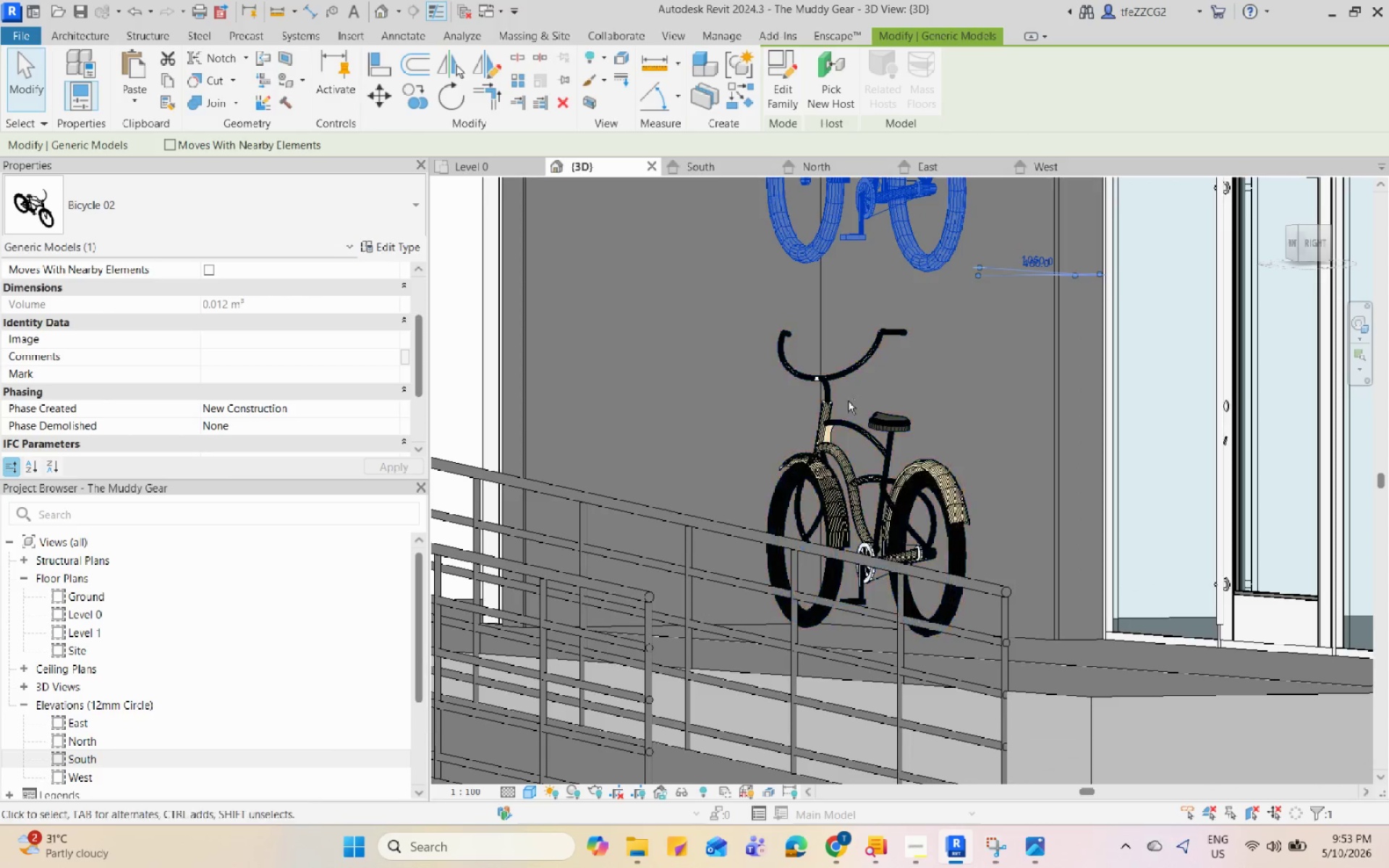 
key(Escape)
 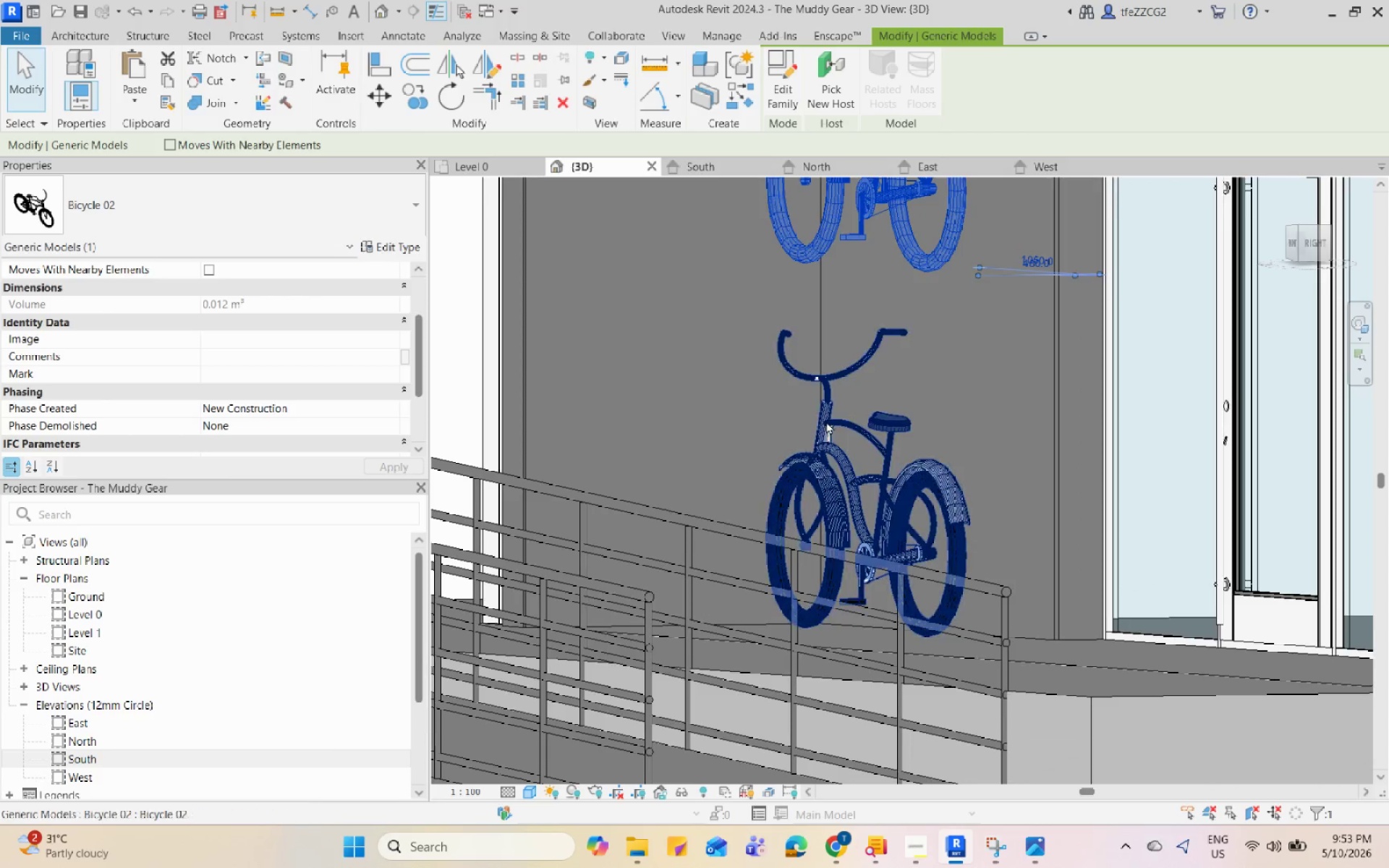 
hold_key(key=ShiftLeft, duration=5.05)
 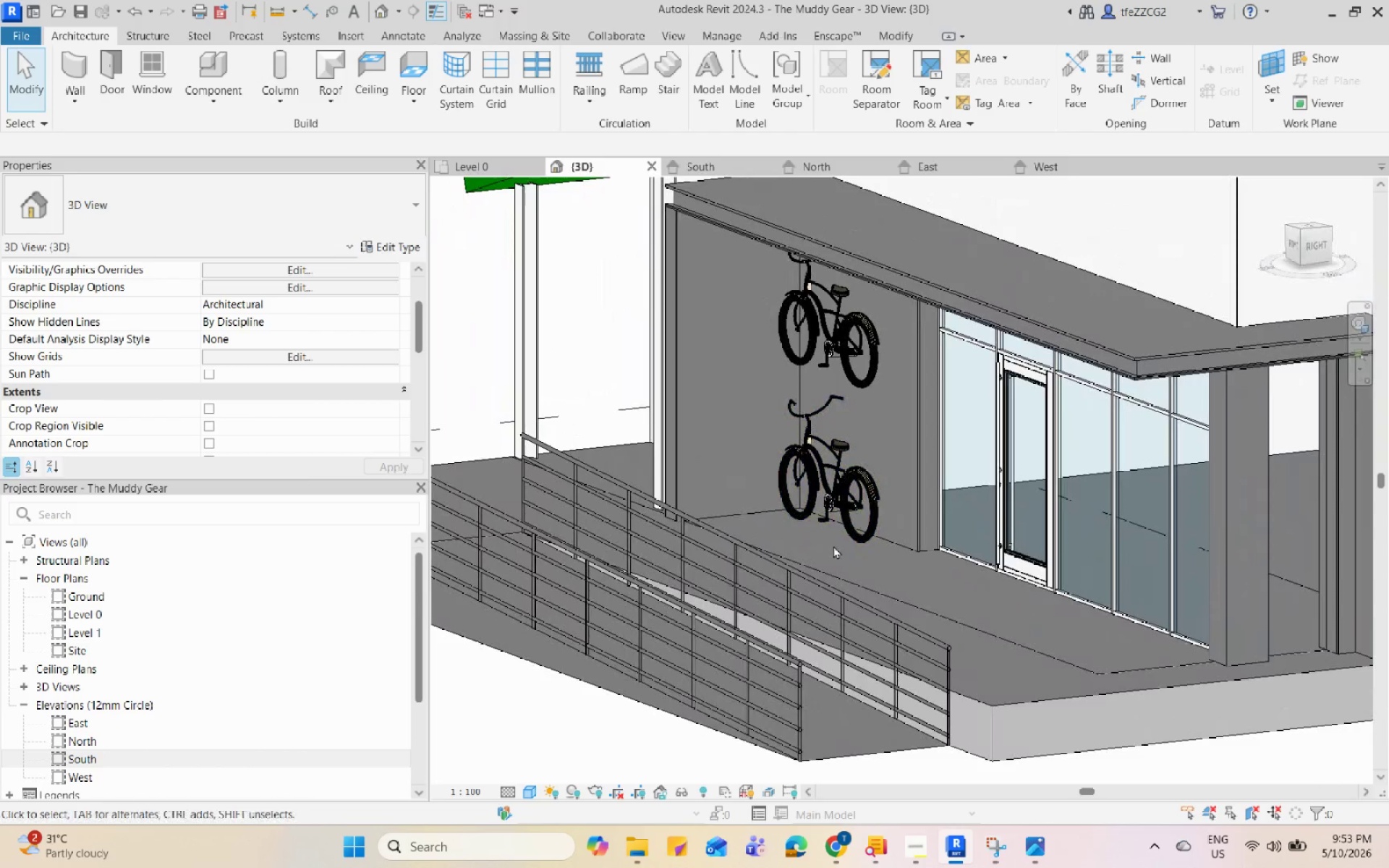 
scroll: coordinate [798, 464], scroll_direction: down, amount: 6.0
 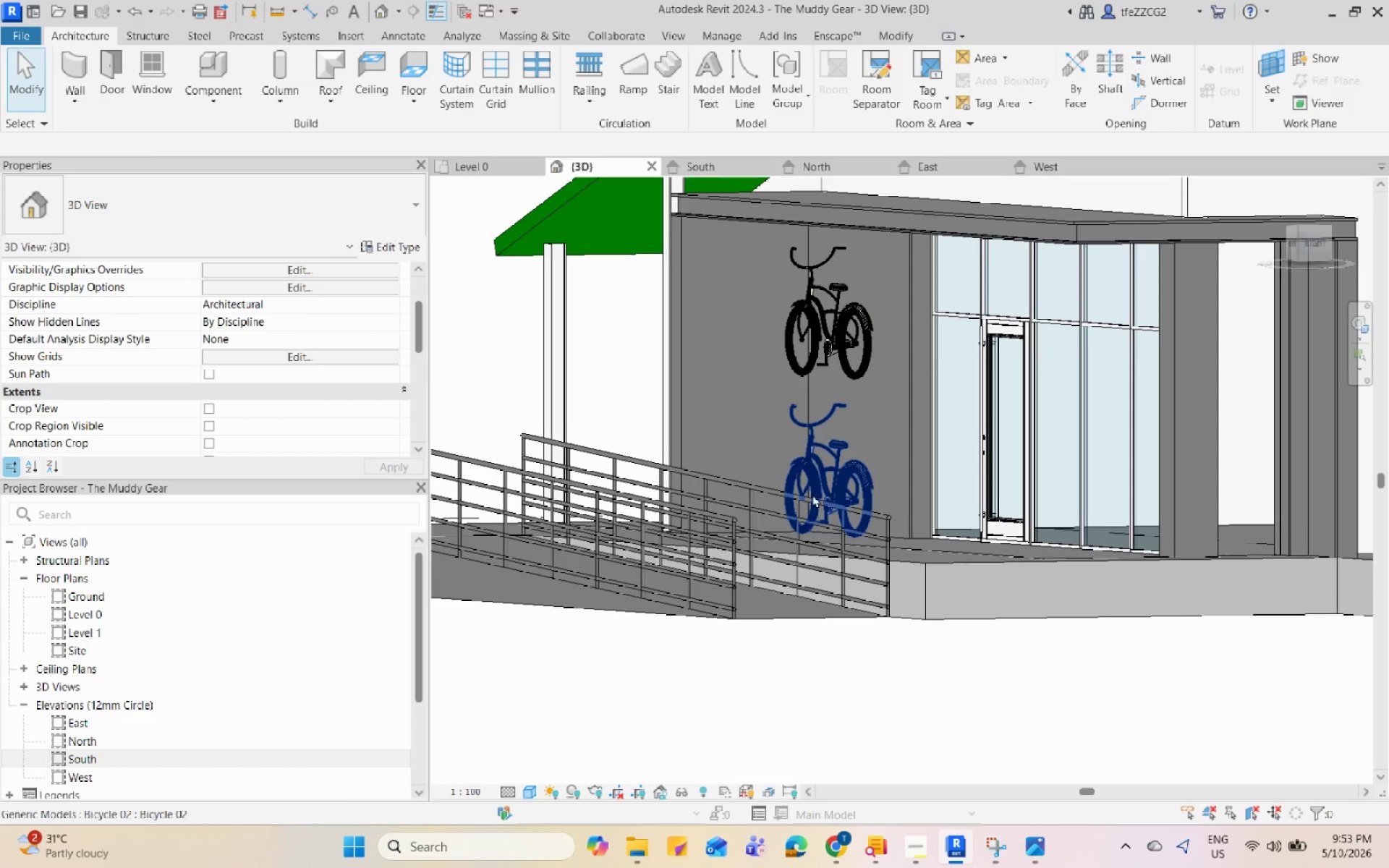 
scroll: coordinate [834, 545], scroll_direction: up, amount: 1.0
 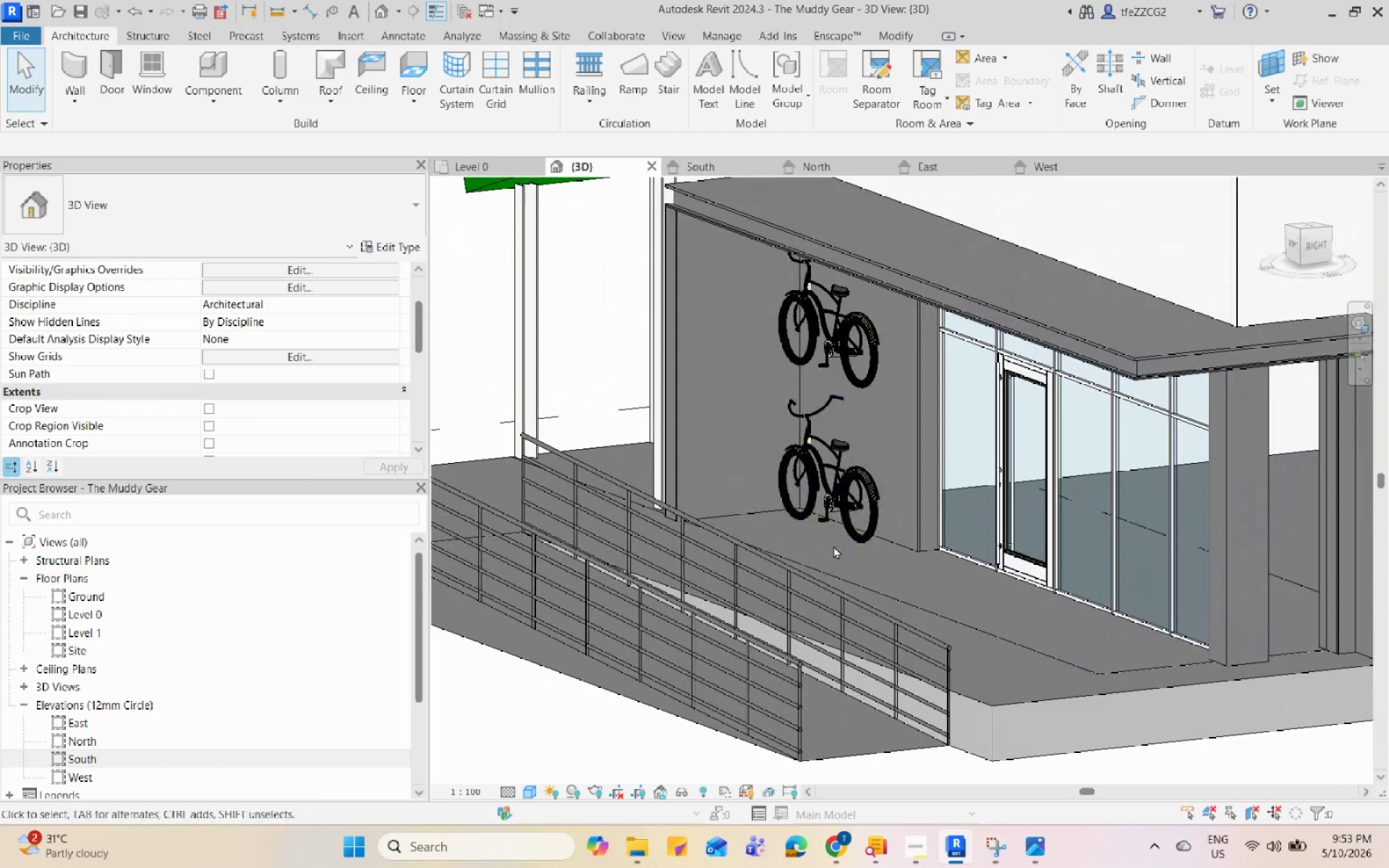 
hold_key(key=ShiftLeft, duration=1.75)
 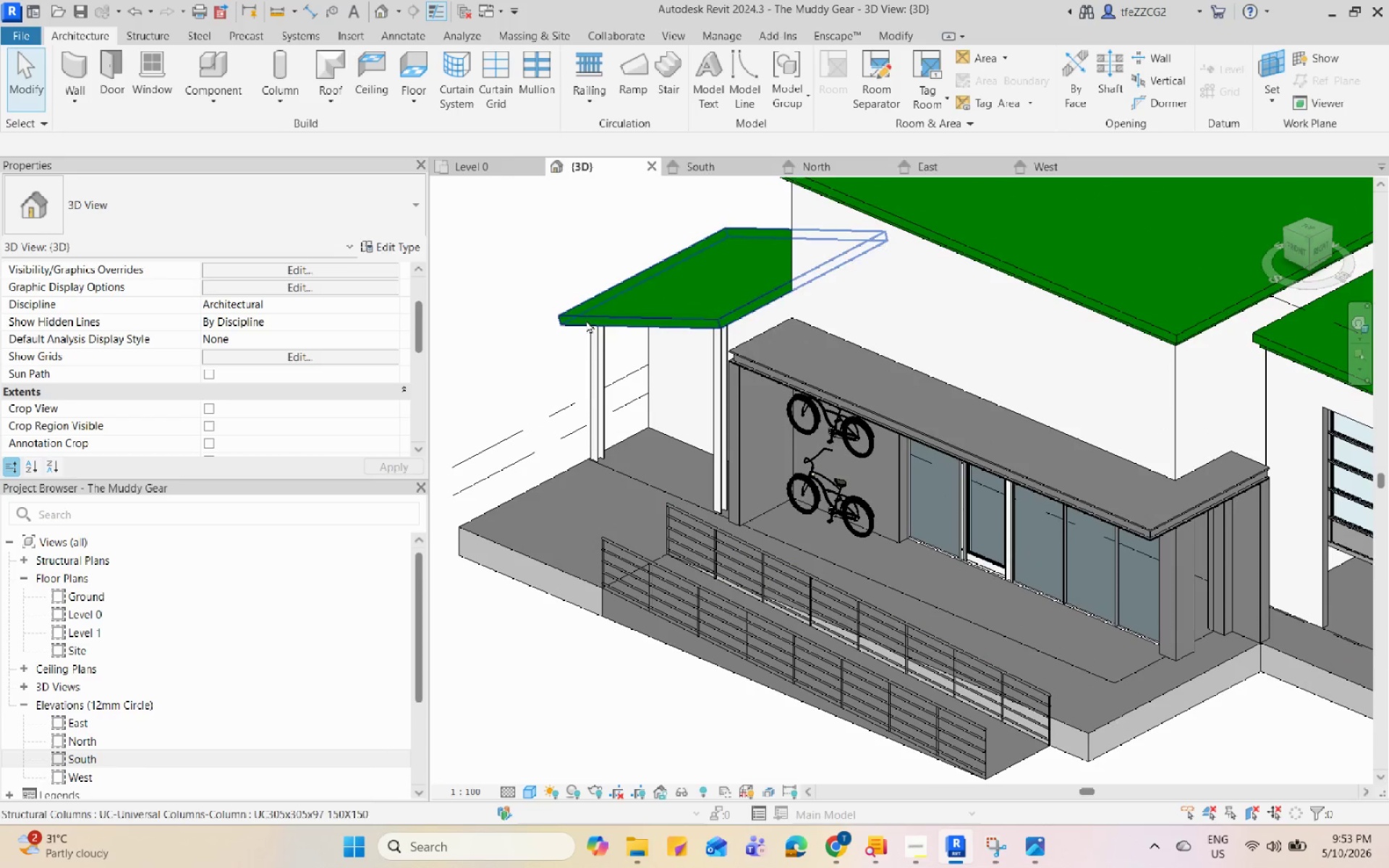 
scroll: coordinate [736, 493], scroll_direction: down, amount: 6.0
 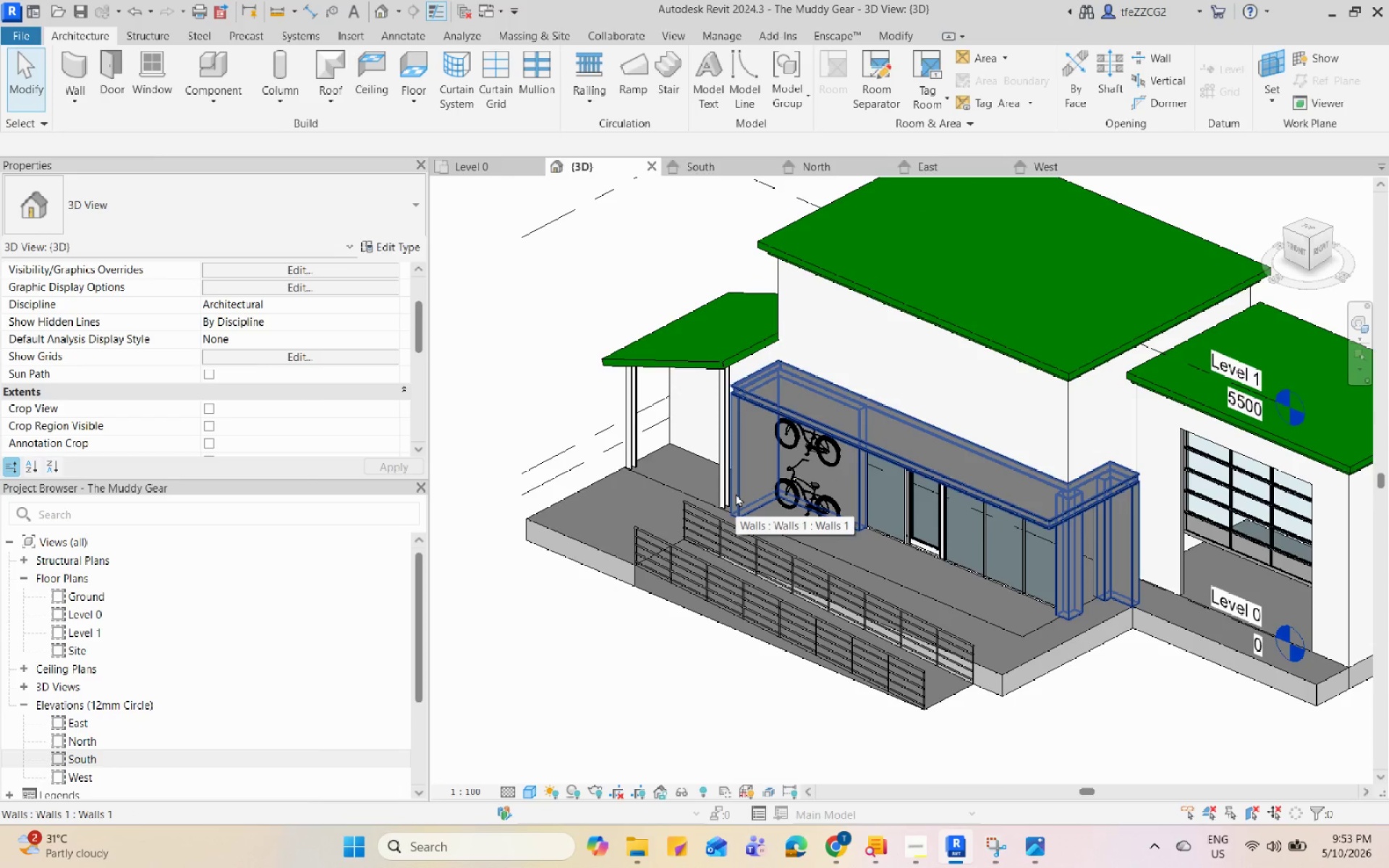 
left_click([1045, 846])
 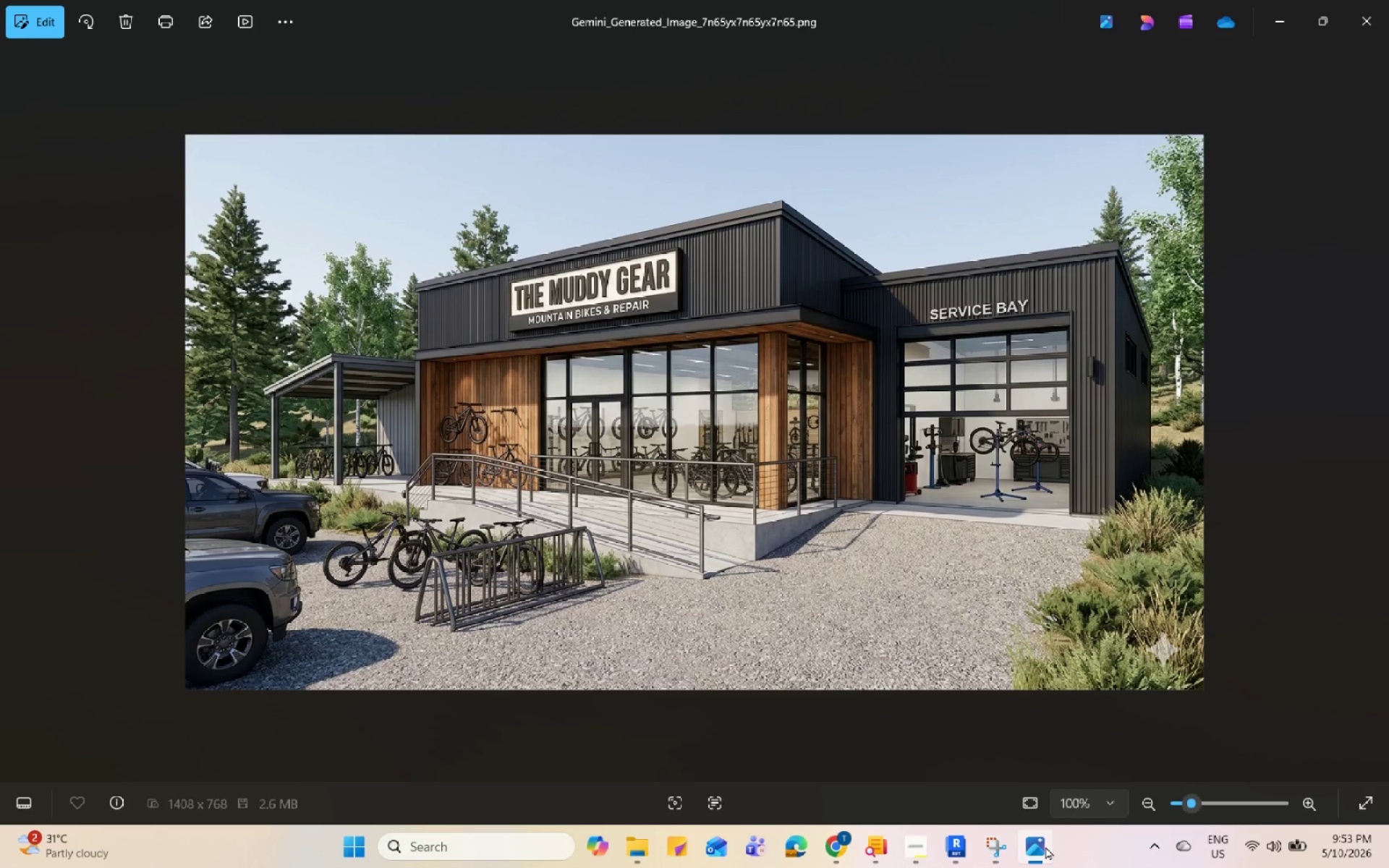 
wait(11.61)
 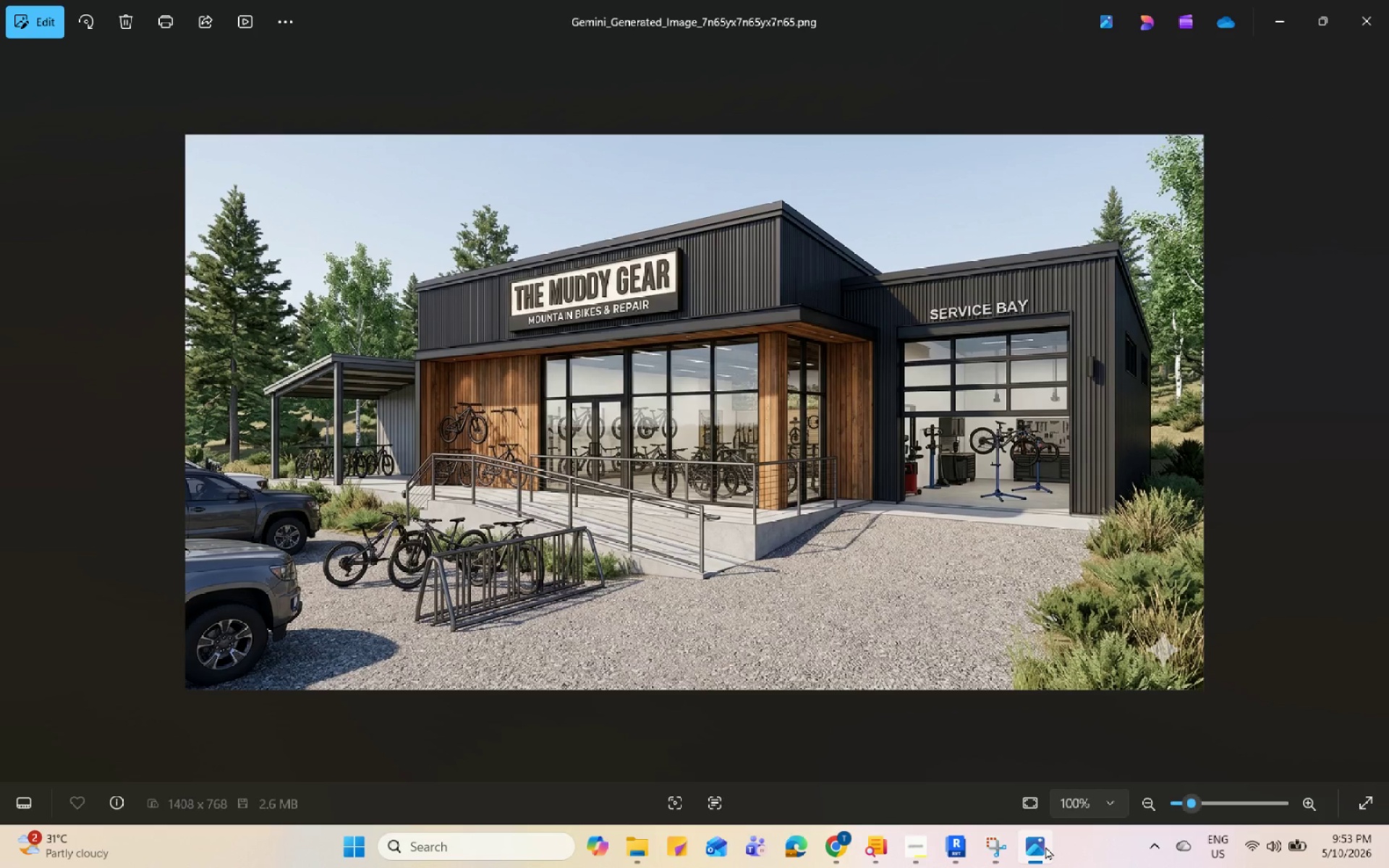 
left_click([1045, 846])
 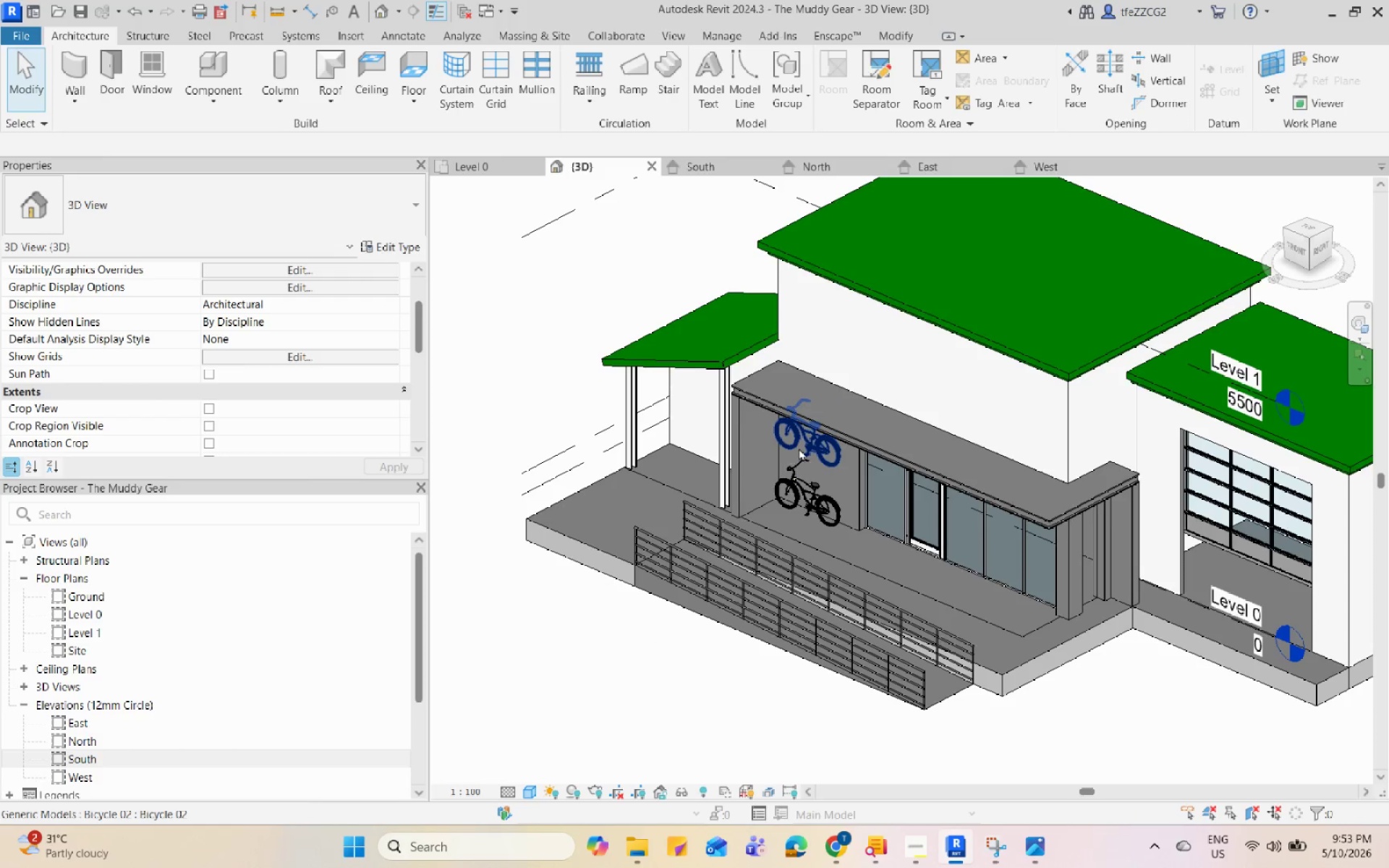 
left_click([817, 438])
 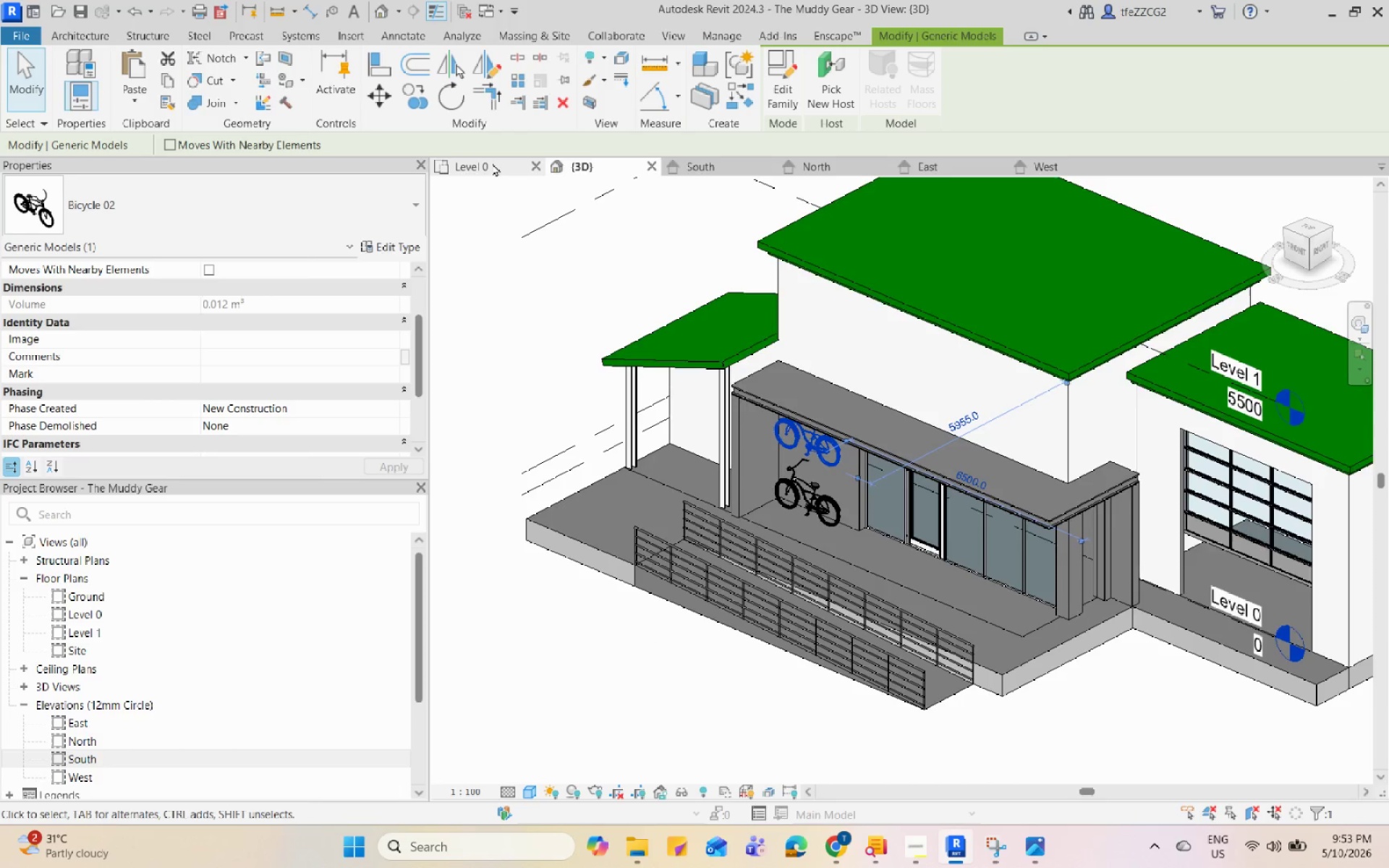 
left_click([492, 161])
 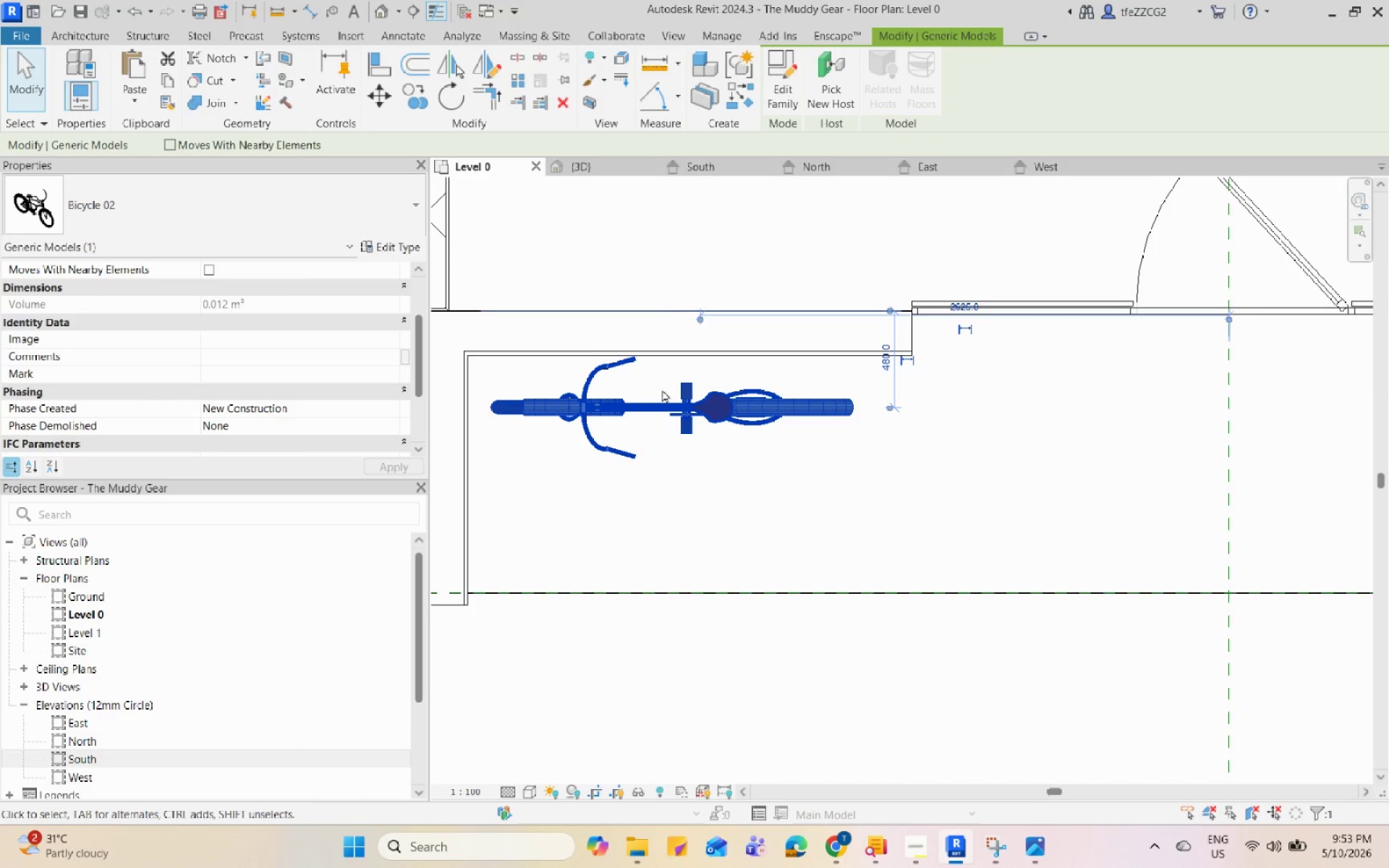 
scroll: coordinate [802, 454], scroll_direction: down, amount: 10.0
 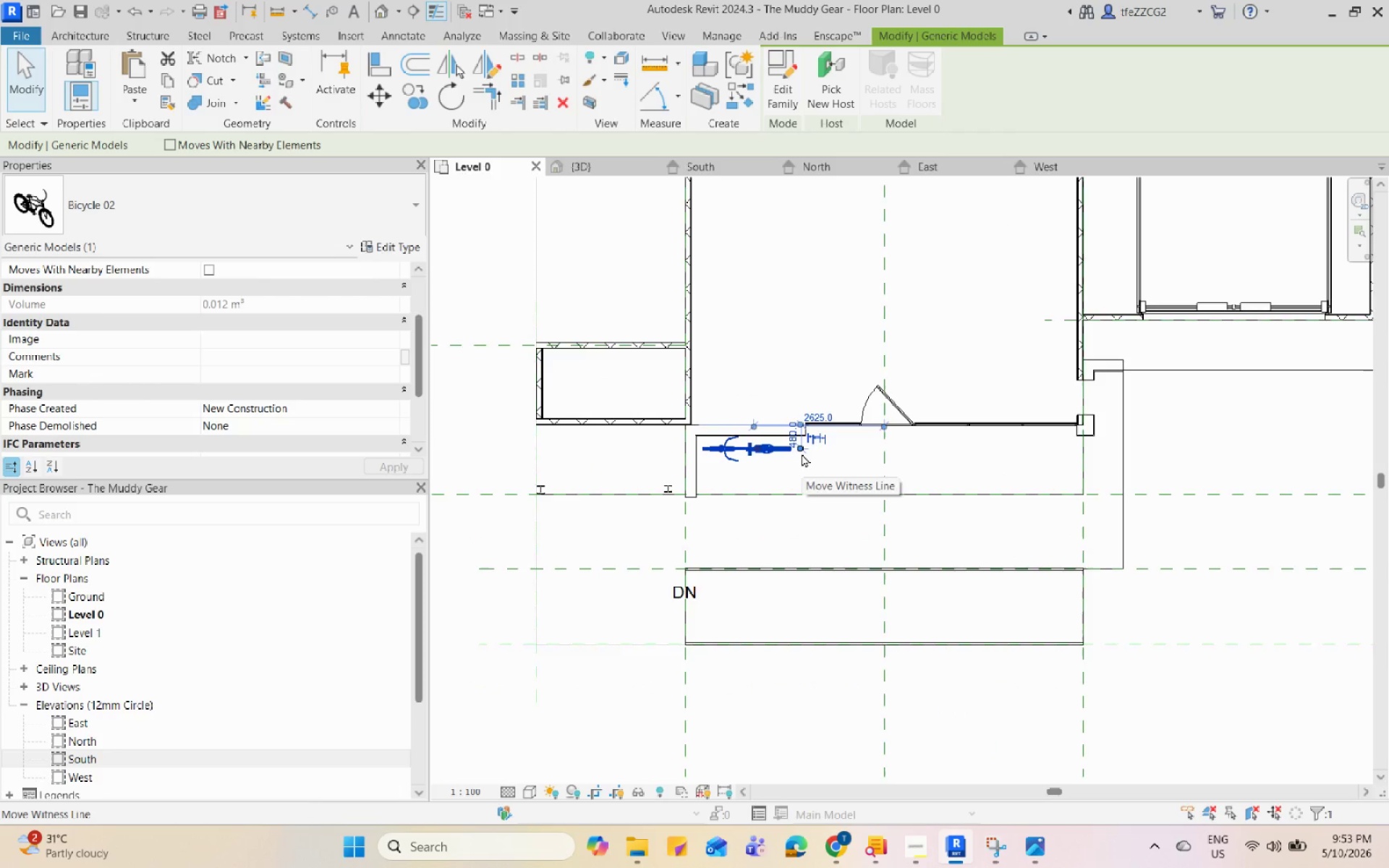 
type(cs)
 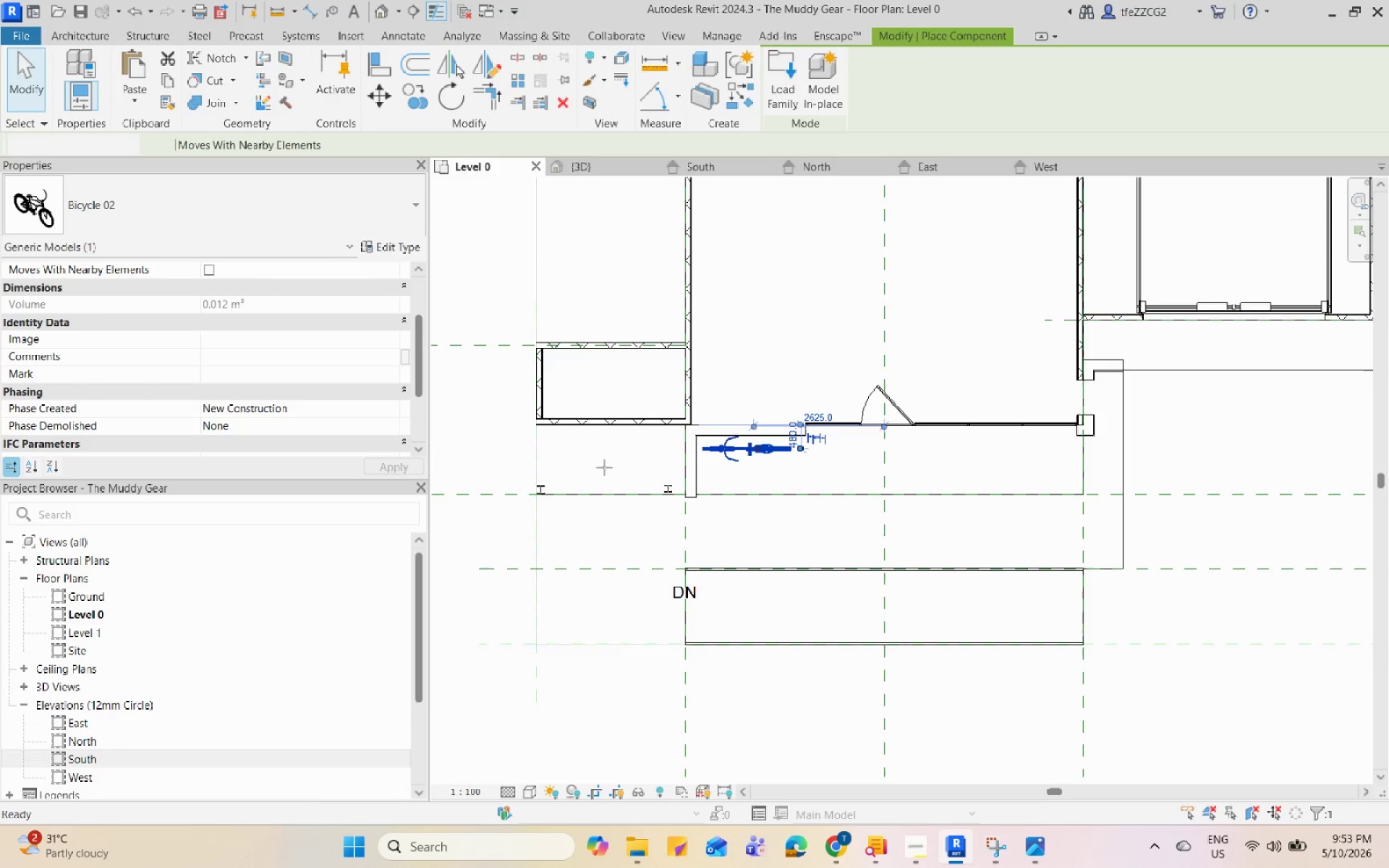 
scroll: coordinate [608, 451], scroll_direction: up, amount: 5.0
 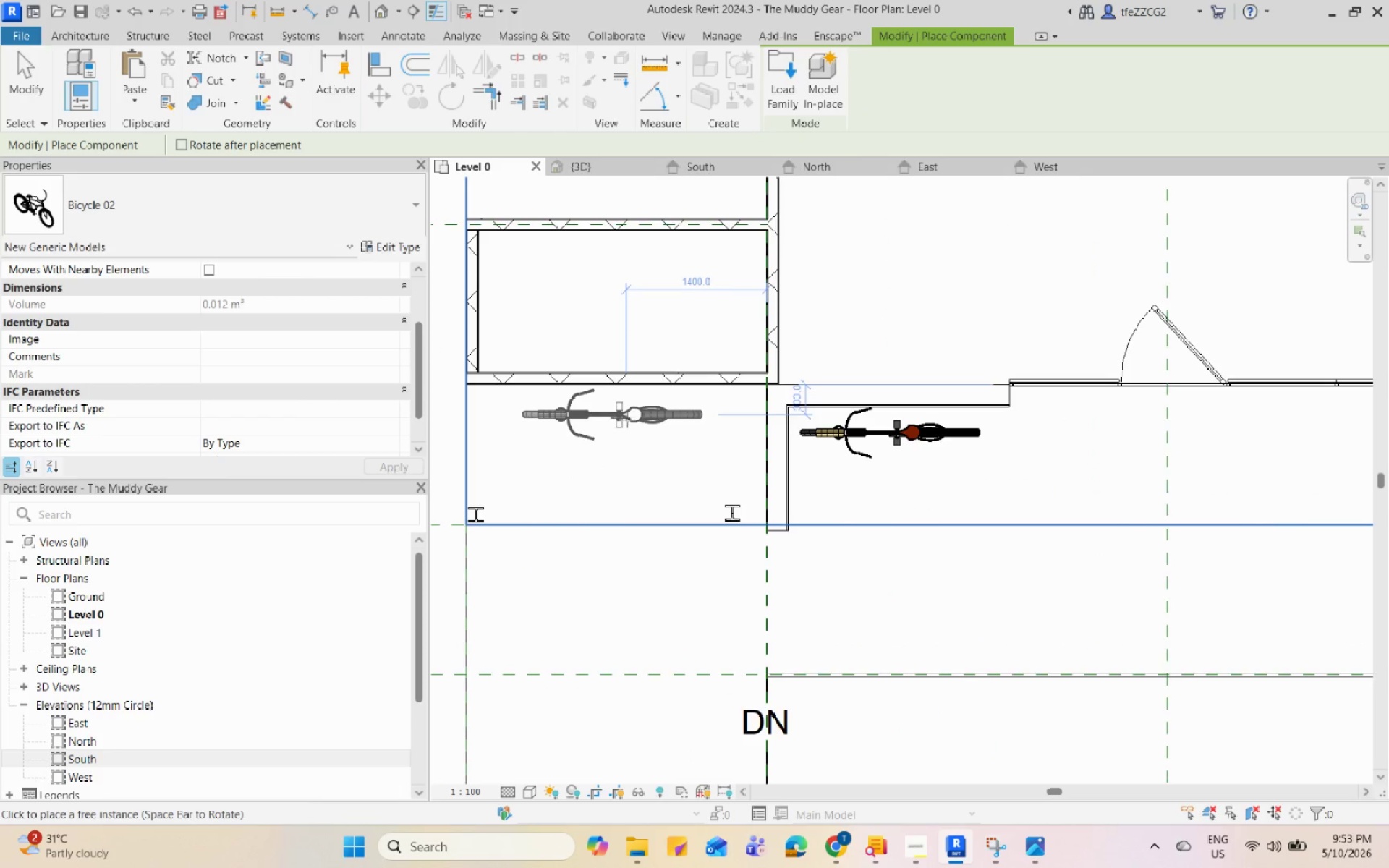 
left_click([626, 422])
 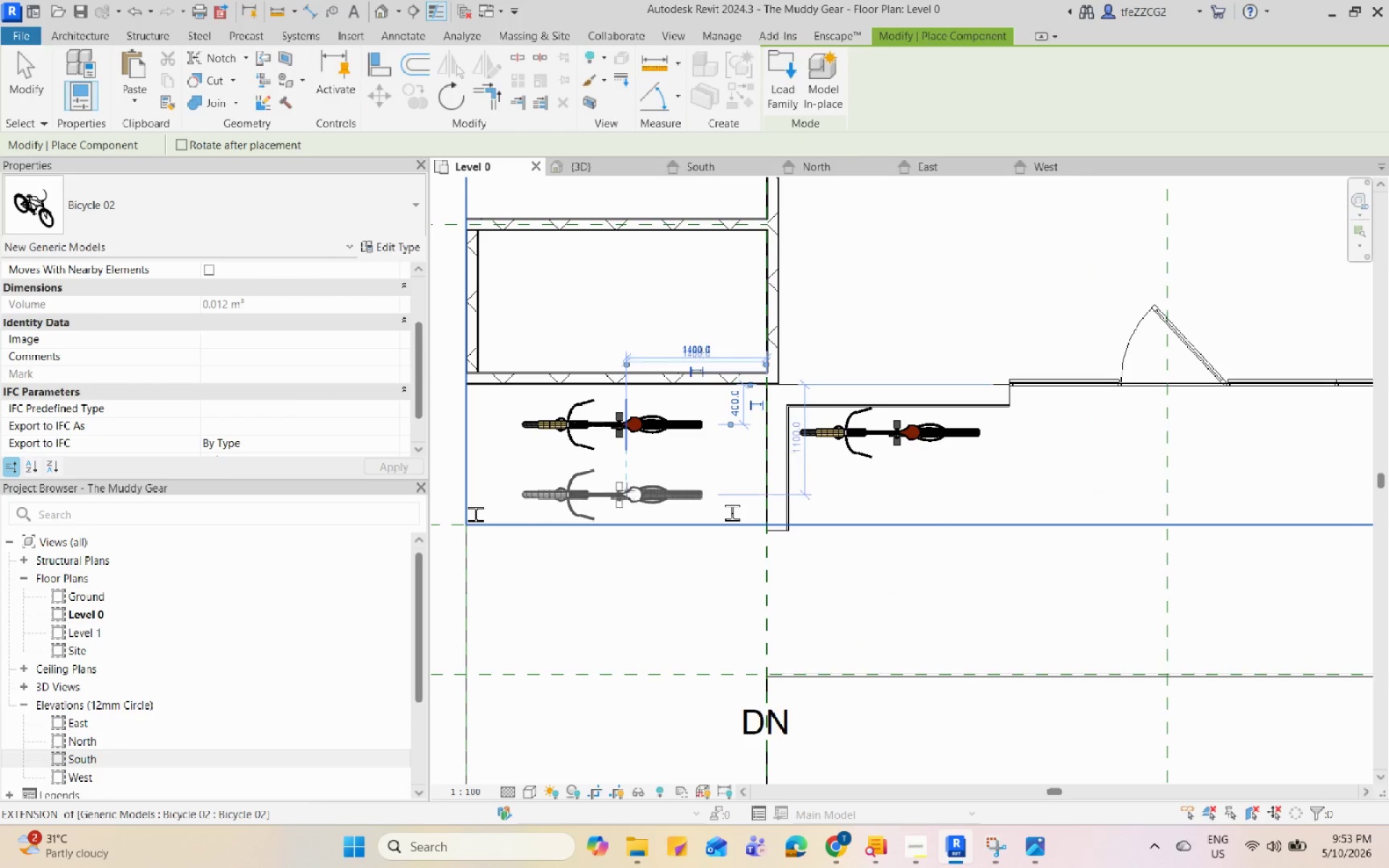 
left_click([626, 494])
 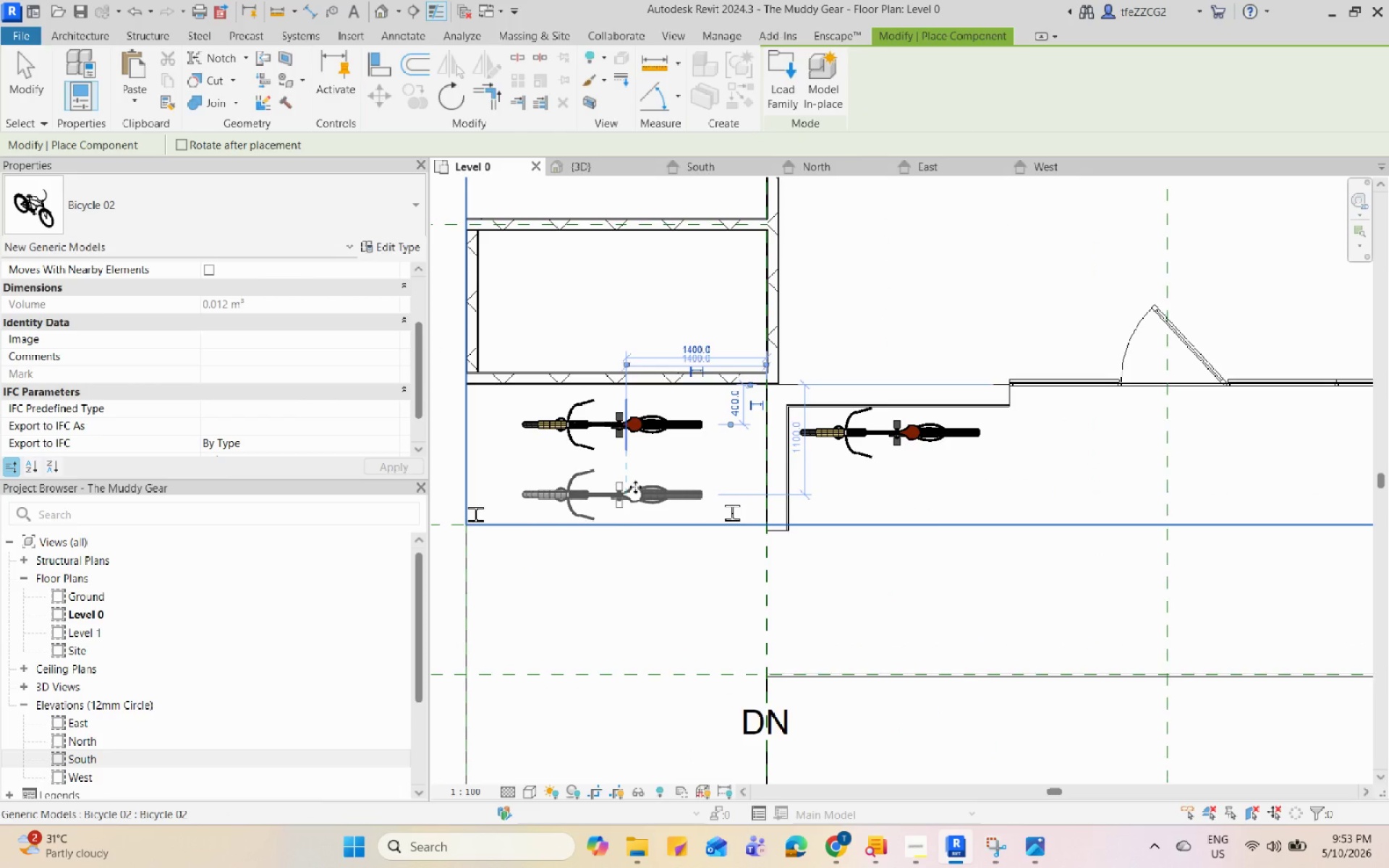 
key(Backquote)
 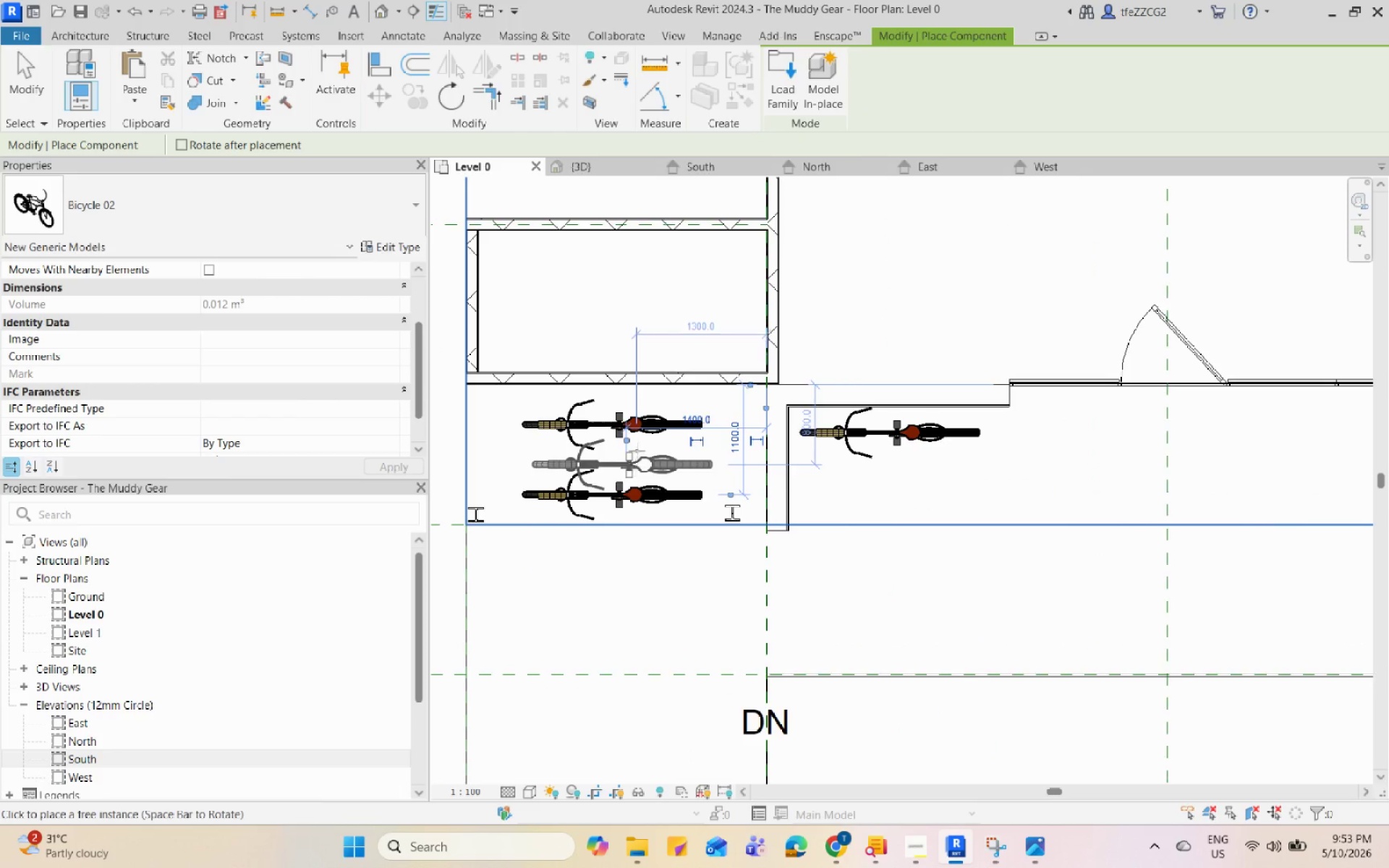 
key(Escape)
 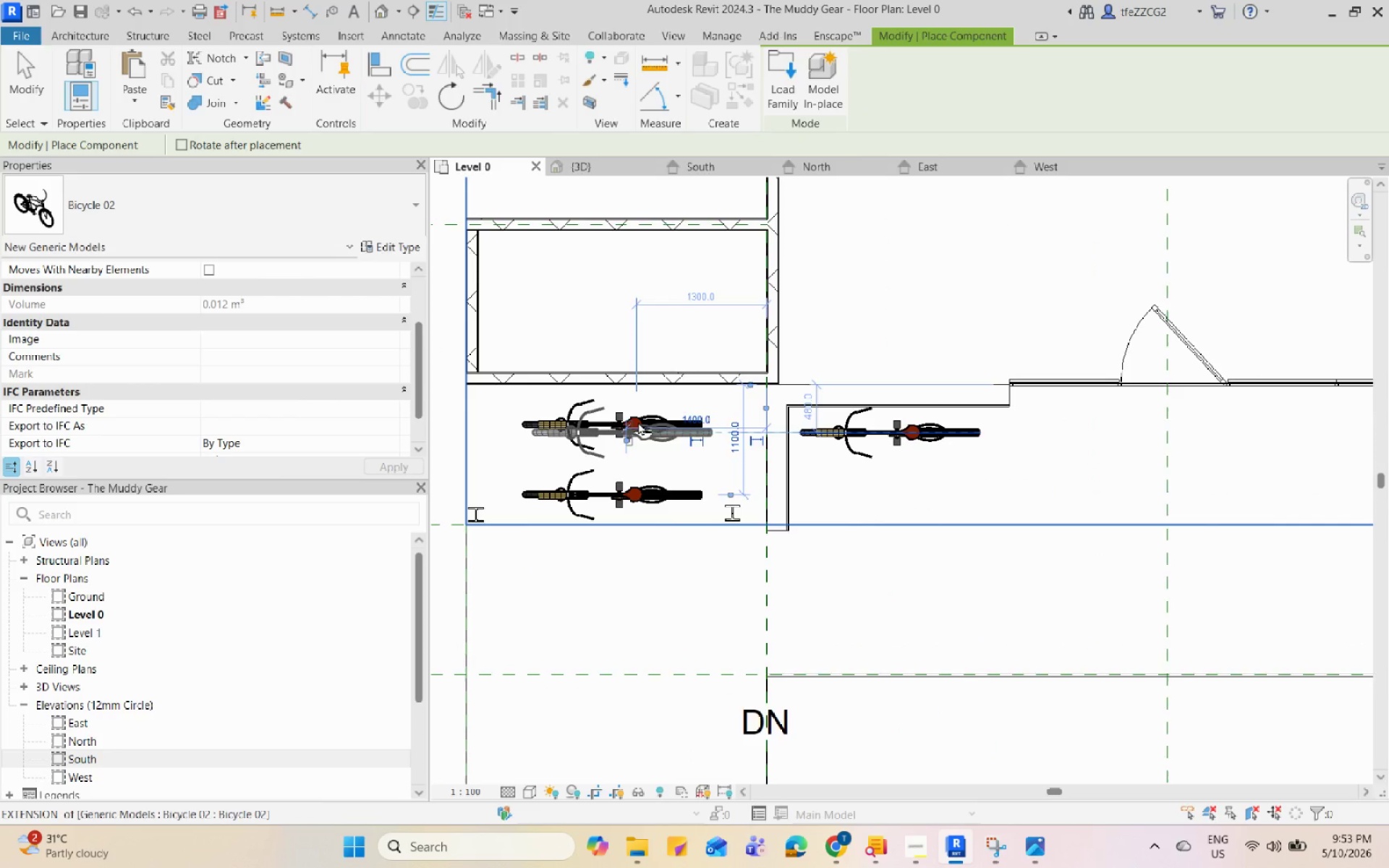 
key(Escape)
 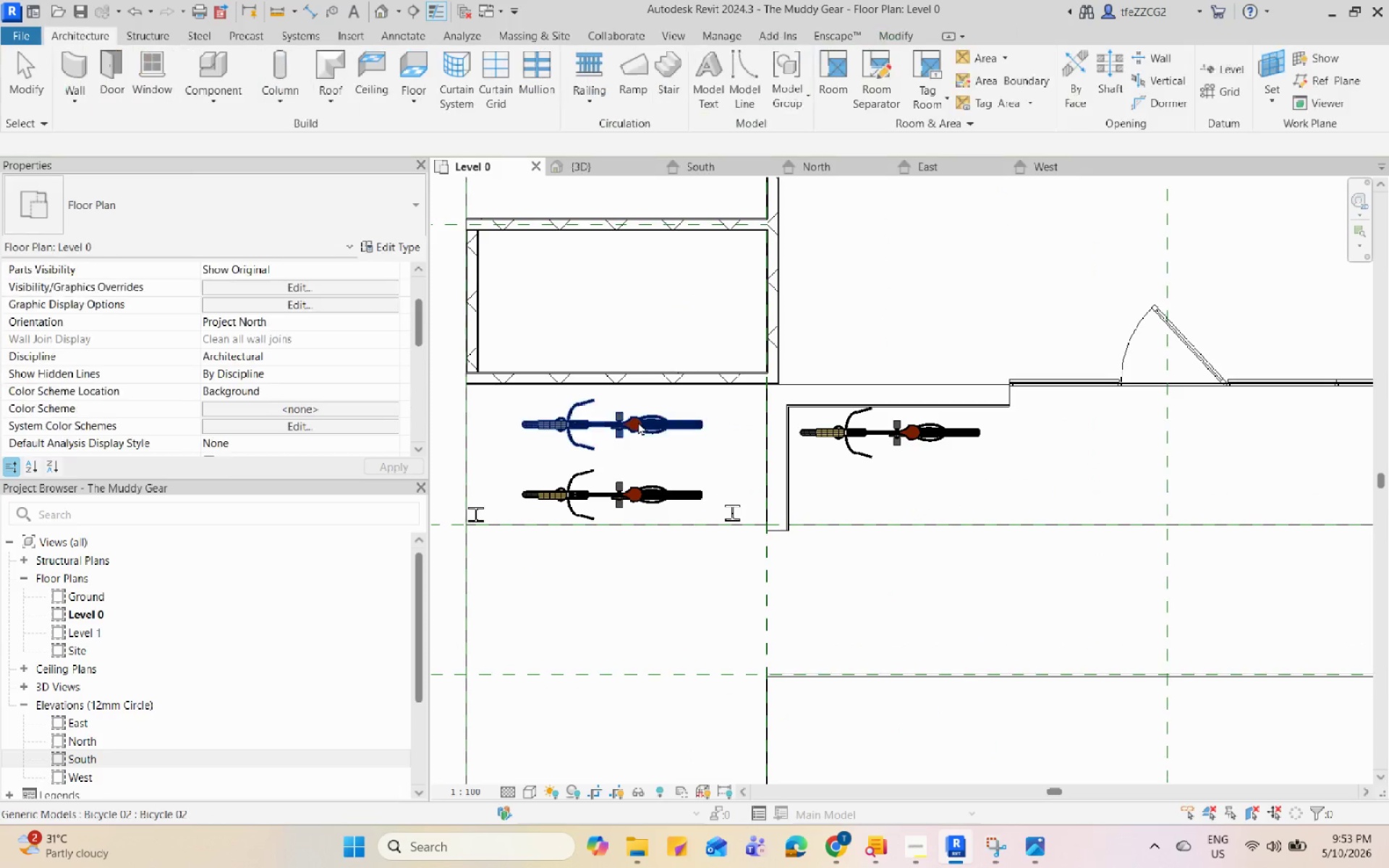 
left_click([639, 422])
 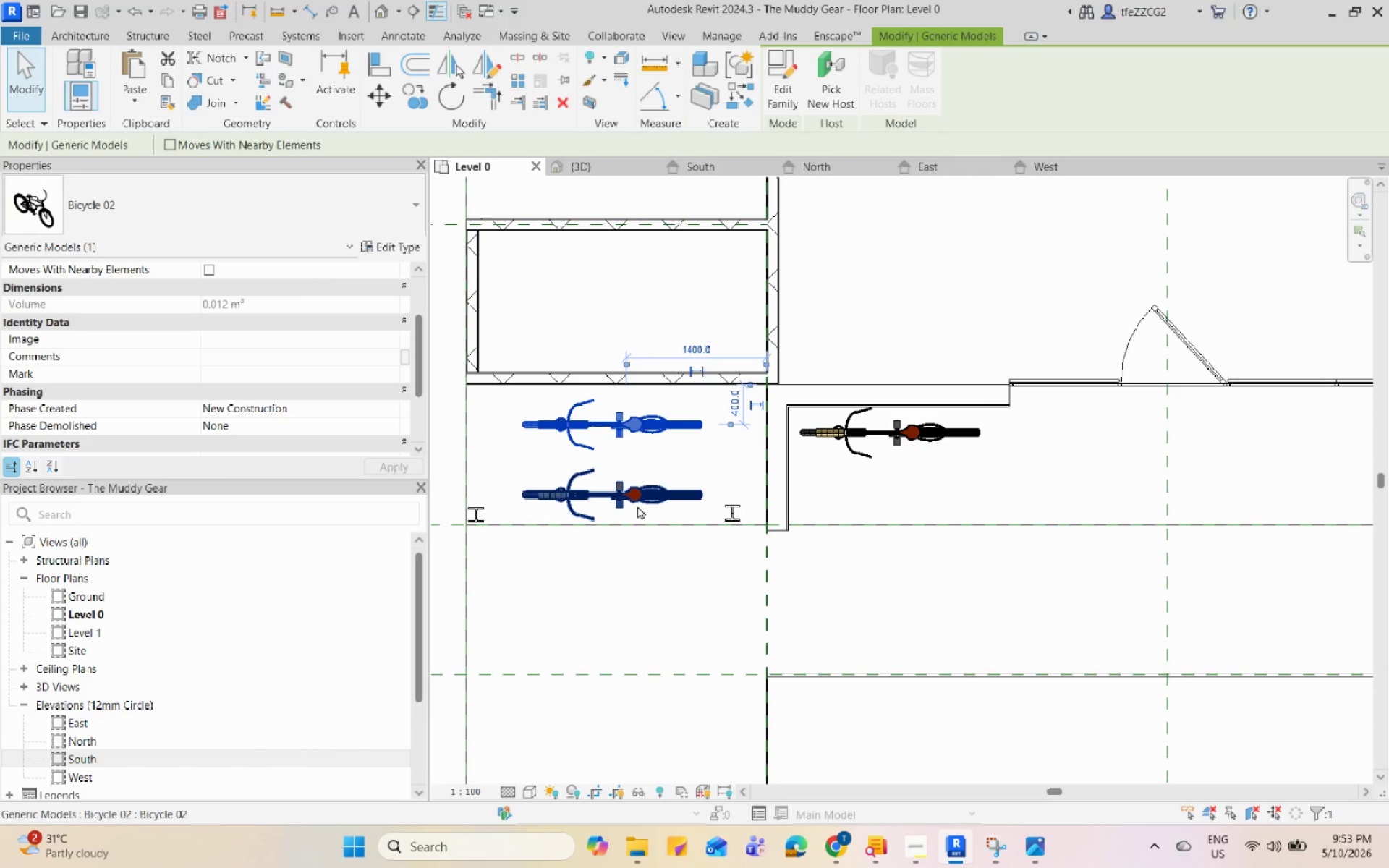 
hold_key(key=ControlLeft, duration=0.55)
 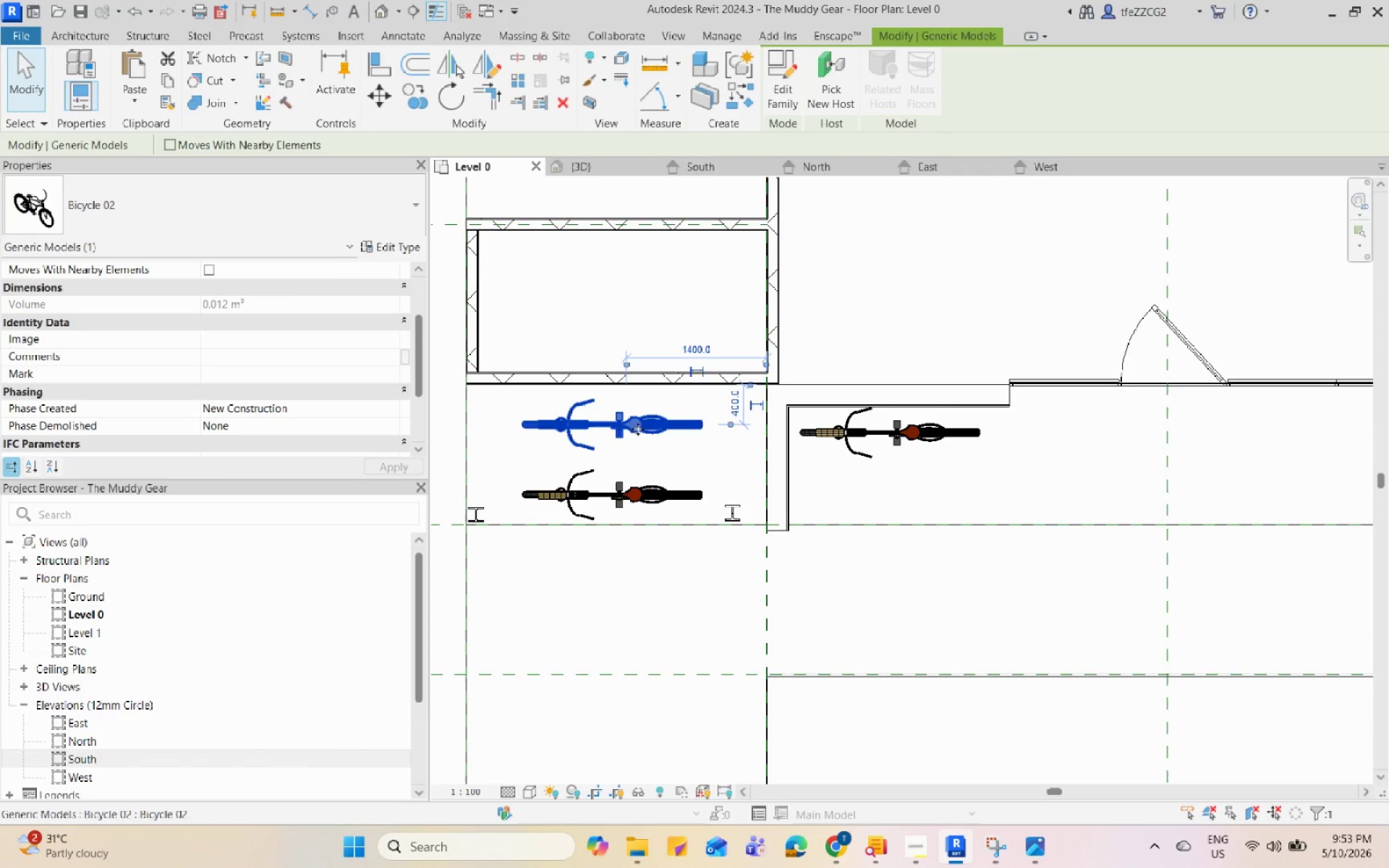 
scroll: coordinate [639, 446], scroll_direction: up, amount: 2.0
 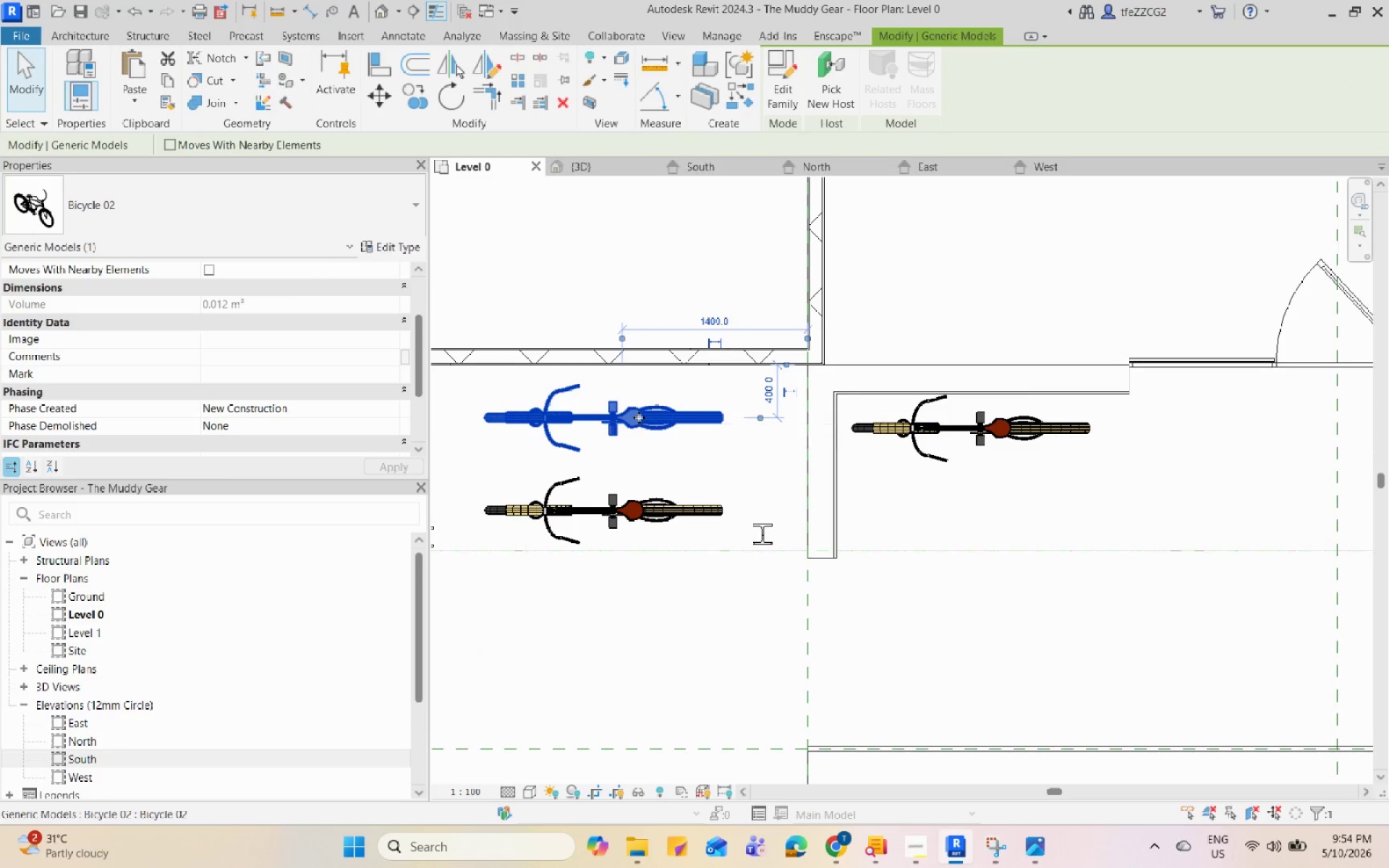 
type(ro)
 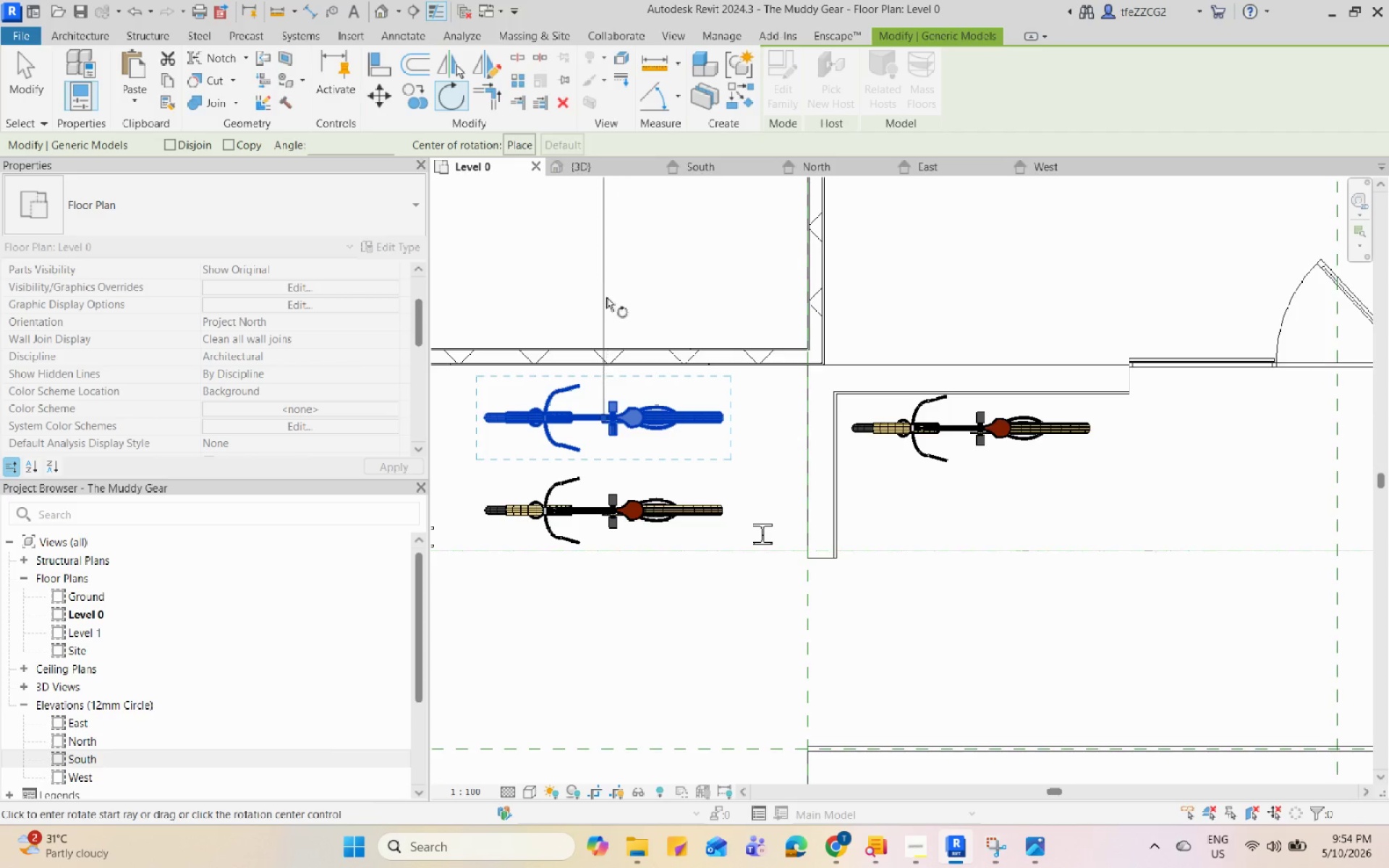 
left_click([599, 284])
 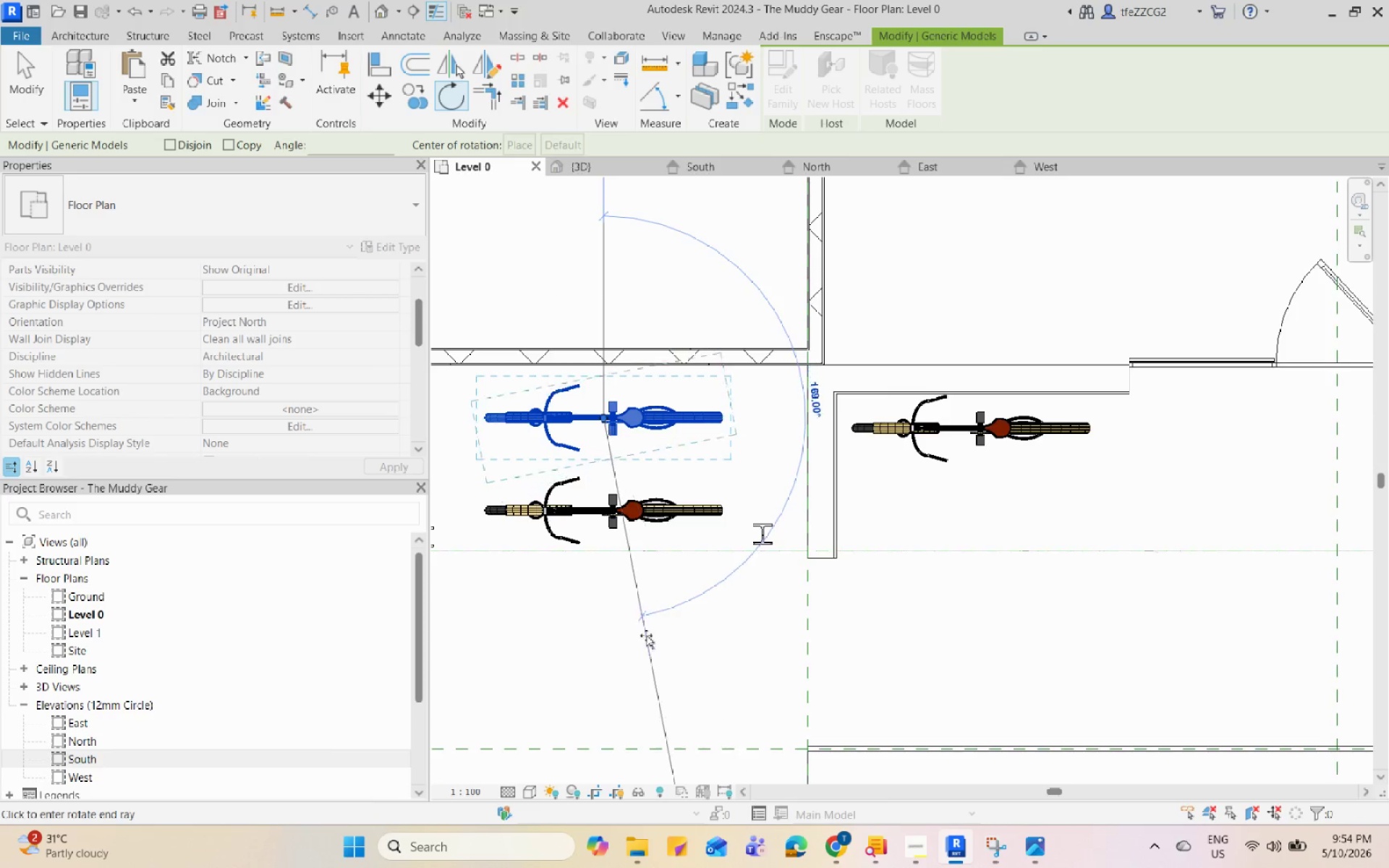 
left_click([594, 644])
 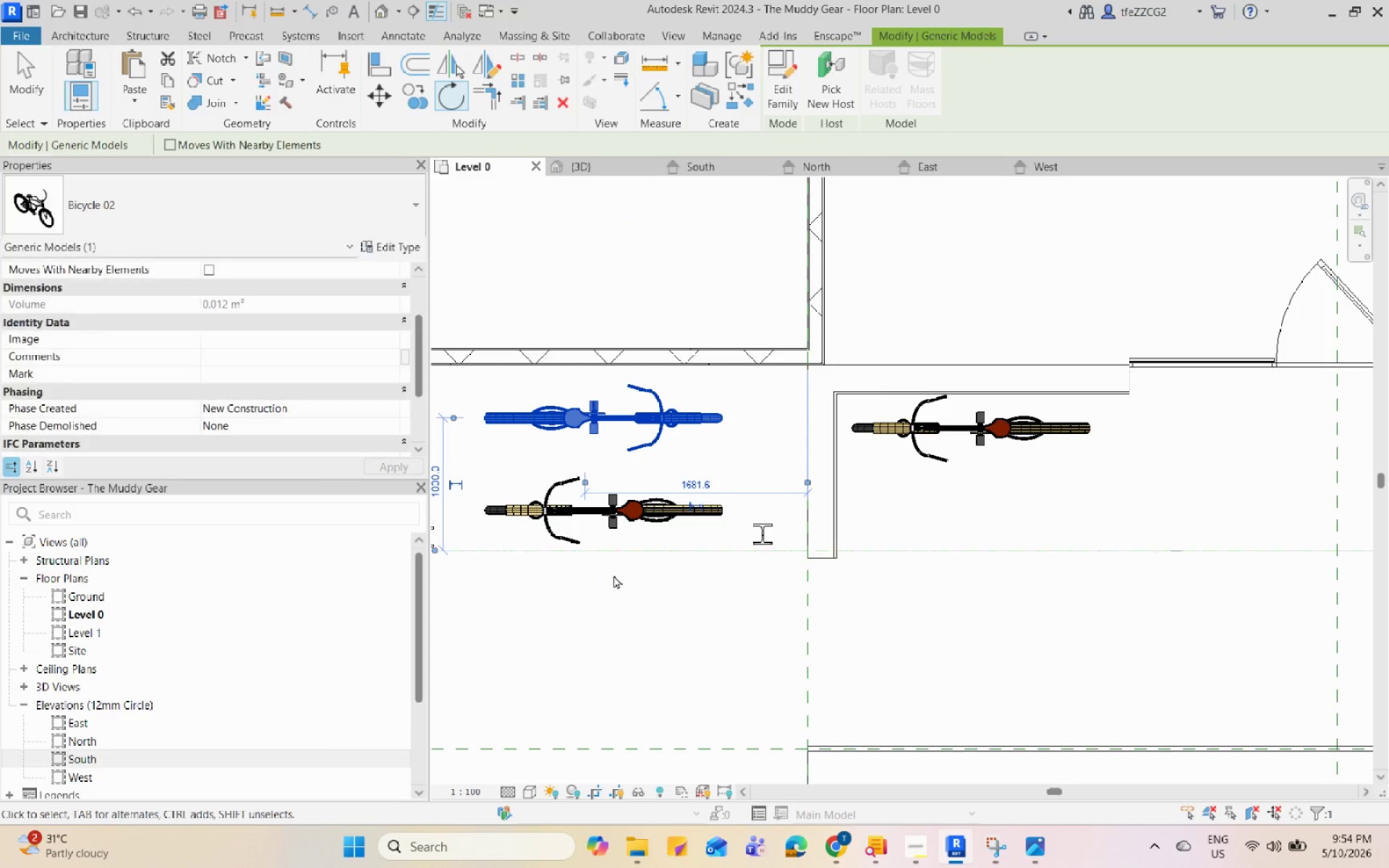 
key(Escape)
 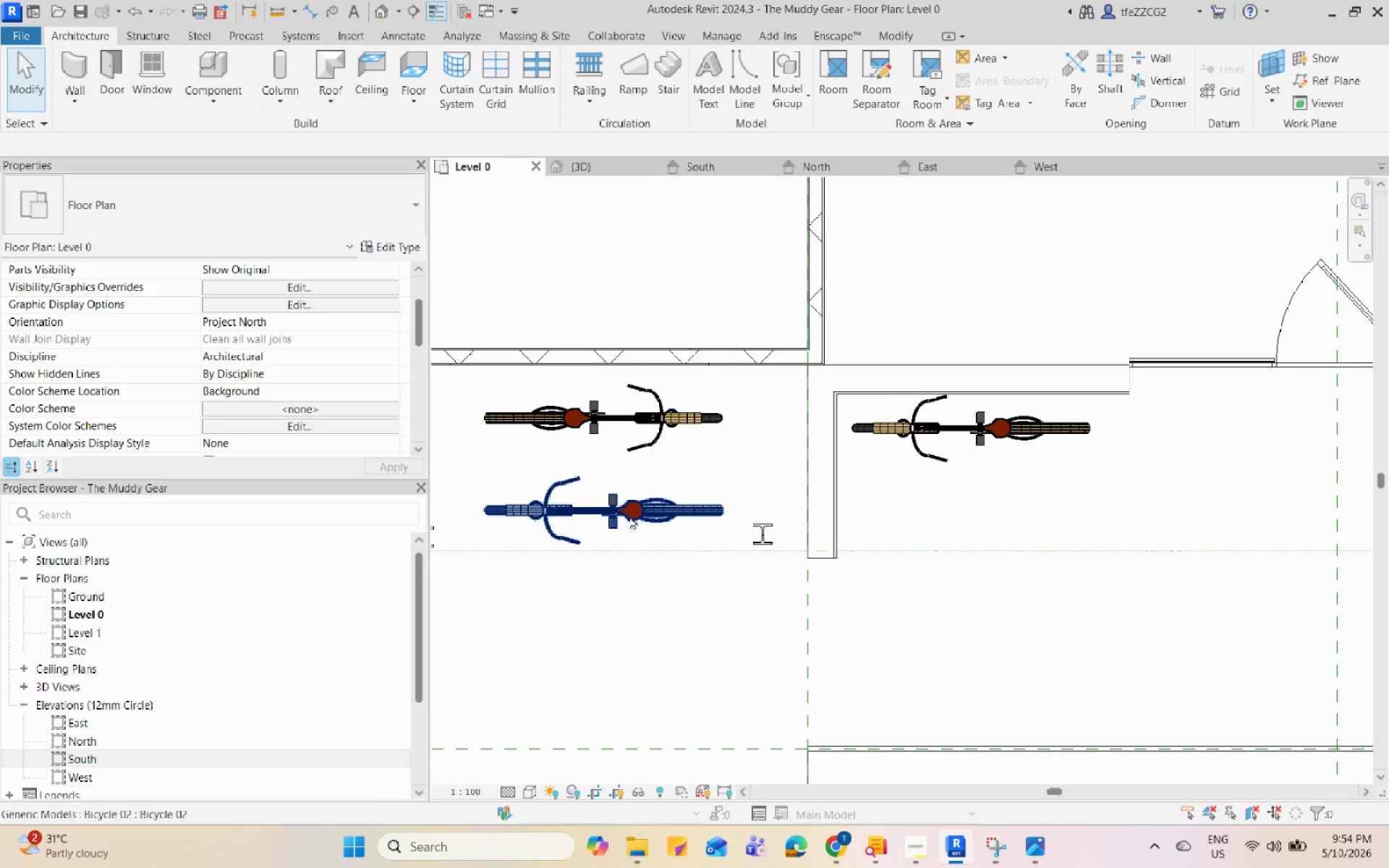 
left_click([630, 516])
 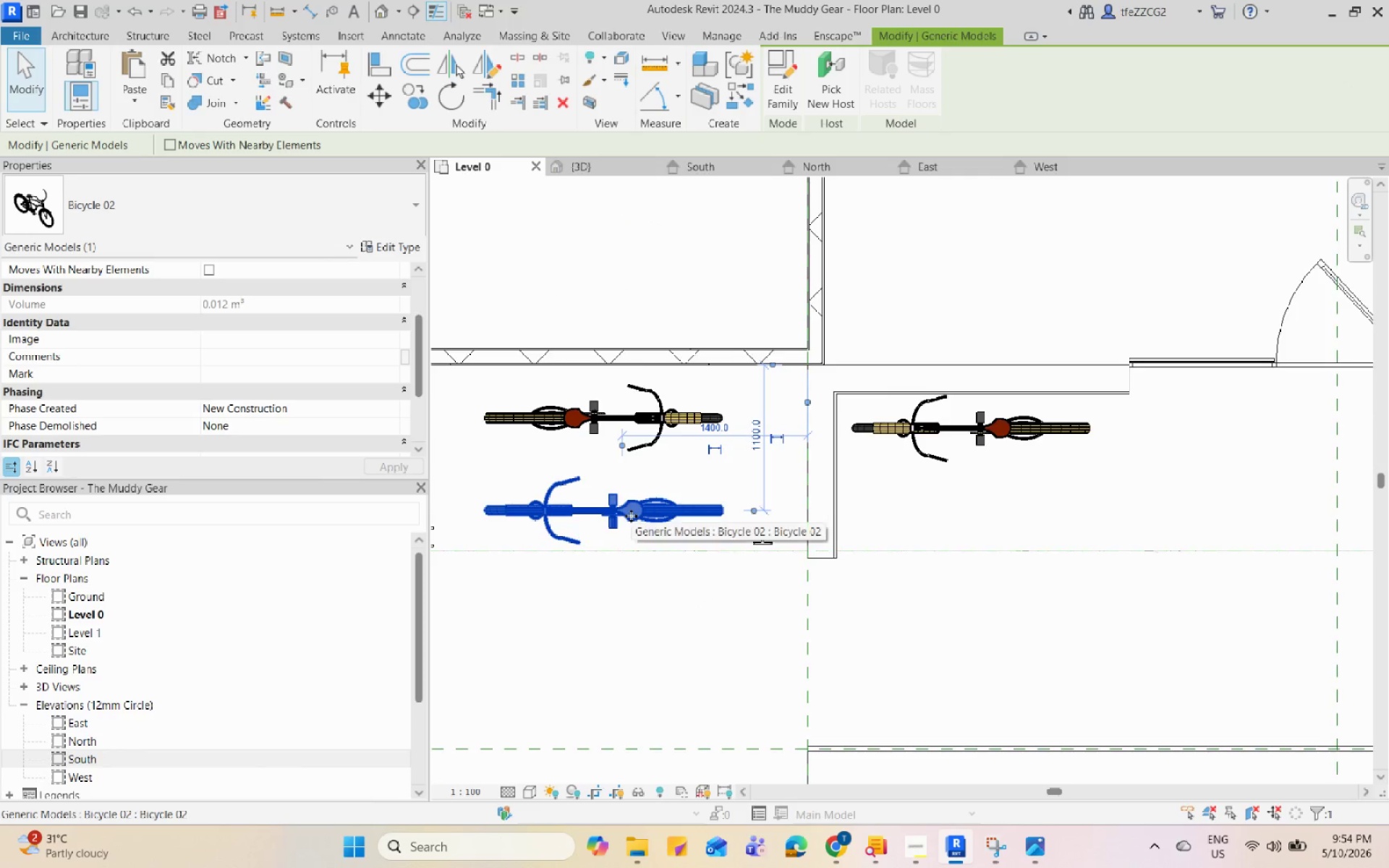 
key(R)
 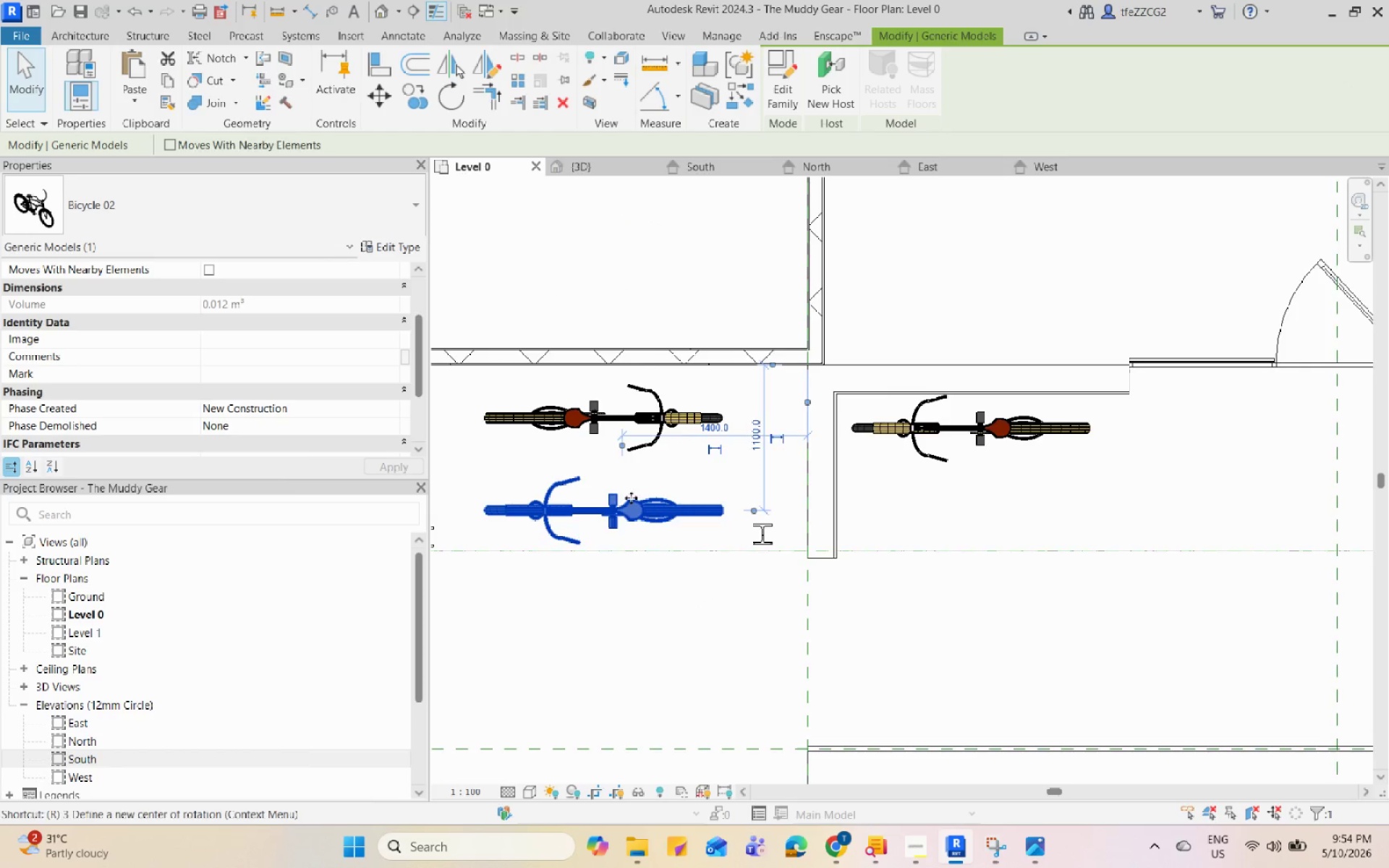 
key(O)
 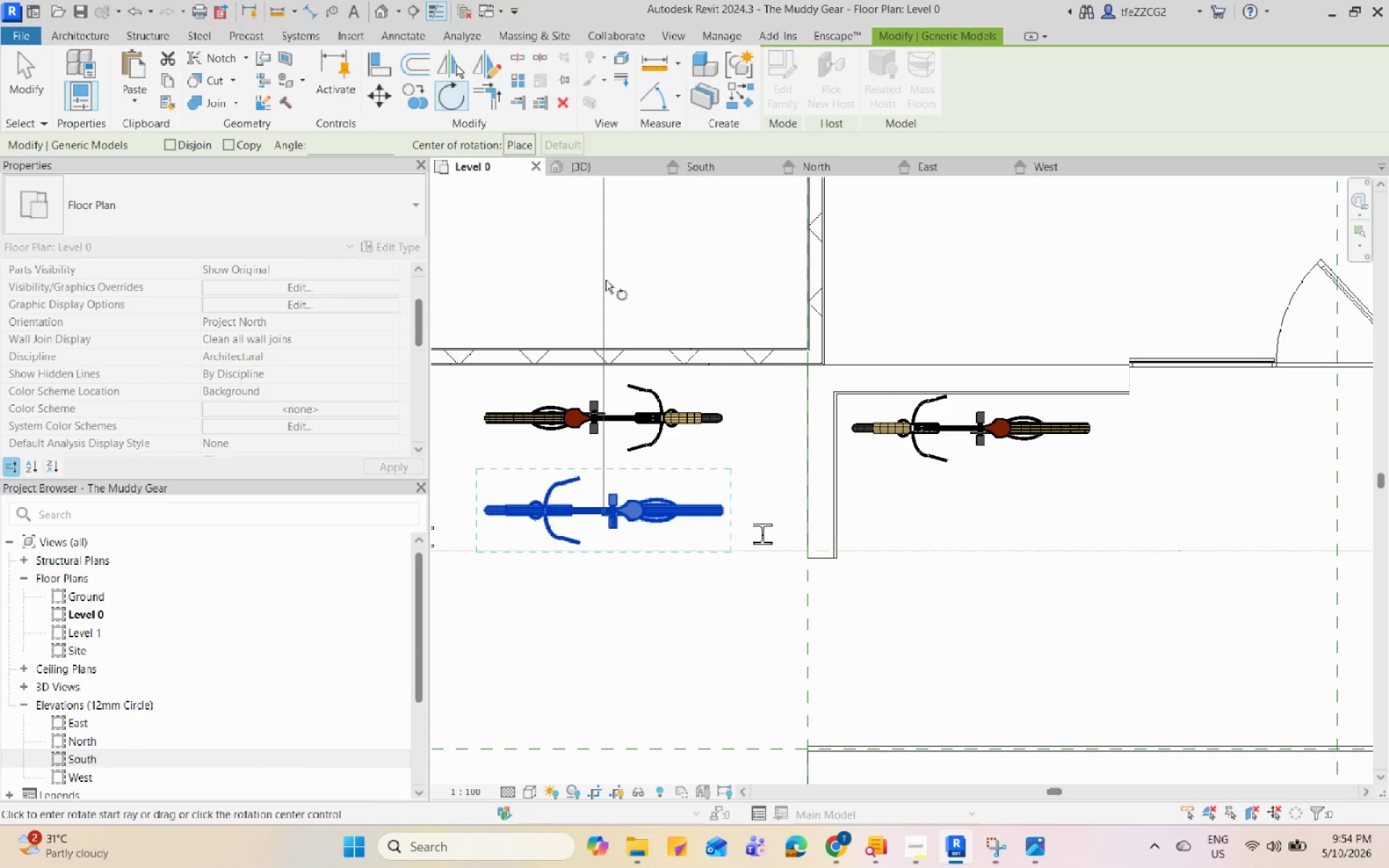 
left_click([606, 280])
 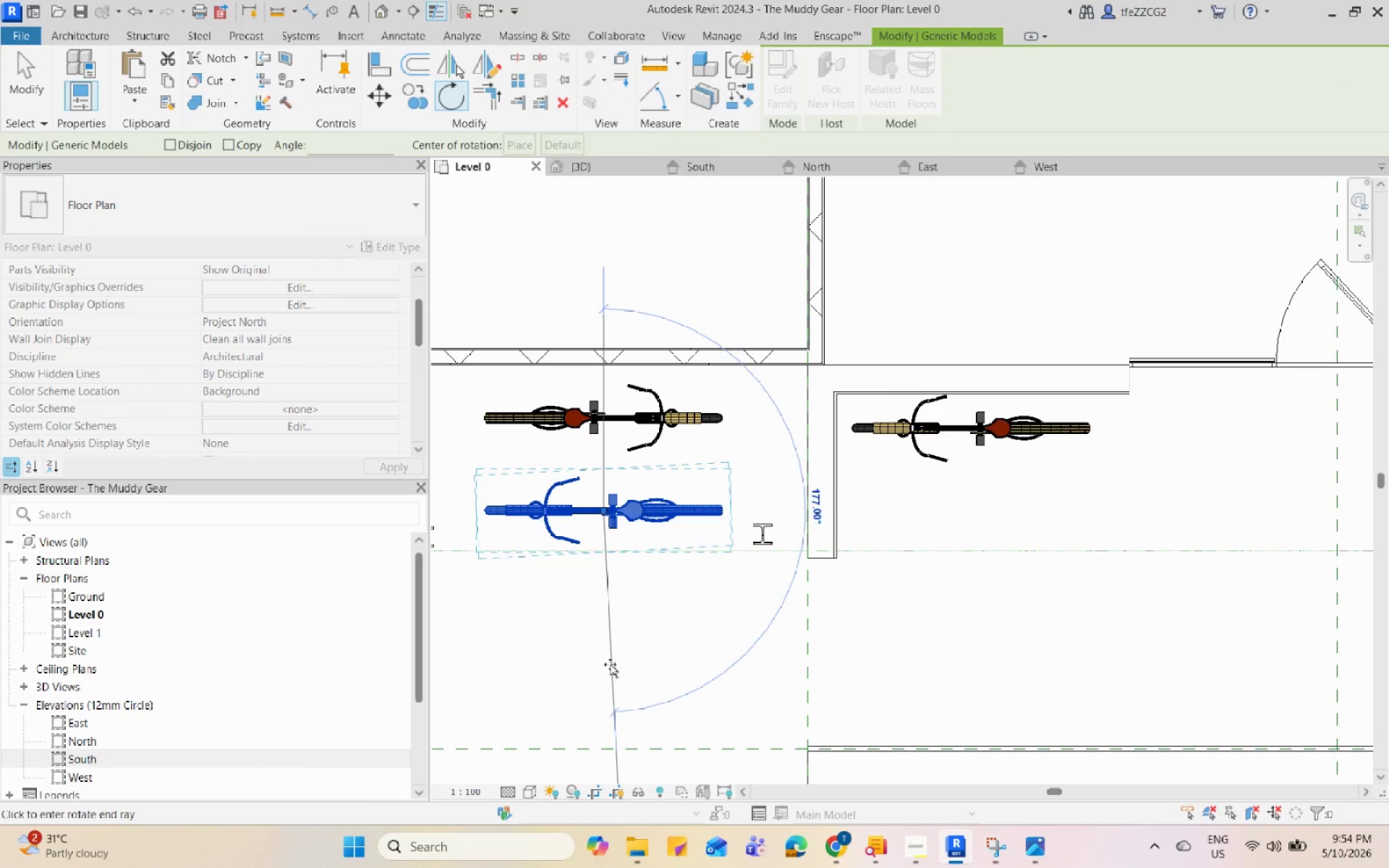 
left_click([600, 665])
 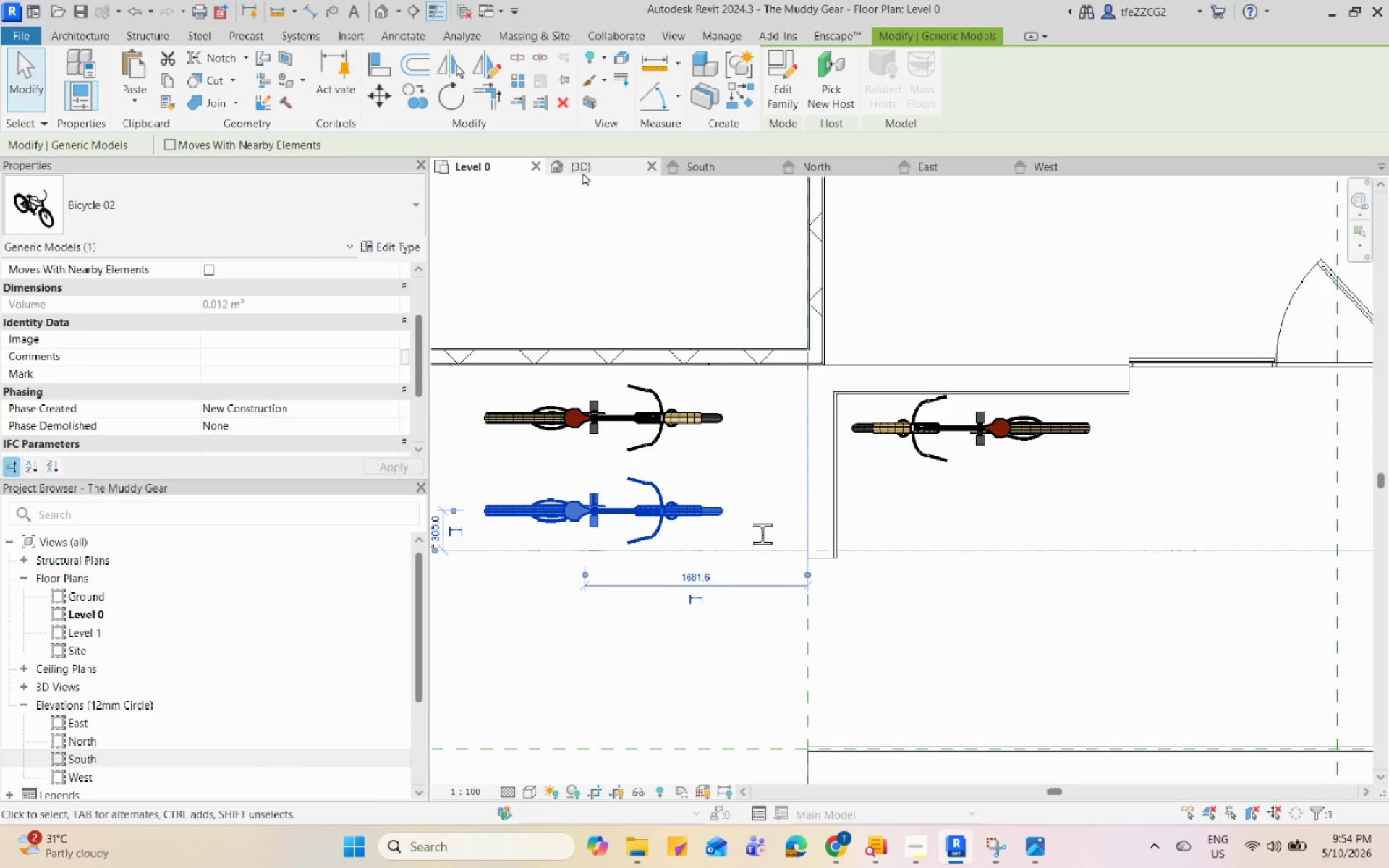 
left_click_drag(start_coordinate=[590, 168], to_coordinate=[668, 411])
 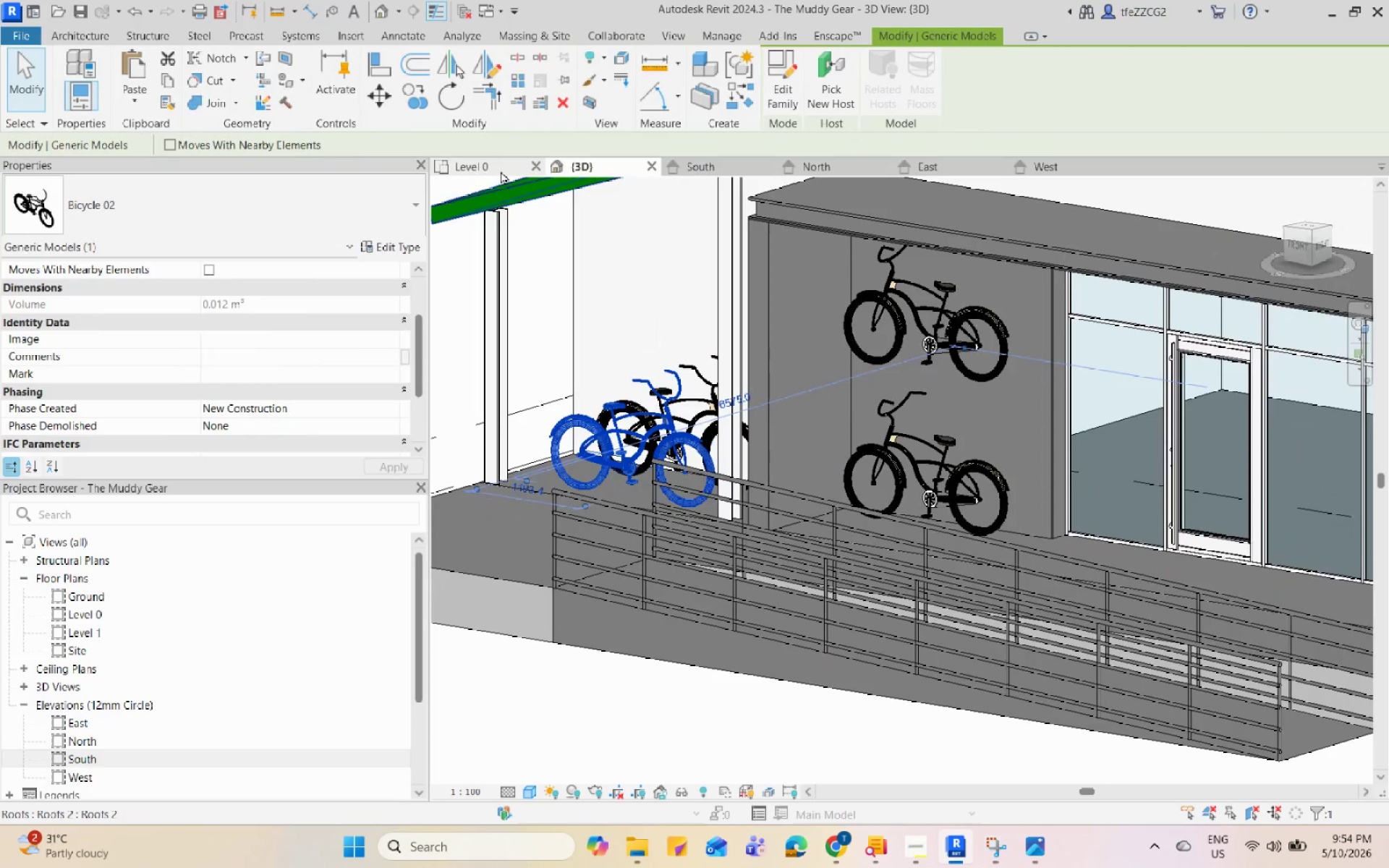 
hold_key(key=ShiftLeft, duration=0.39)
 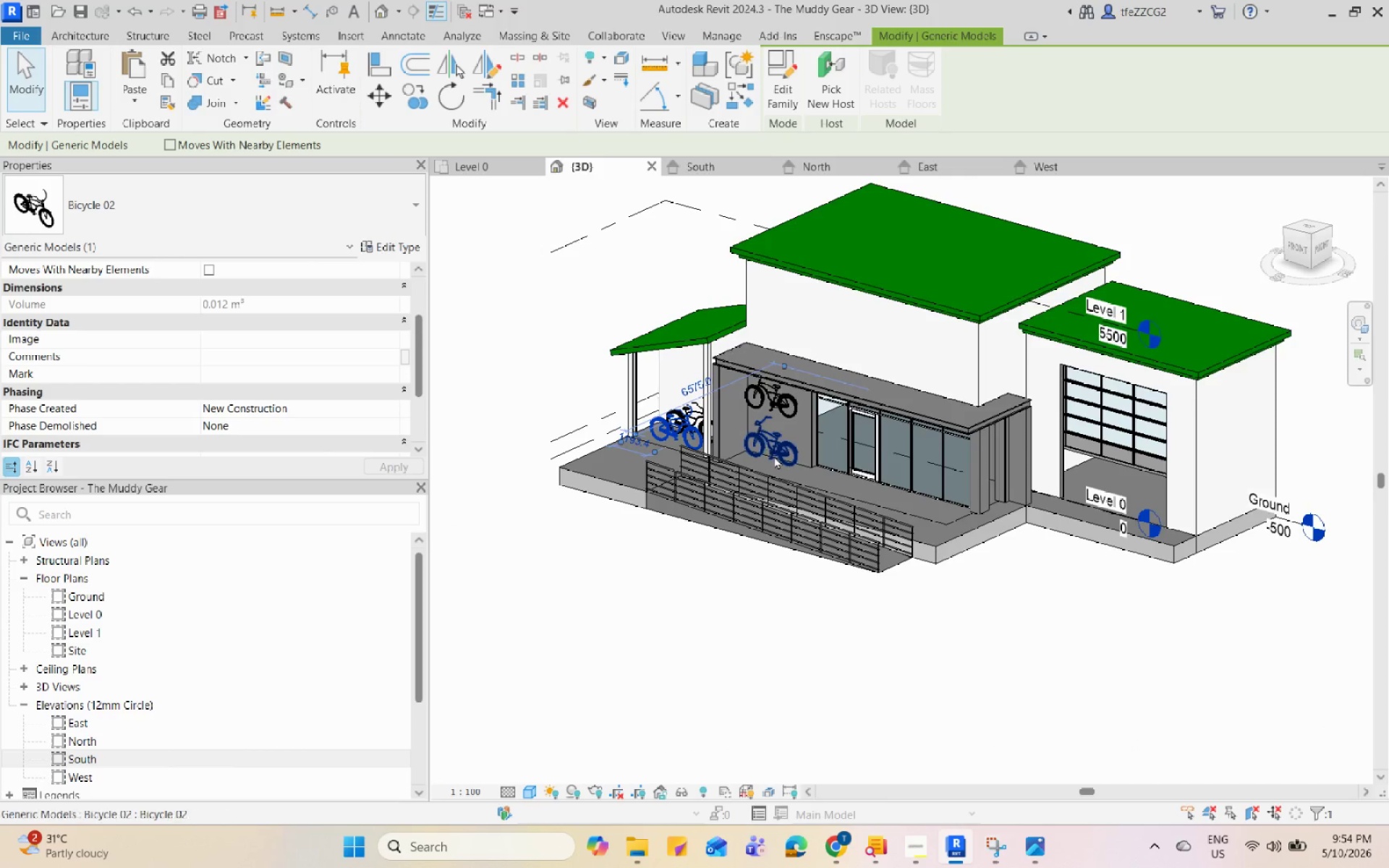 
scroll: coordinate [658, 367], scroll_direction: down, amount: 2.0
 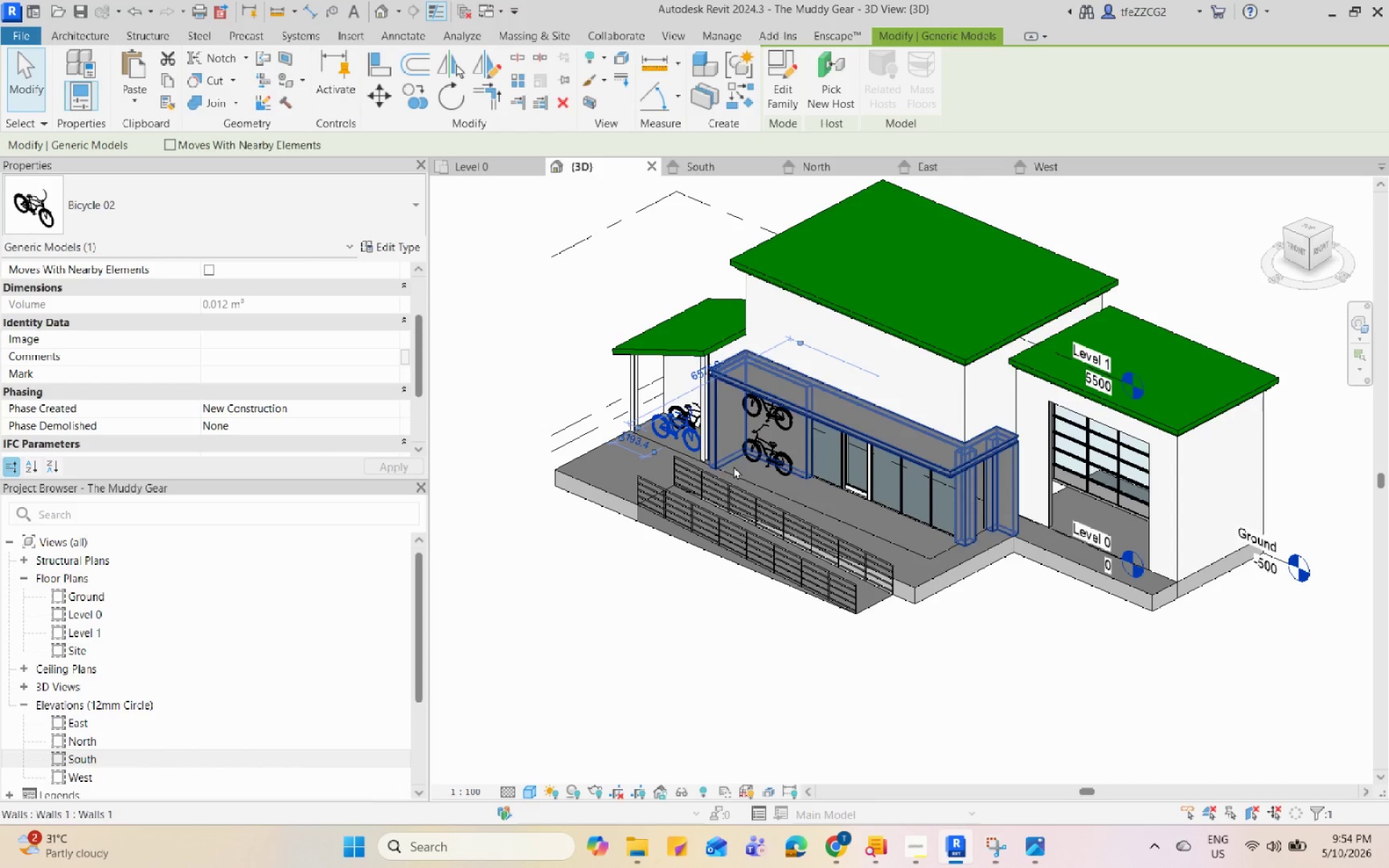 
key(Escape)
 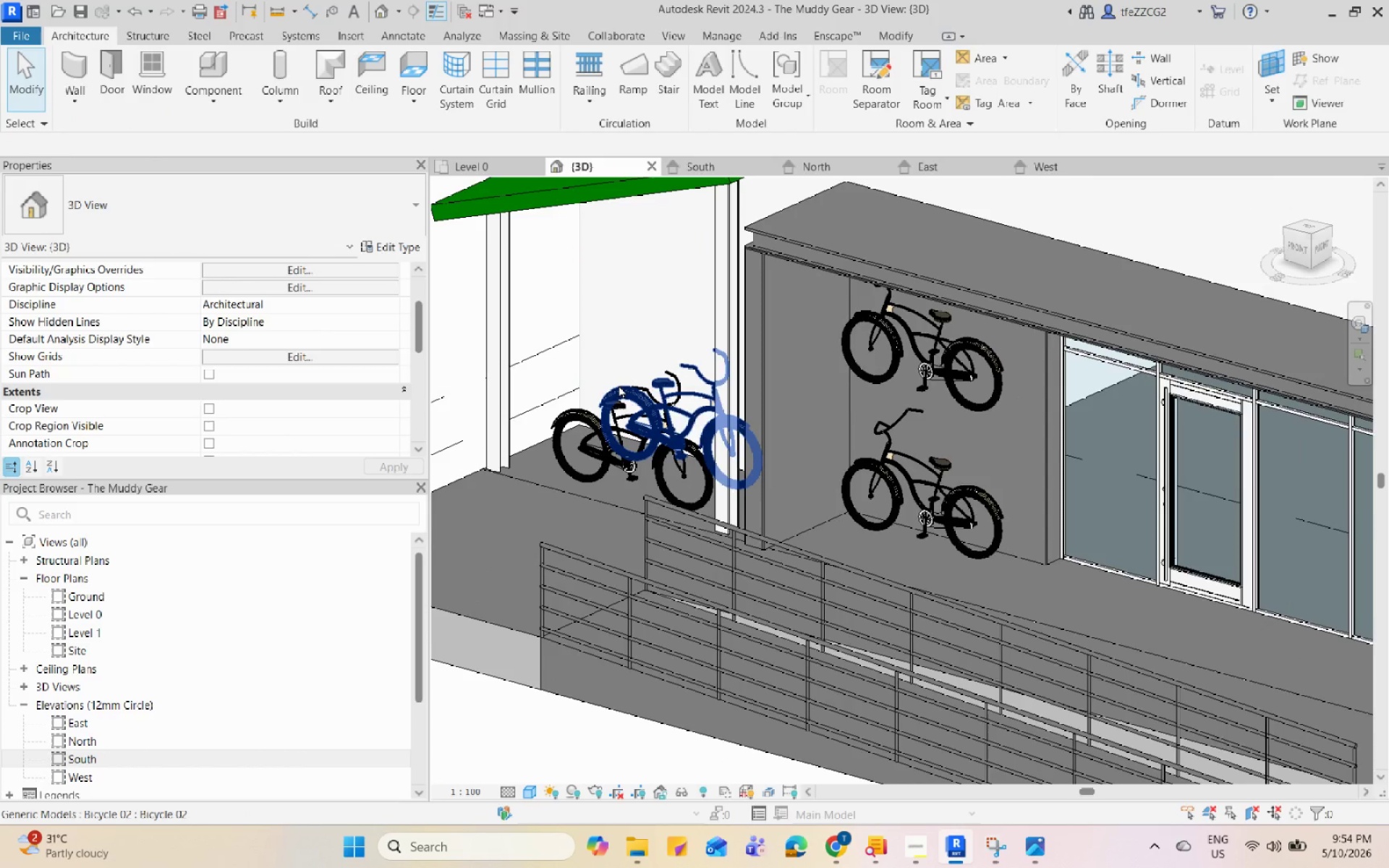 
hold_key(key=ShiftLeft, duration=1.33)
 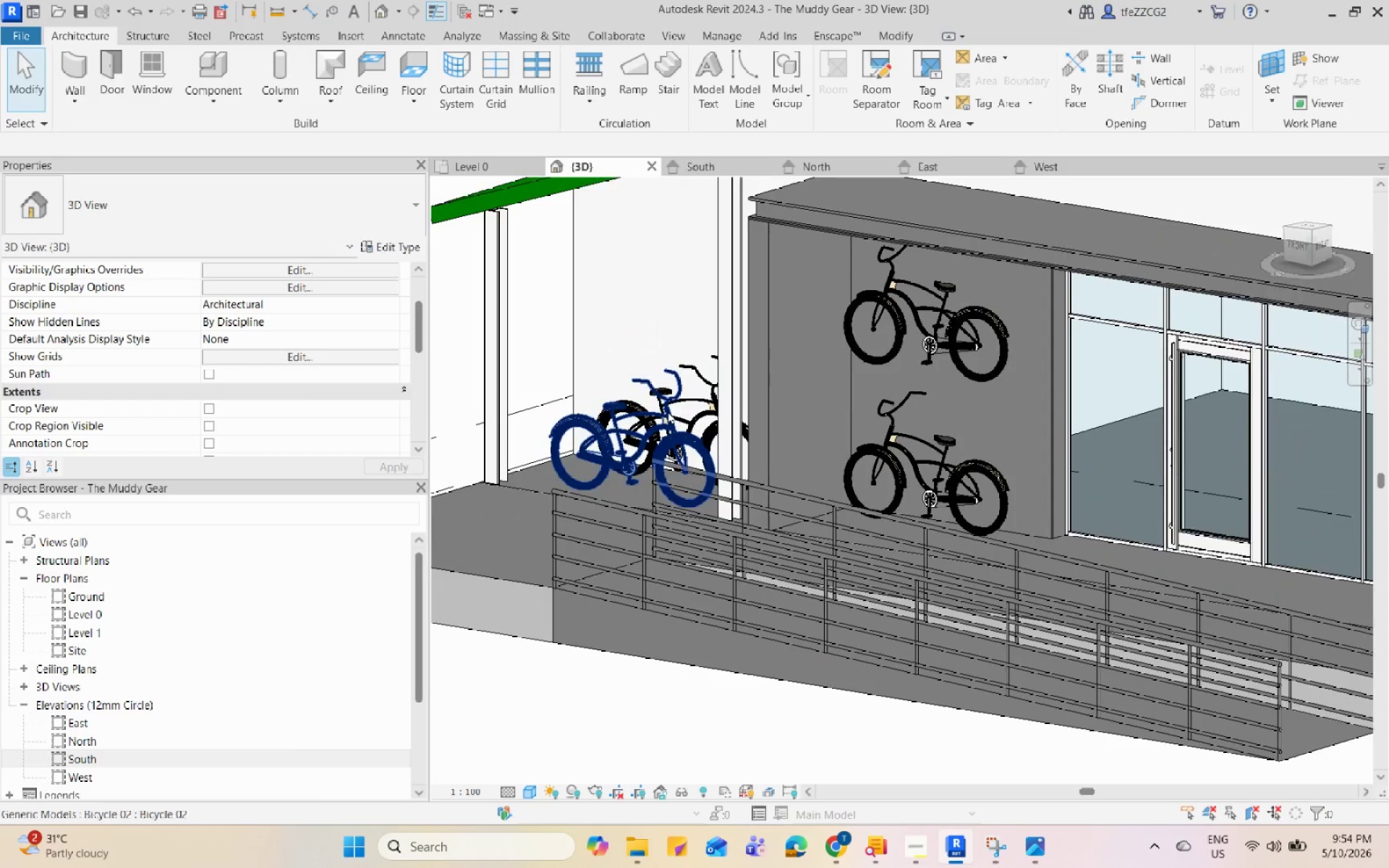 
scroll: coordinate [619, 385], scroll_direction: up, amount: 8.0
 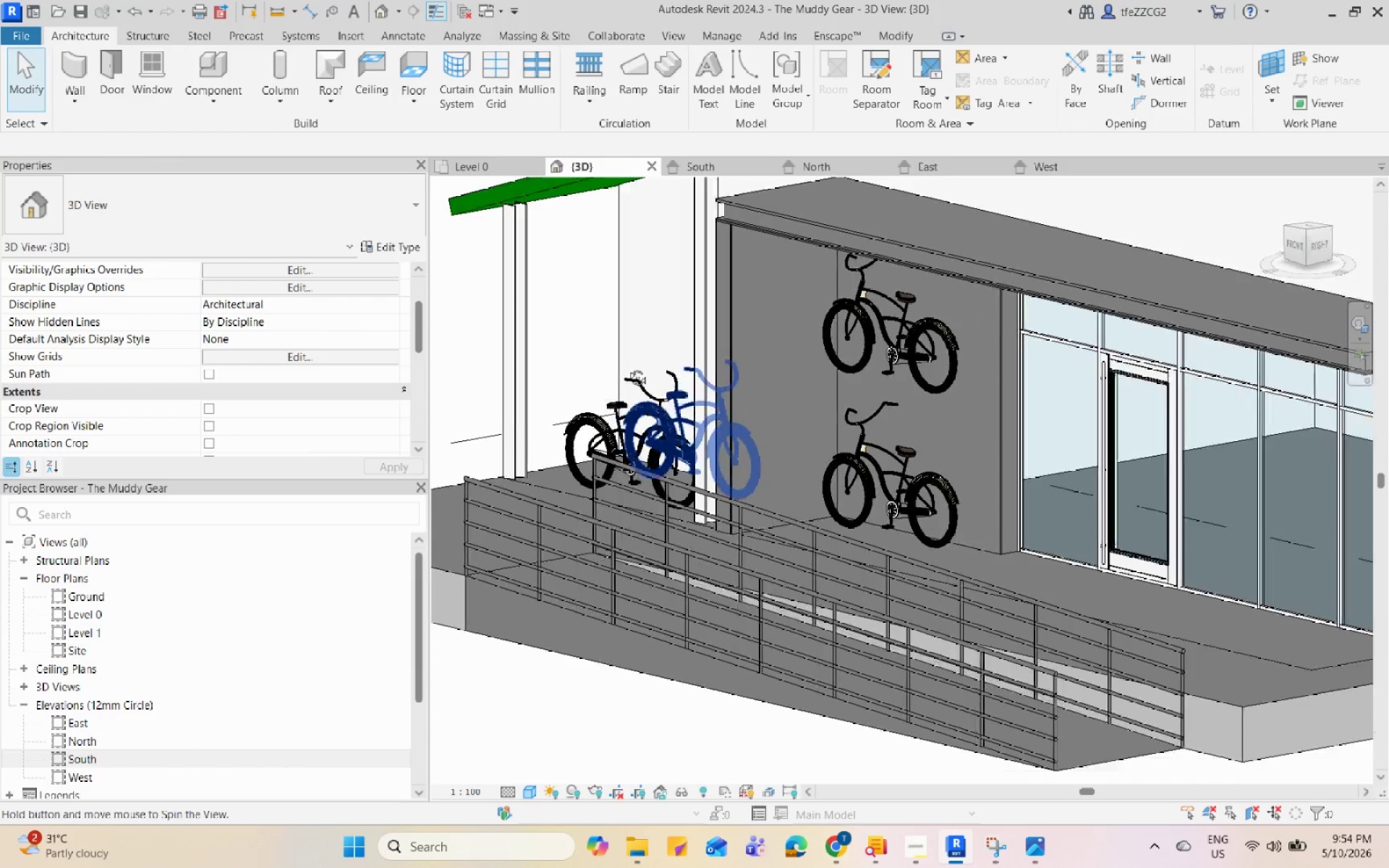 
left_click([668, 411])
 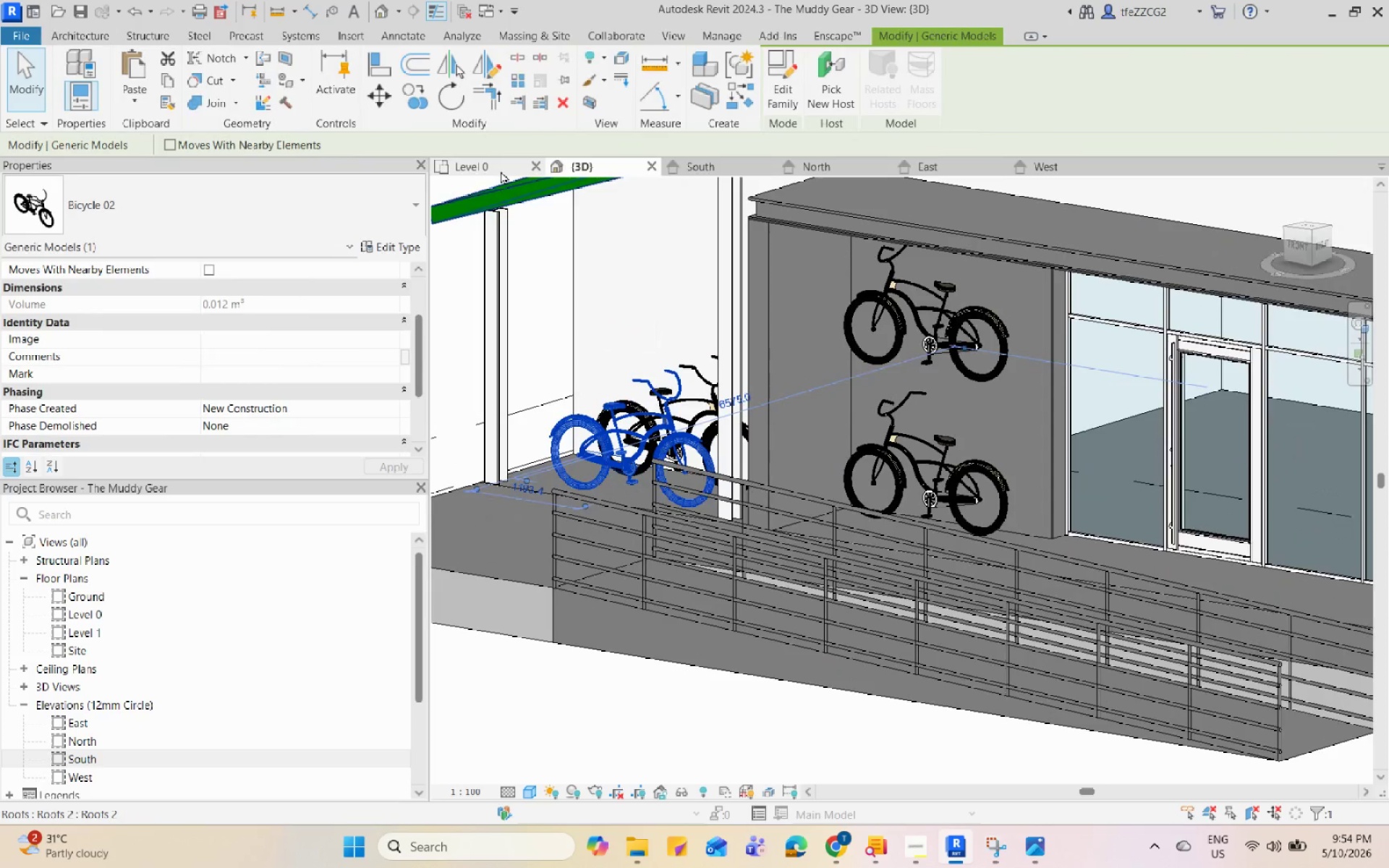 
left_click([501, 171])
 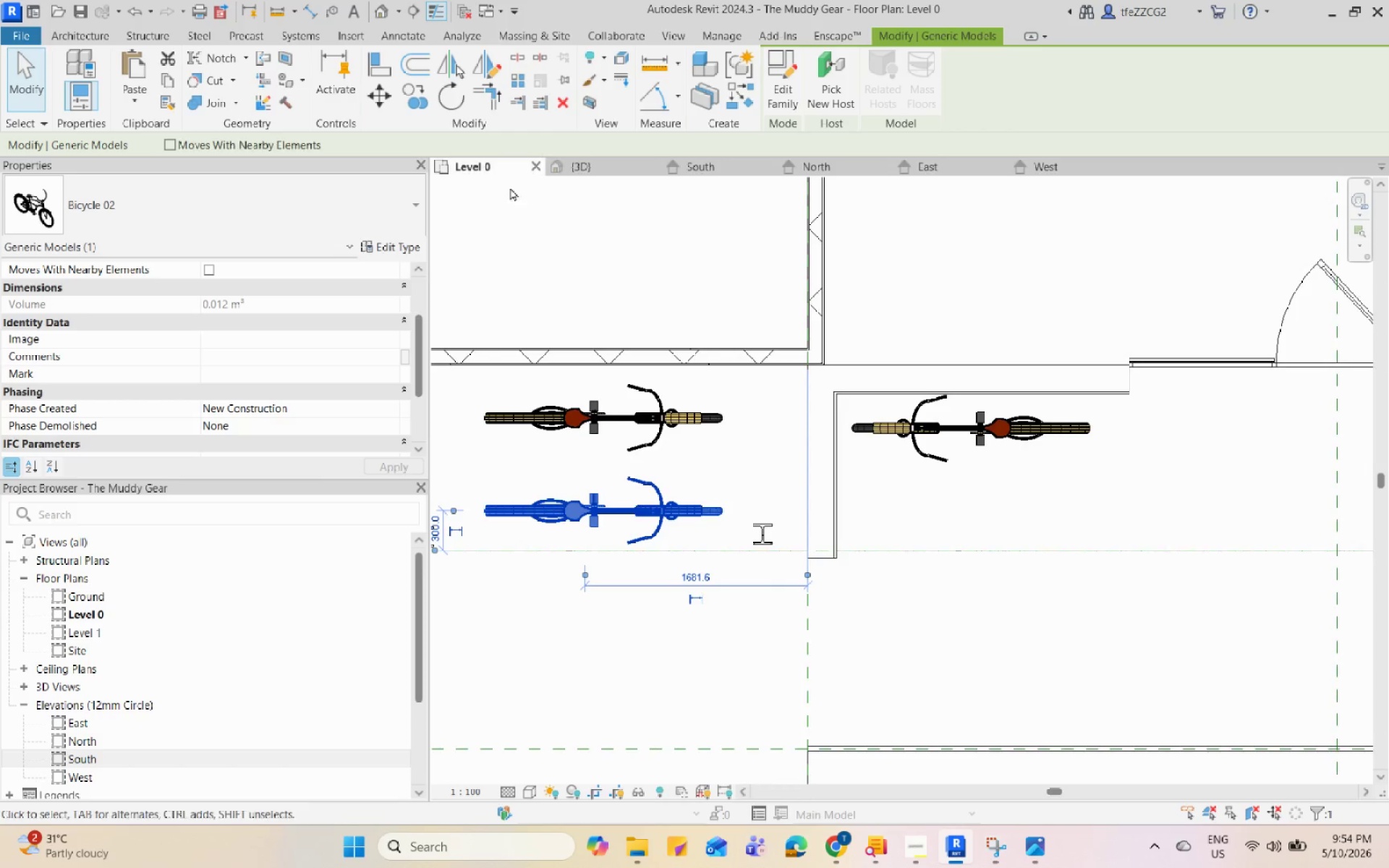 
scroll: coordinate [697, 492], scroll_direction: down, amount: 5.0
 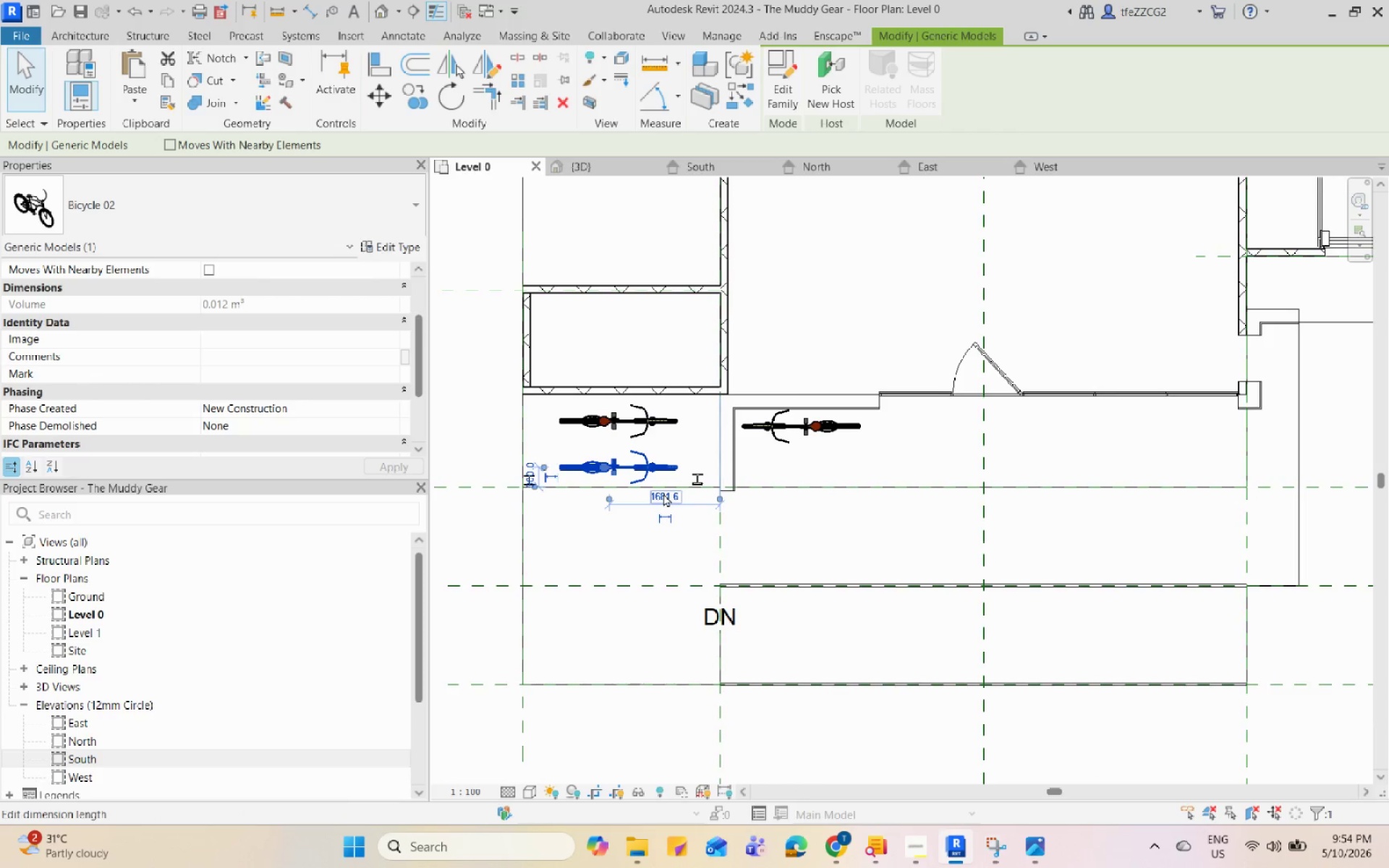 
type(cs)
 